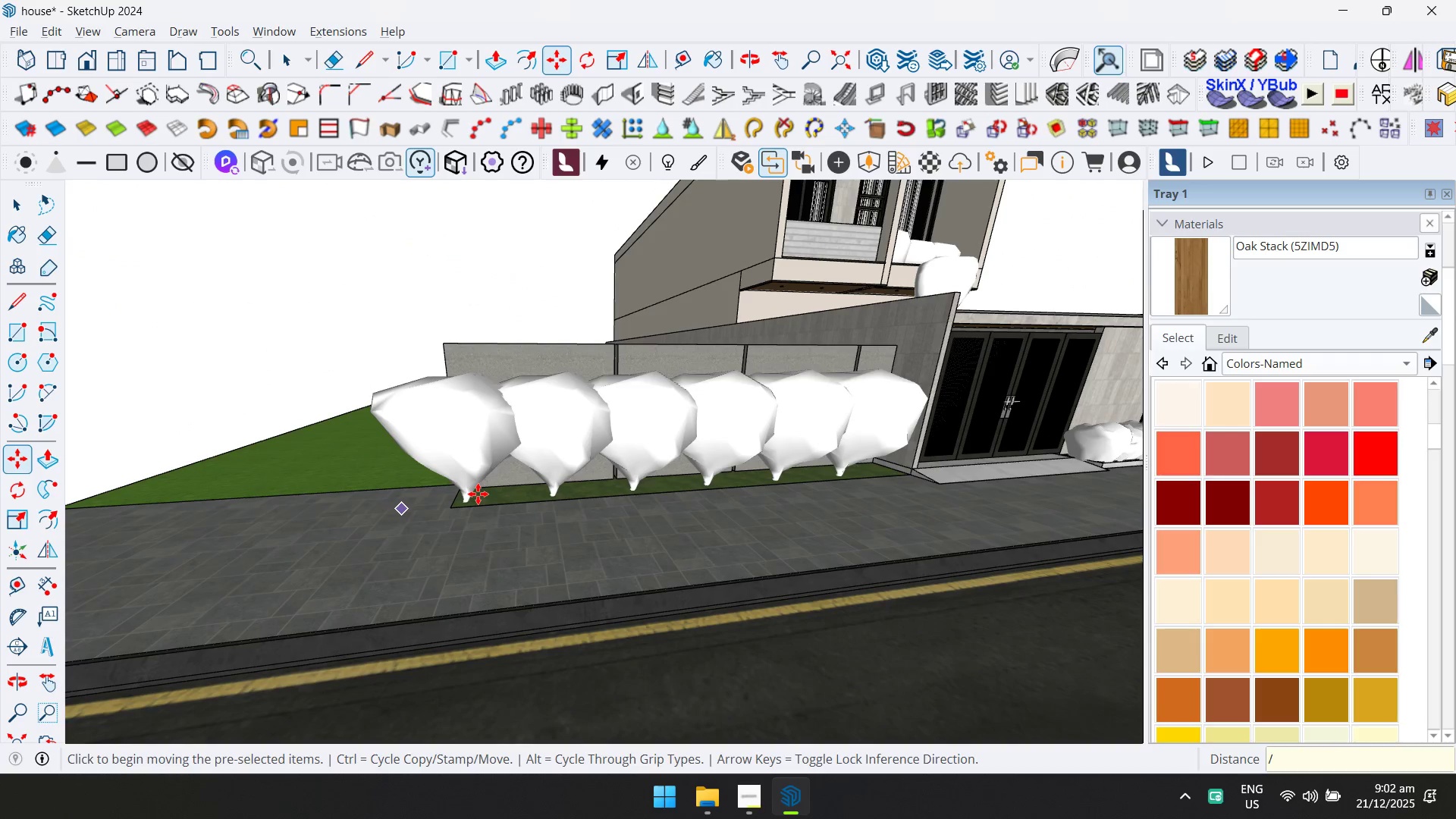 
key(6)
 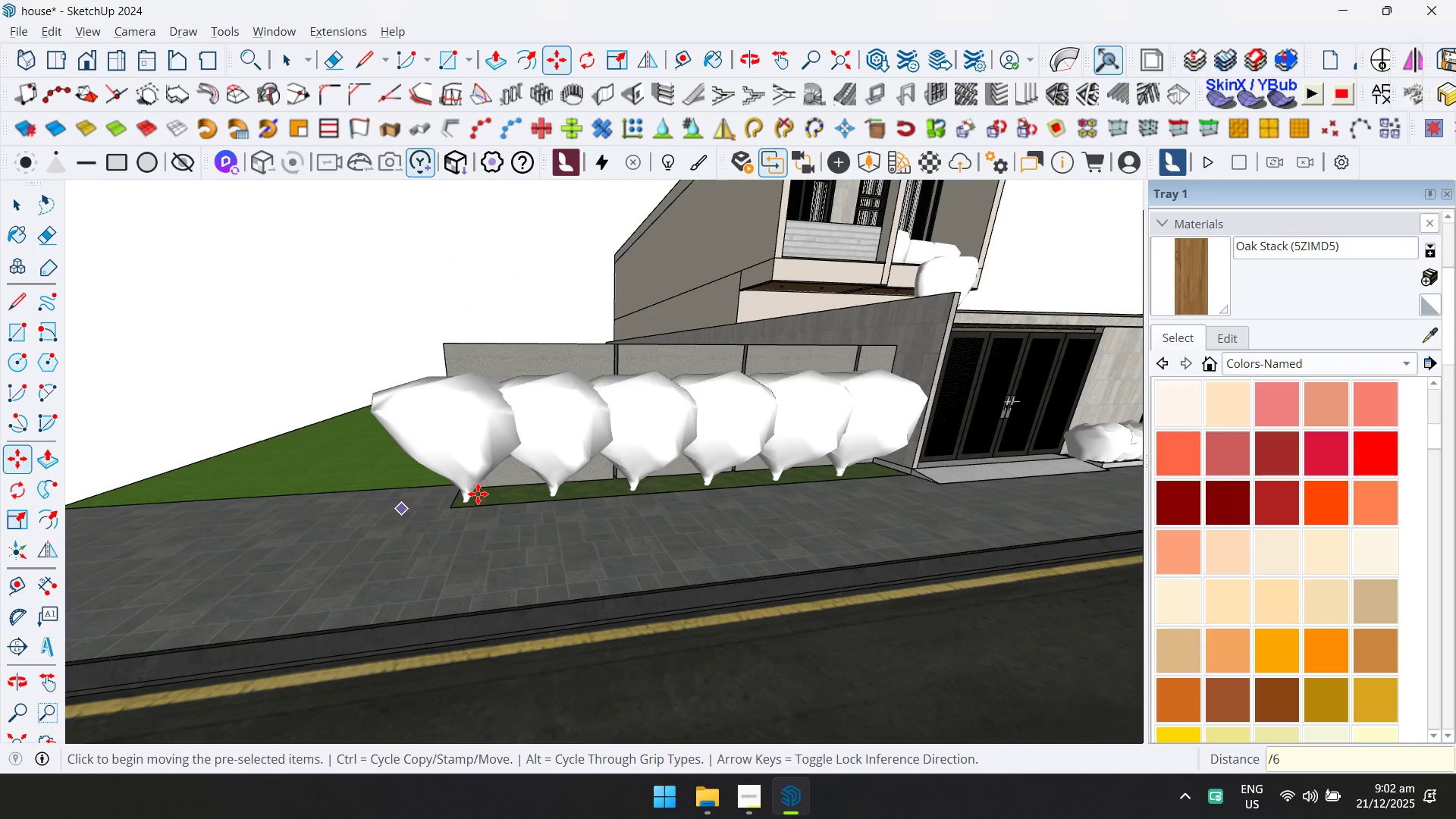 
key(Enter)
 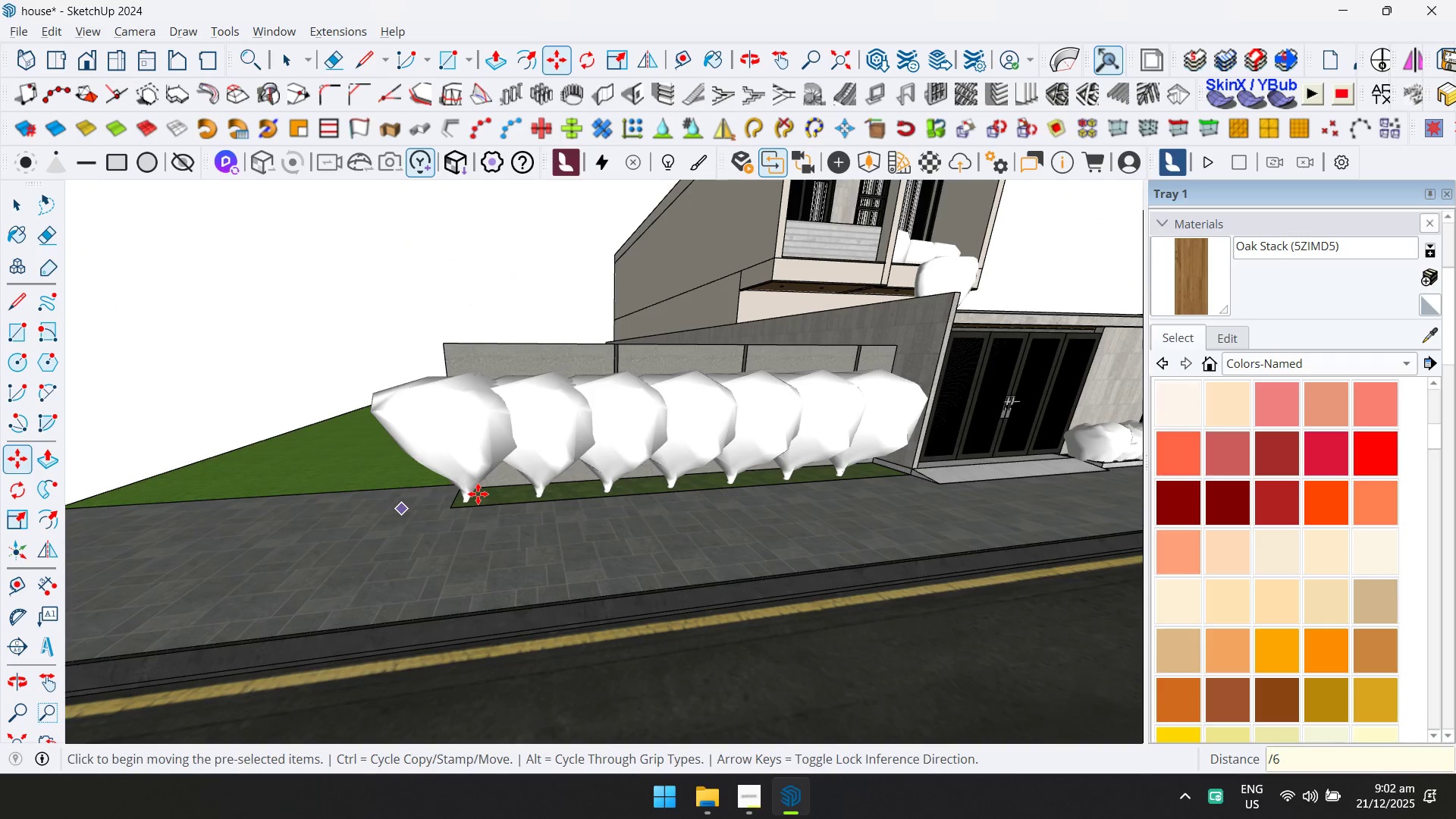 
key(Space)
 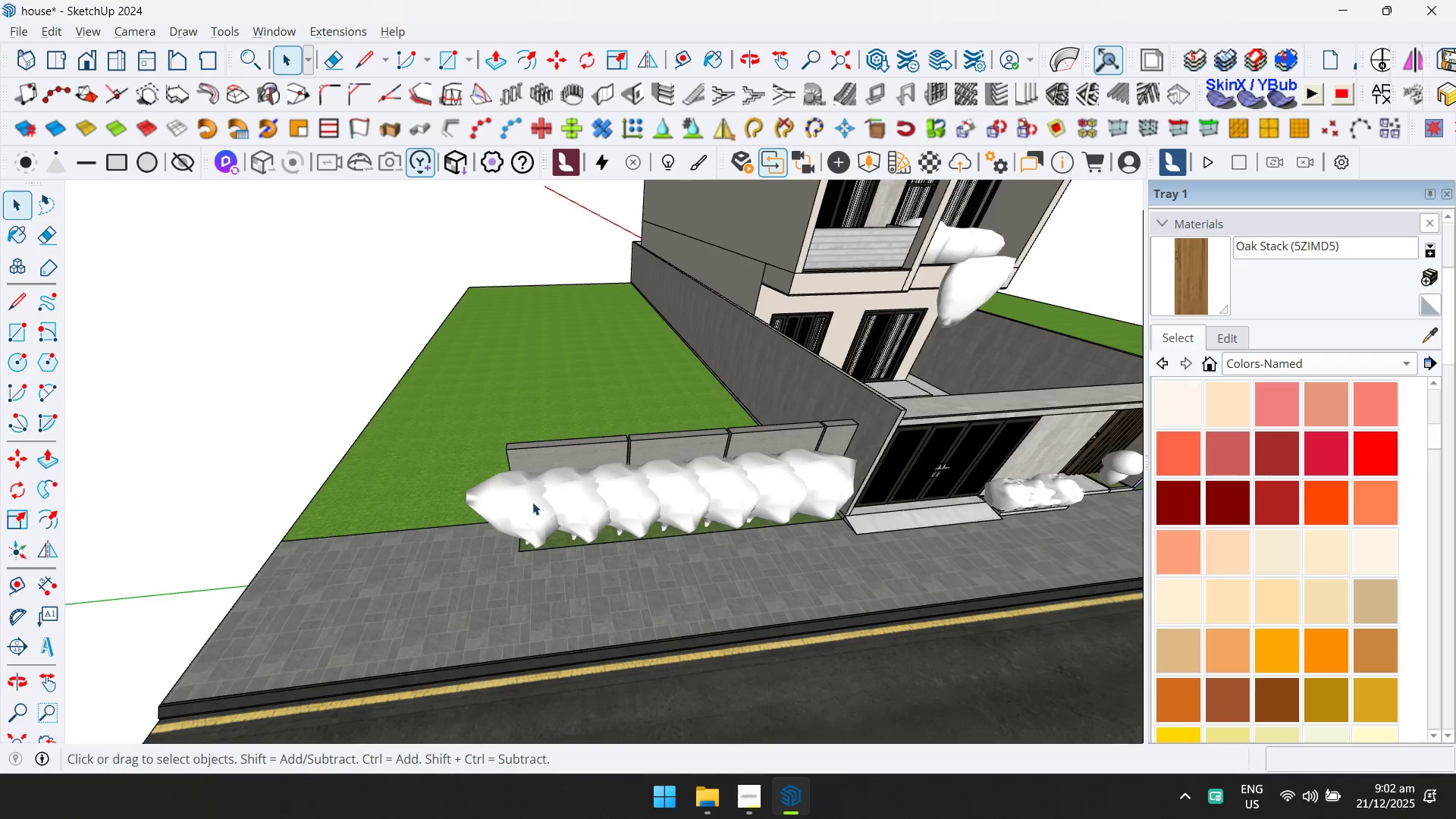 
scroll: coordinate [701, 439], scroll_direction: down, amount: 4.0
 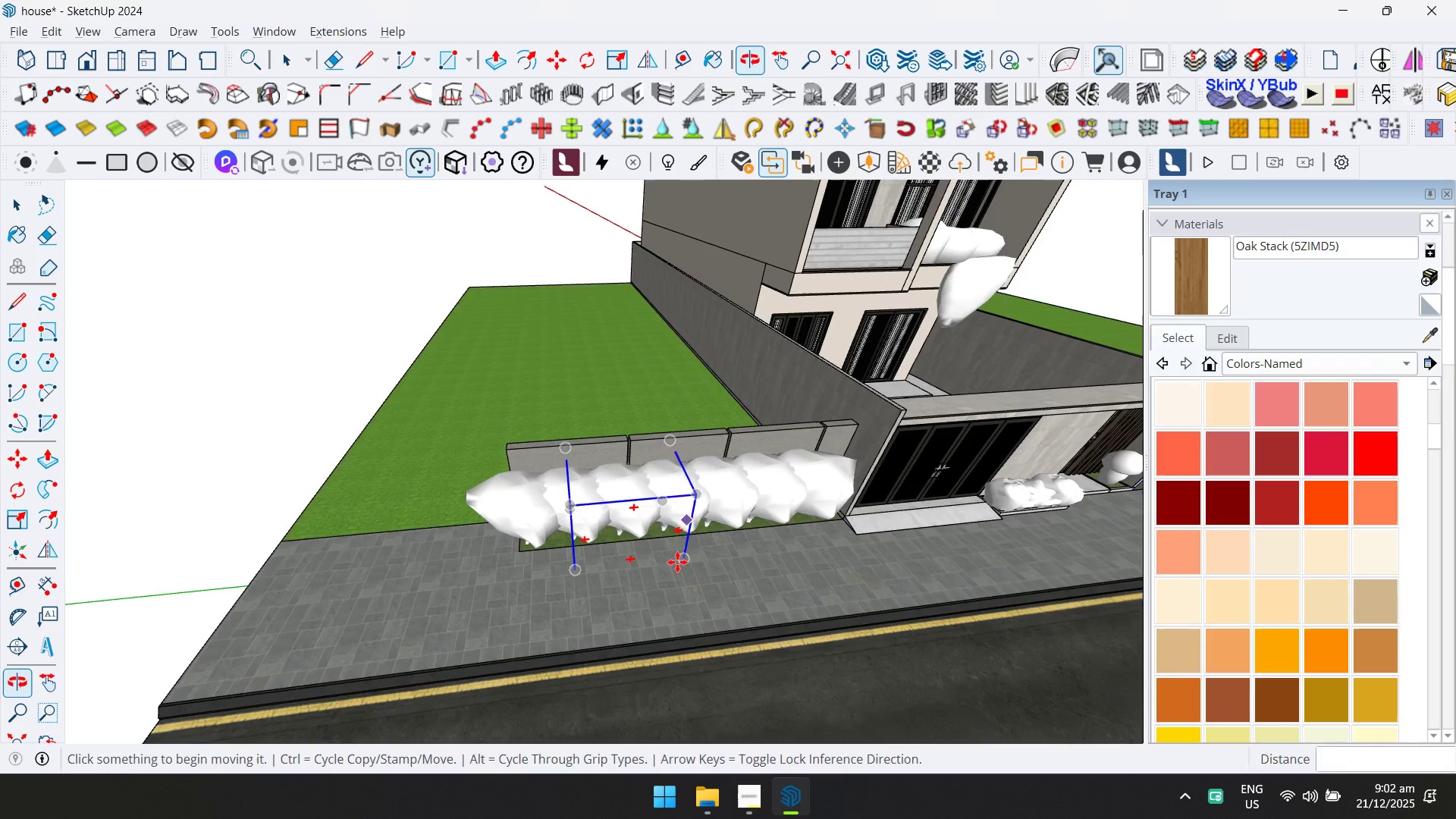 
hold_key(key=ControlLeft, duration=1.5)
triple_click([618, 503])
 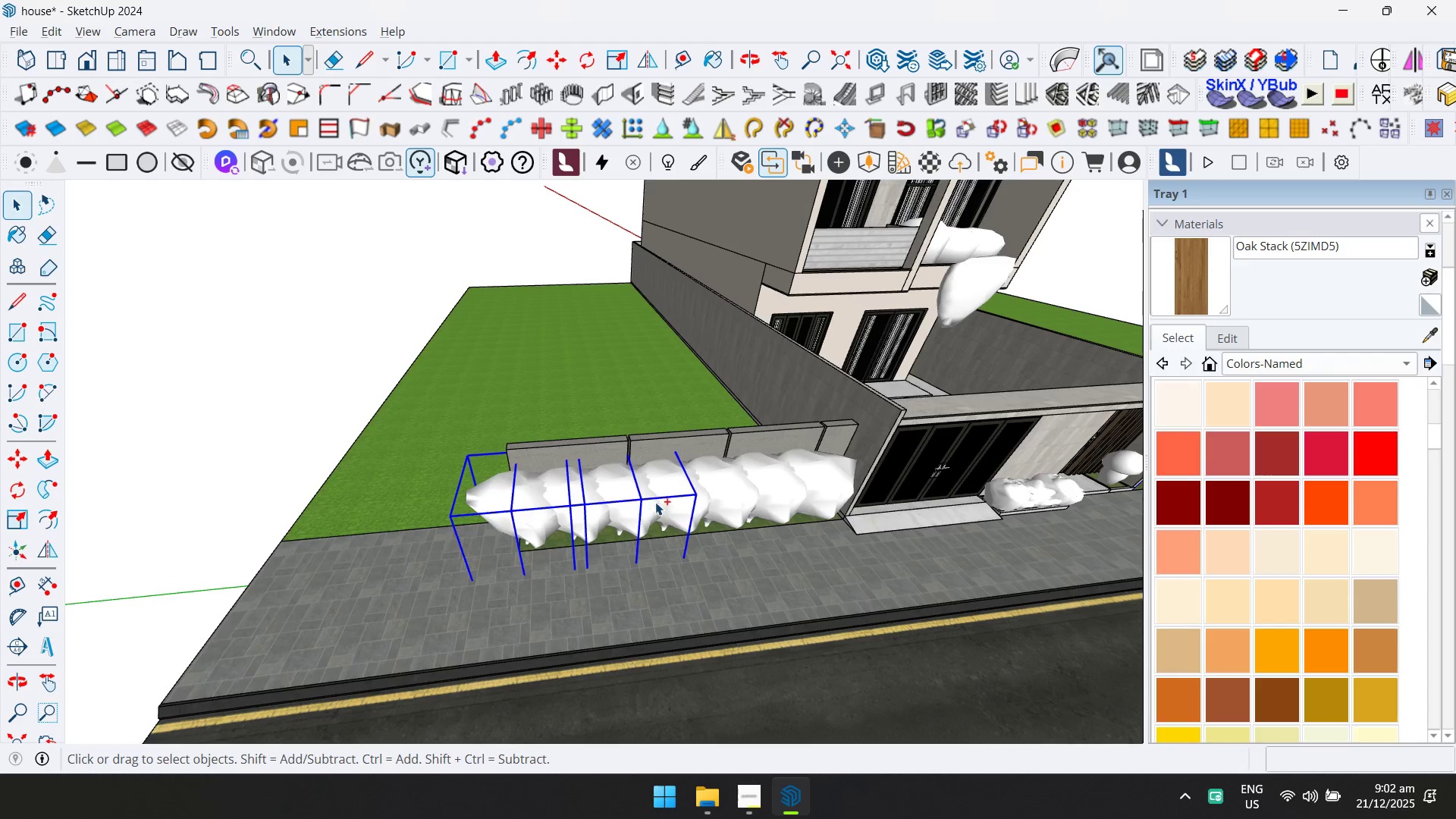 
triple_click([667, 500])
 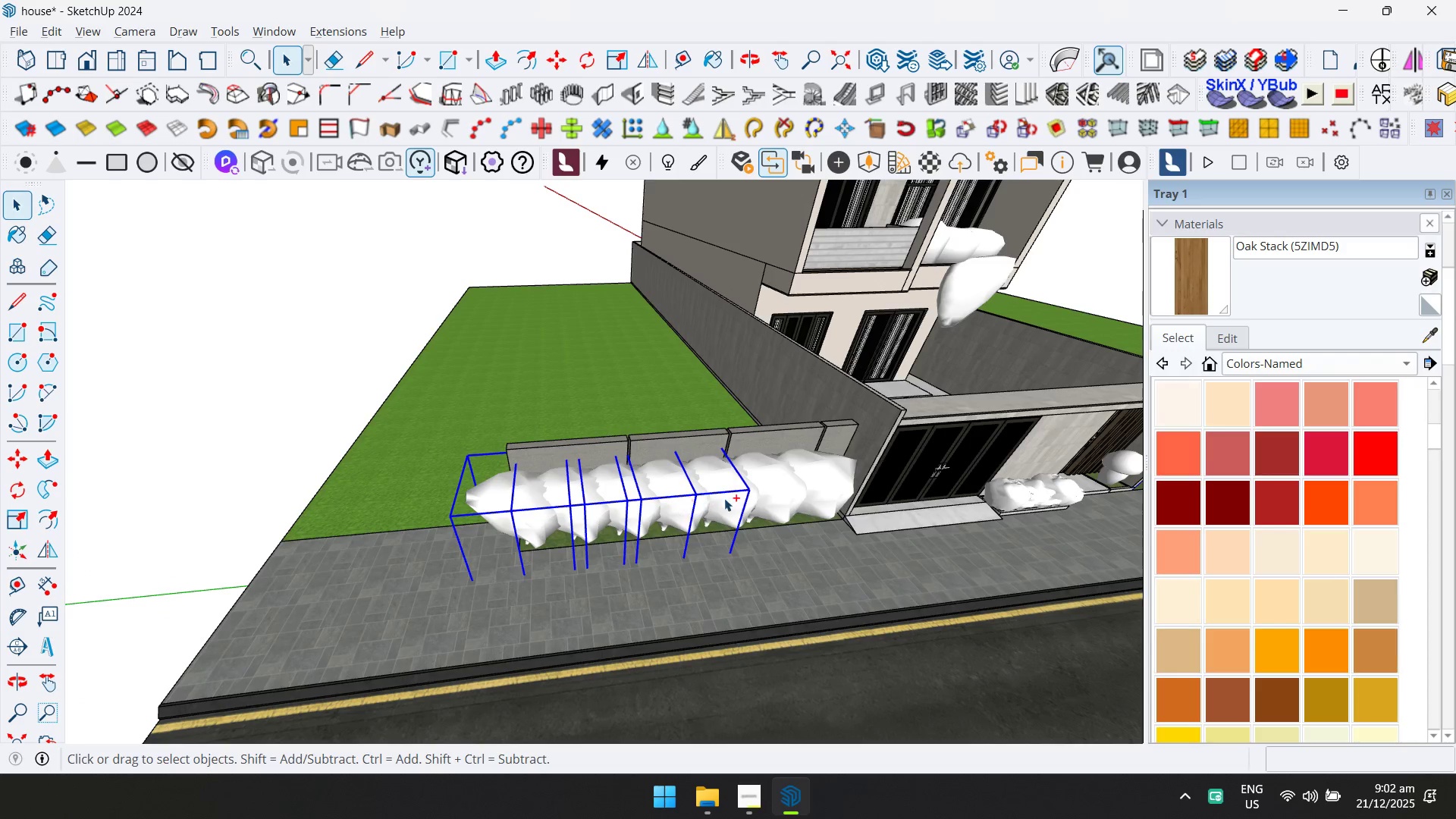 
triple_click([729, 498])
 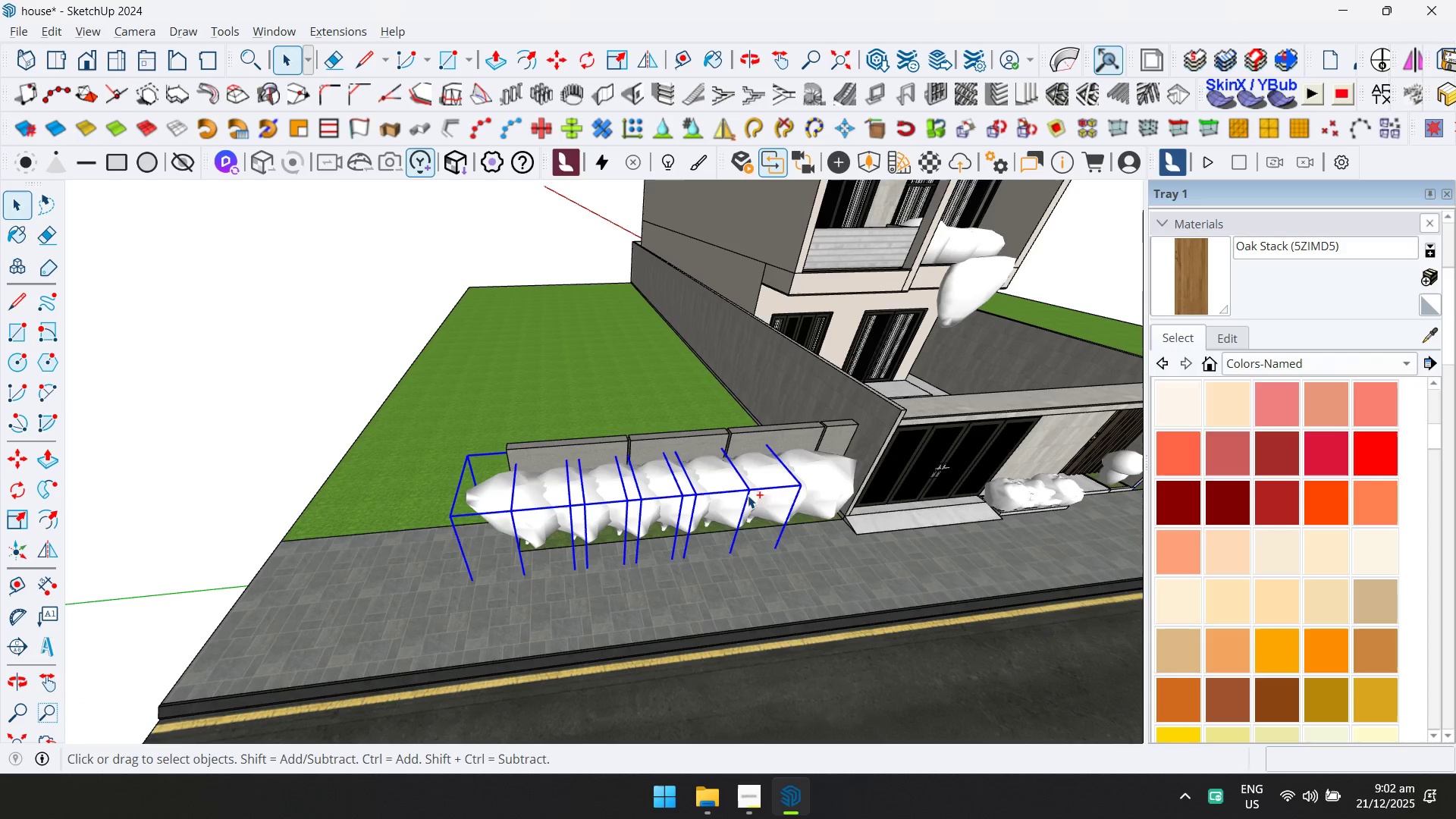 
hold_key(key=ControlLeft, duration=0.78)
triple_click([823, 488])
 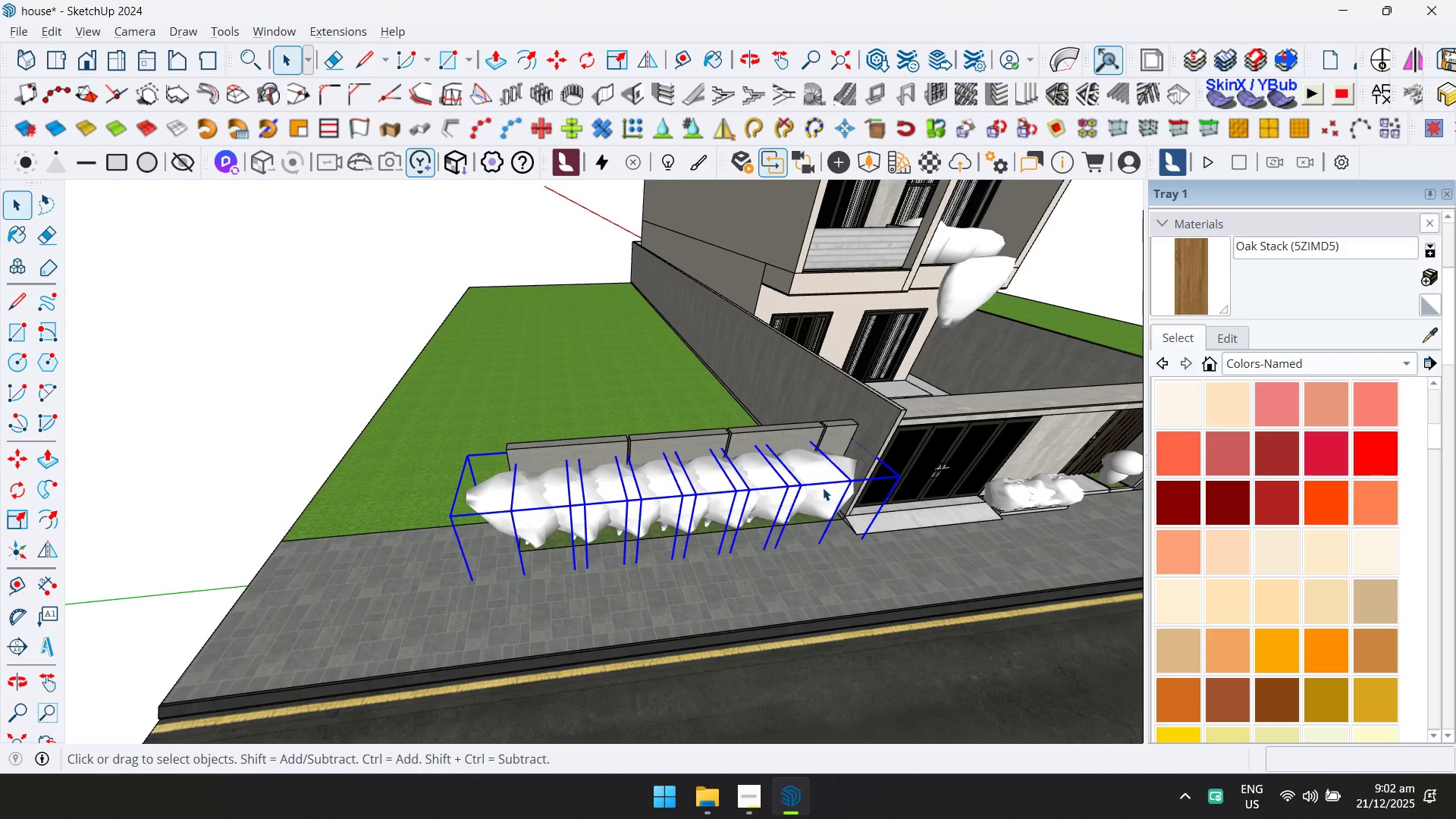 
right_click([823, 488])
 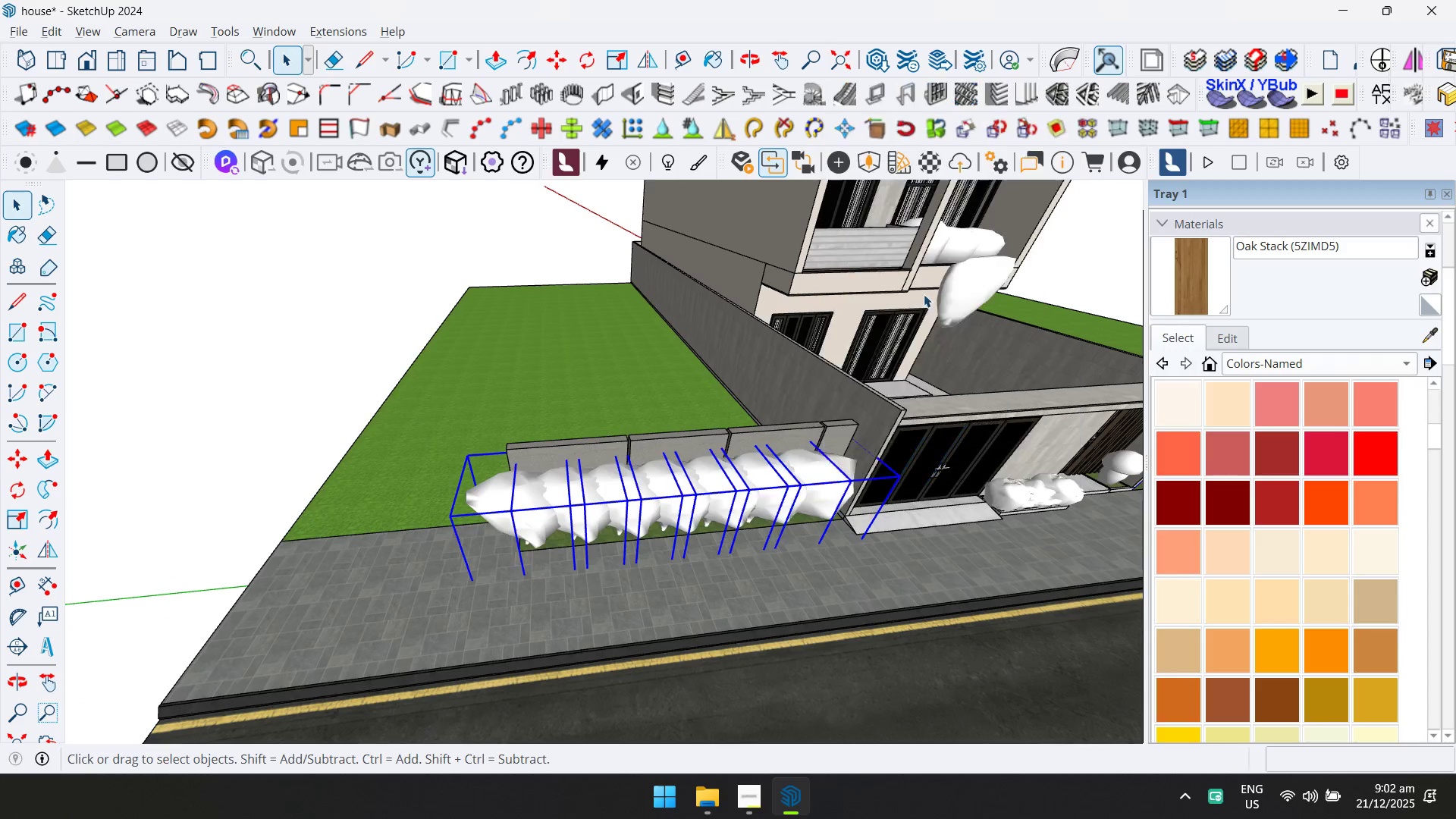 
double_click([821, 467])
 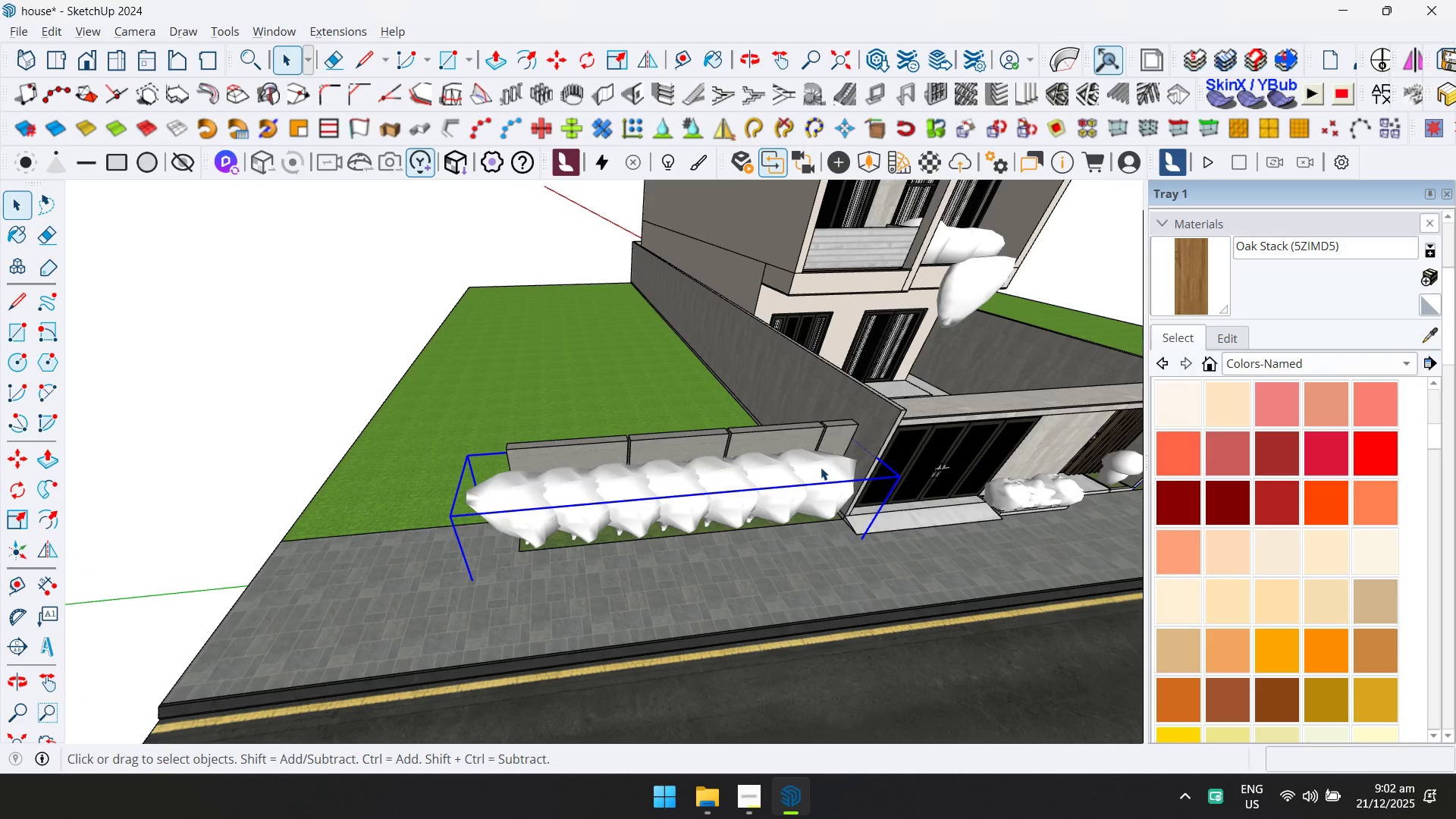 
triple_click([821, 467])
 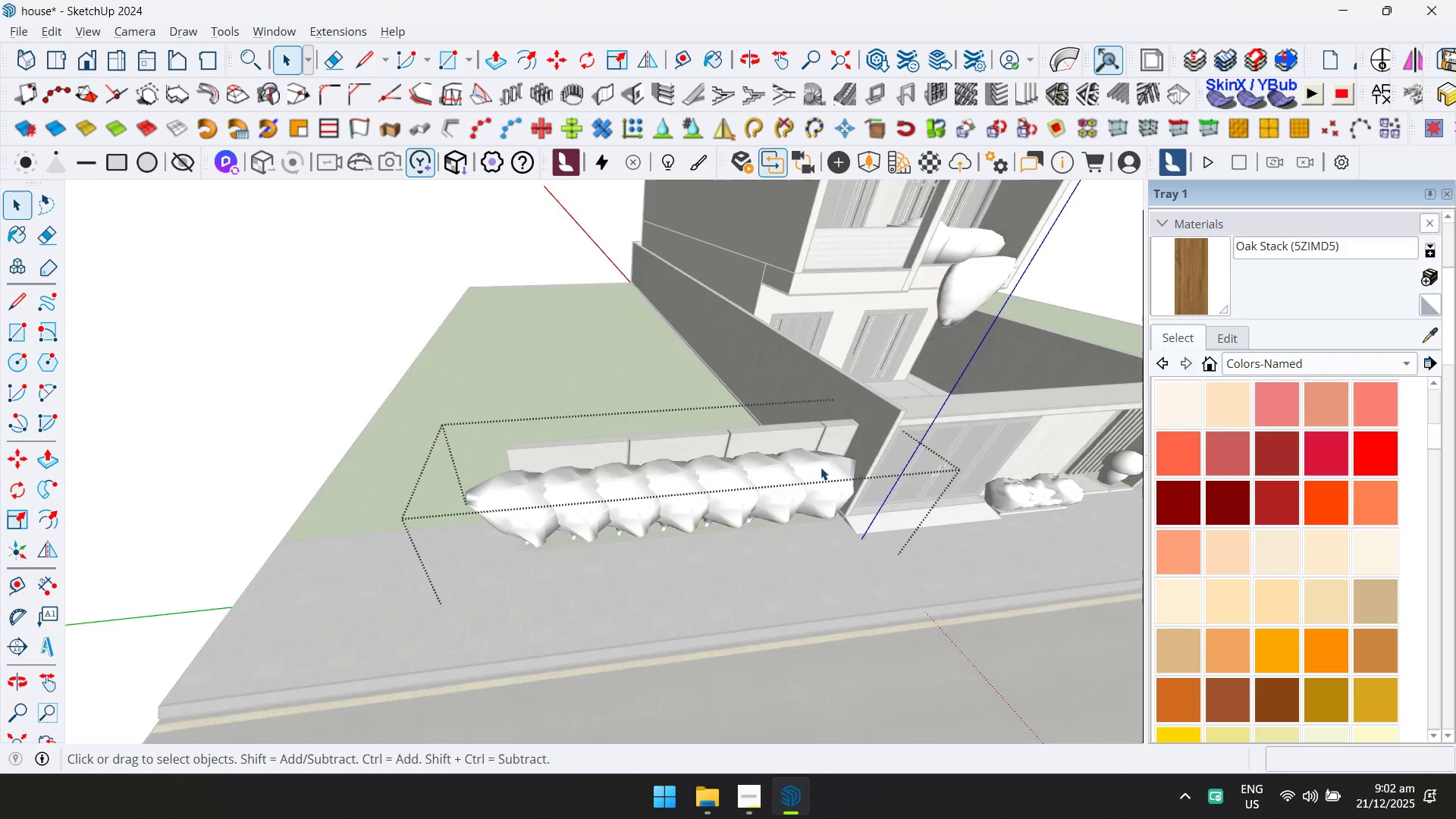 
key(Control+ControlLeft)
 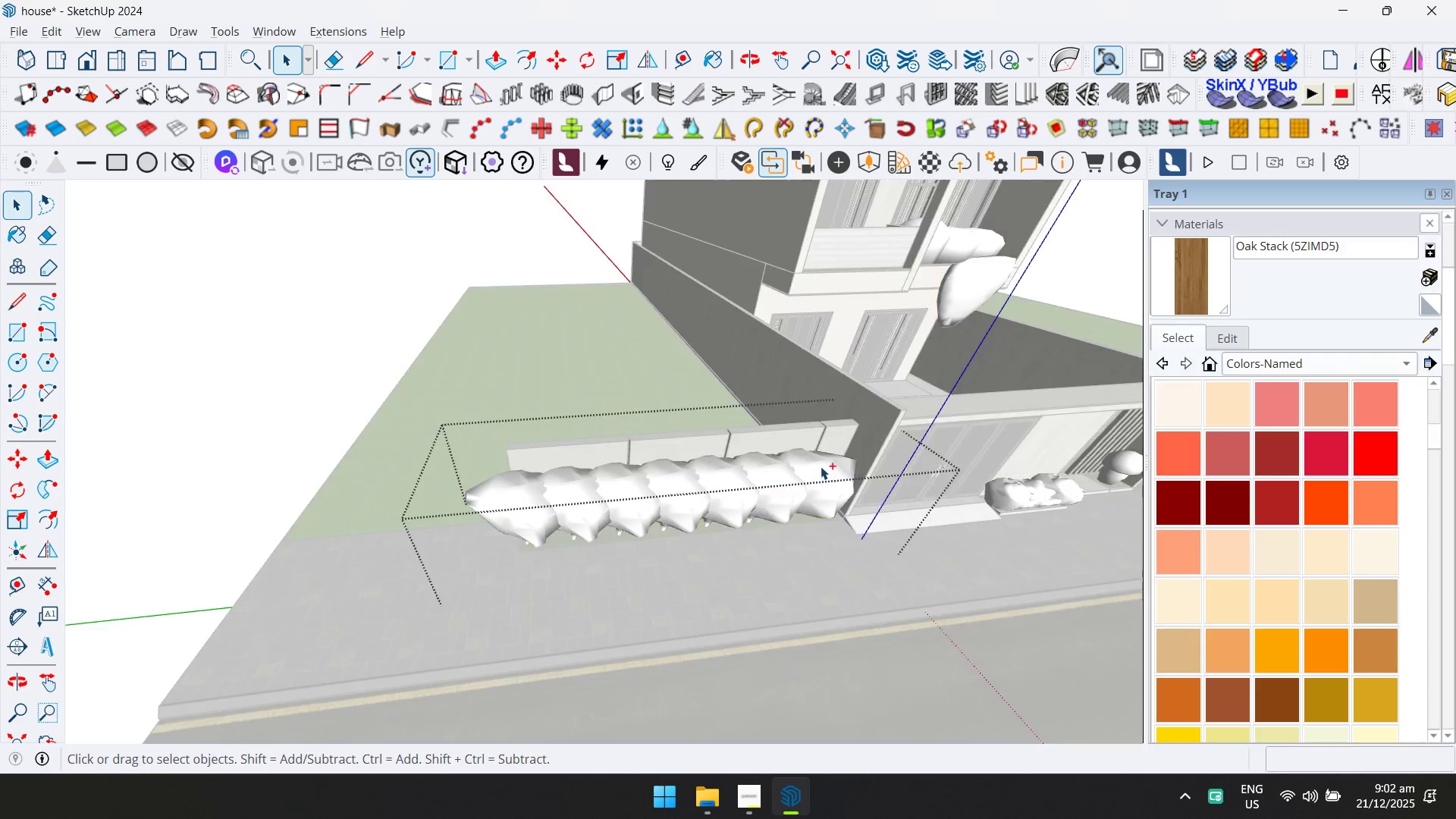 
key(Control+A)
 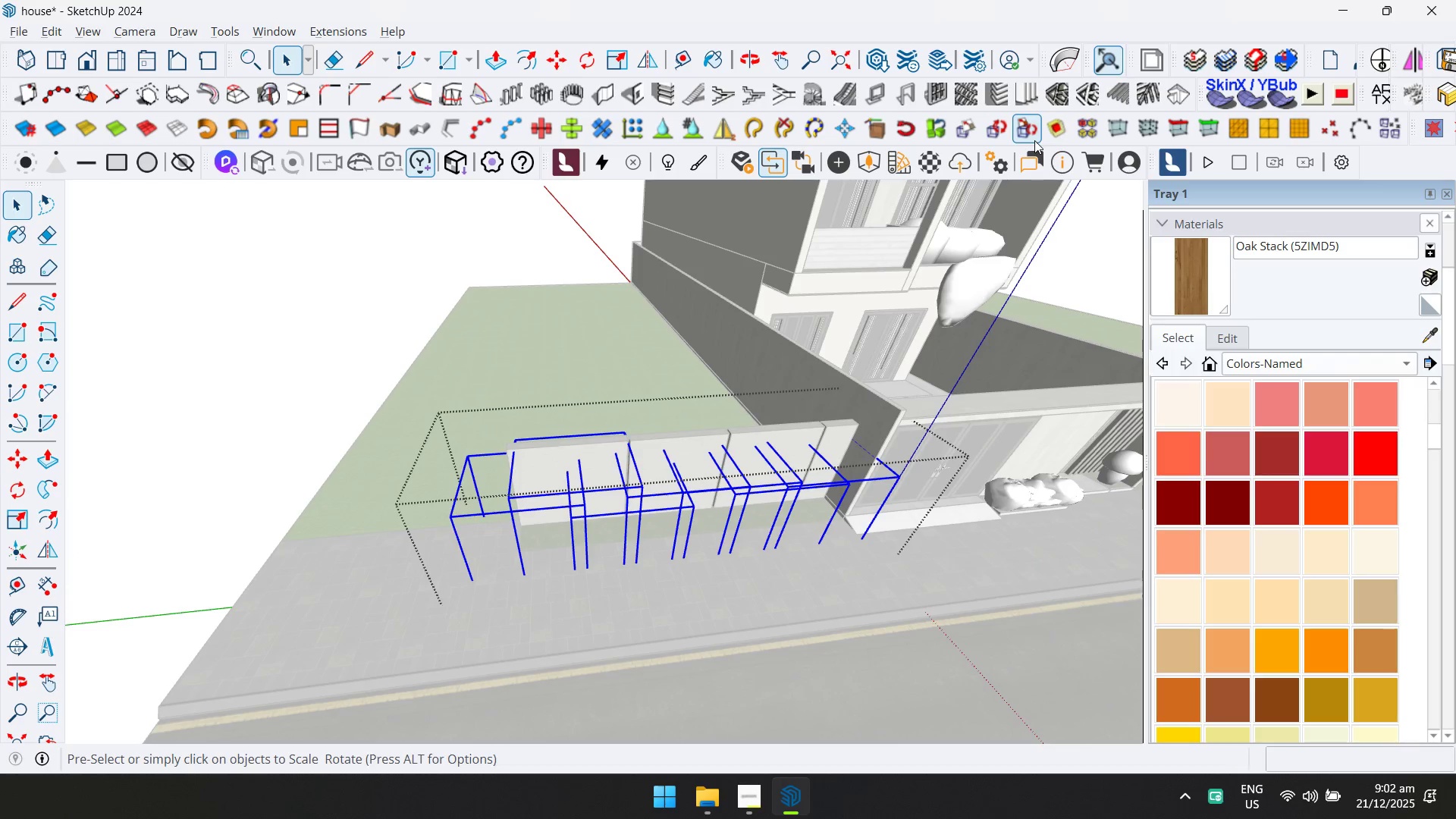 
left_click([1034, 140])
 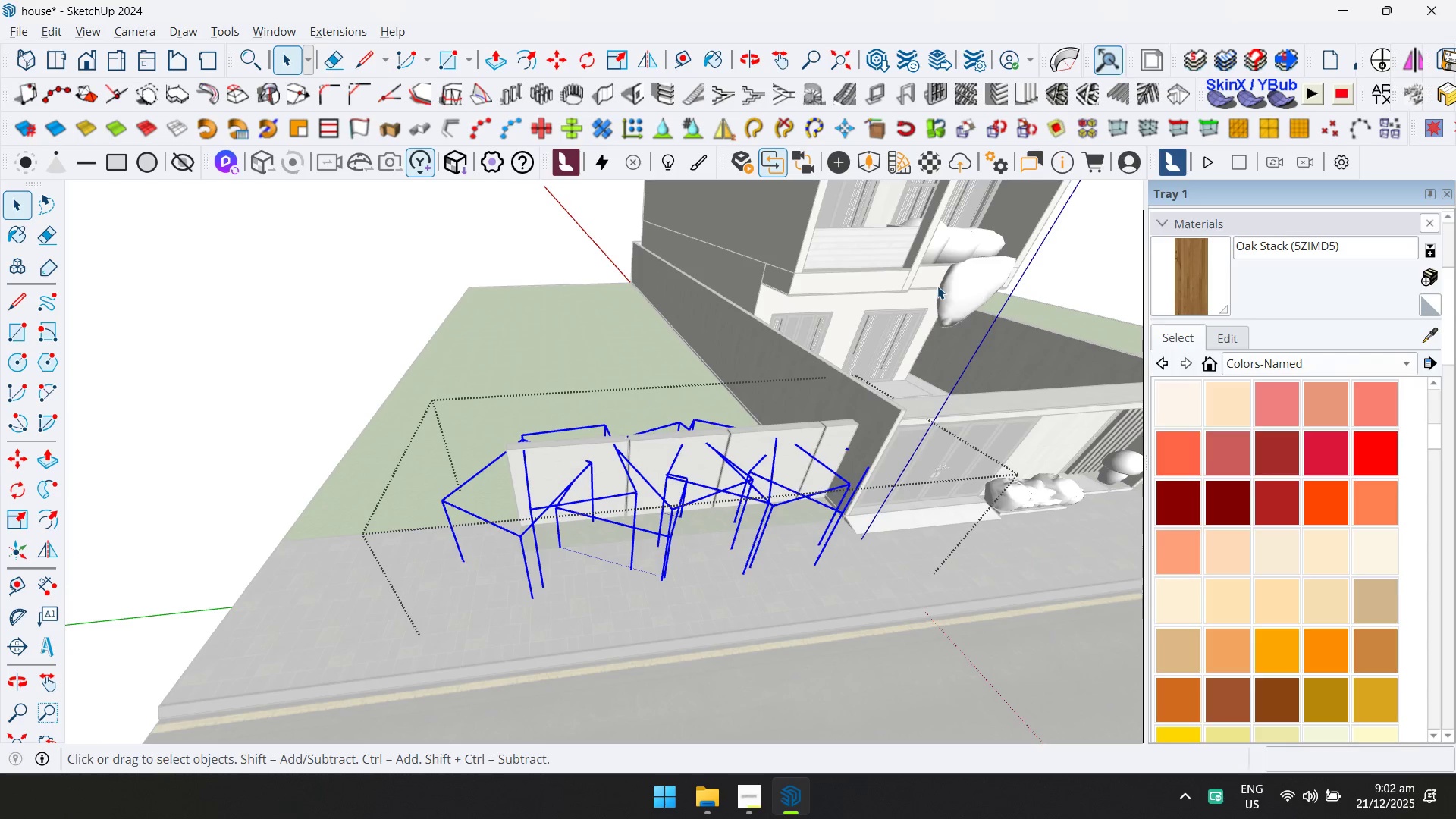 
key(Control+Z)
 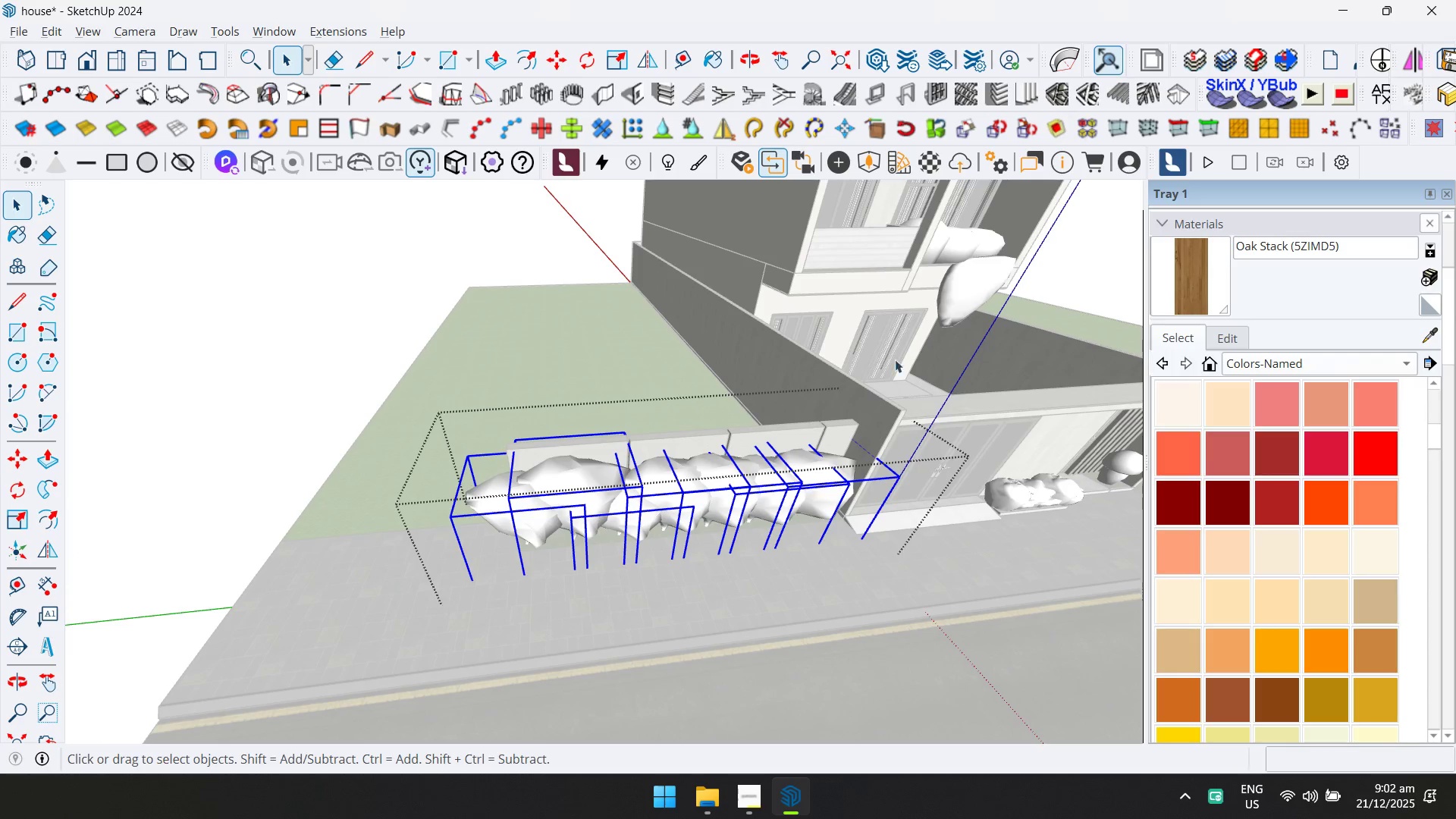 
left_click([1028, 129])
 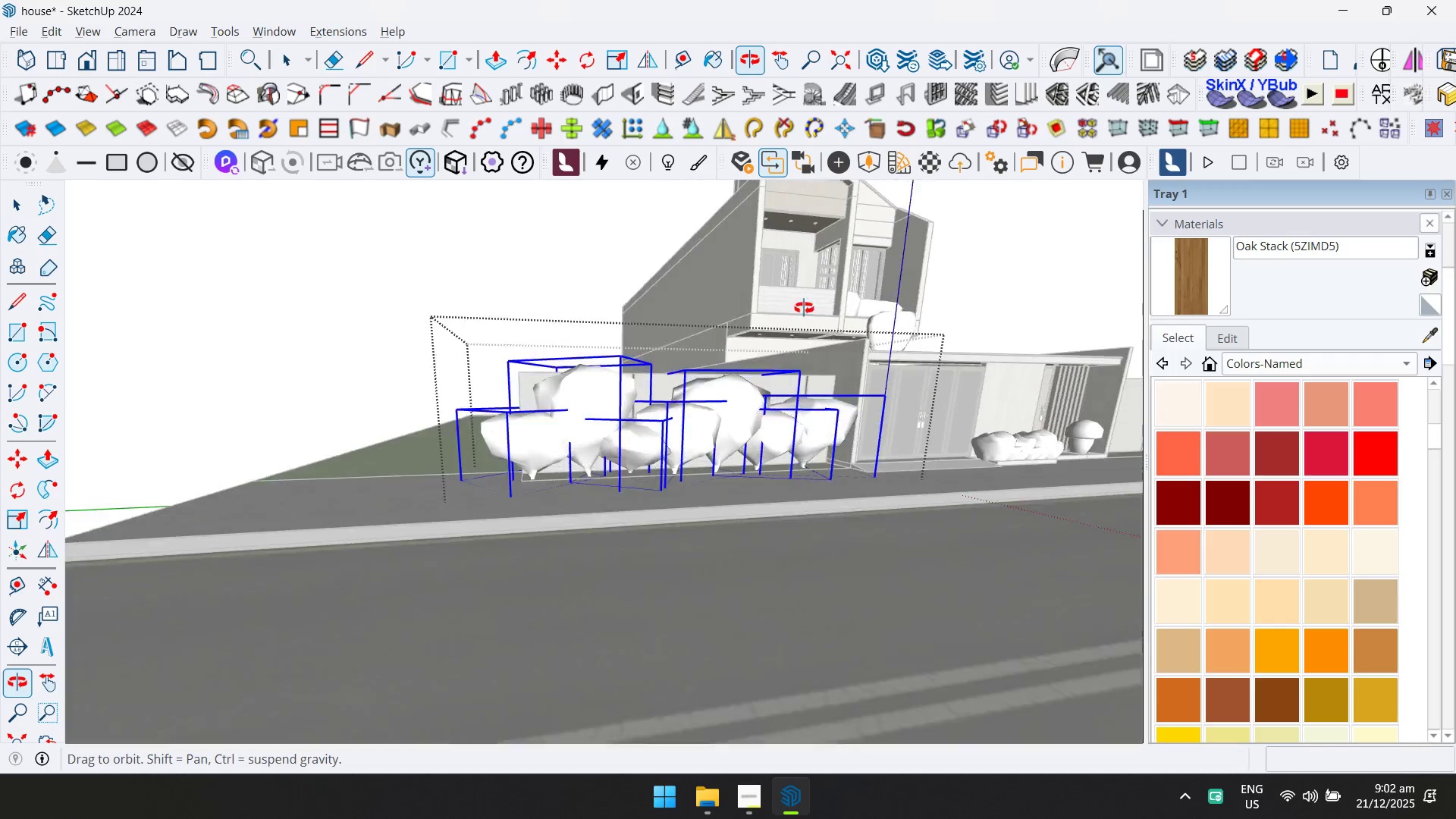 
key(Escape)
 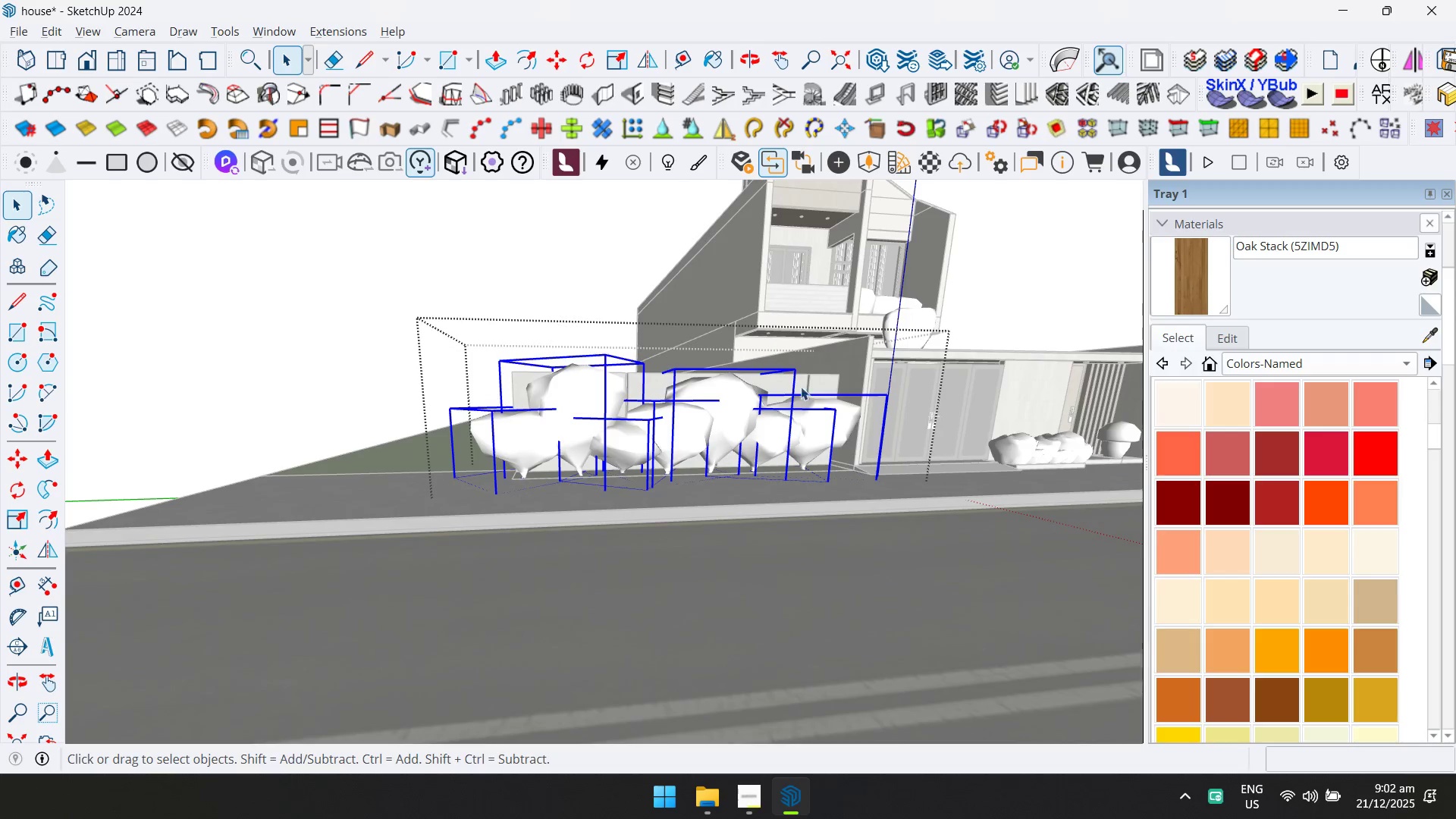 
key(Escape)
 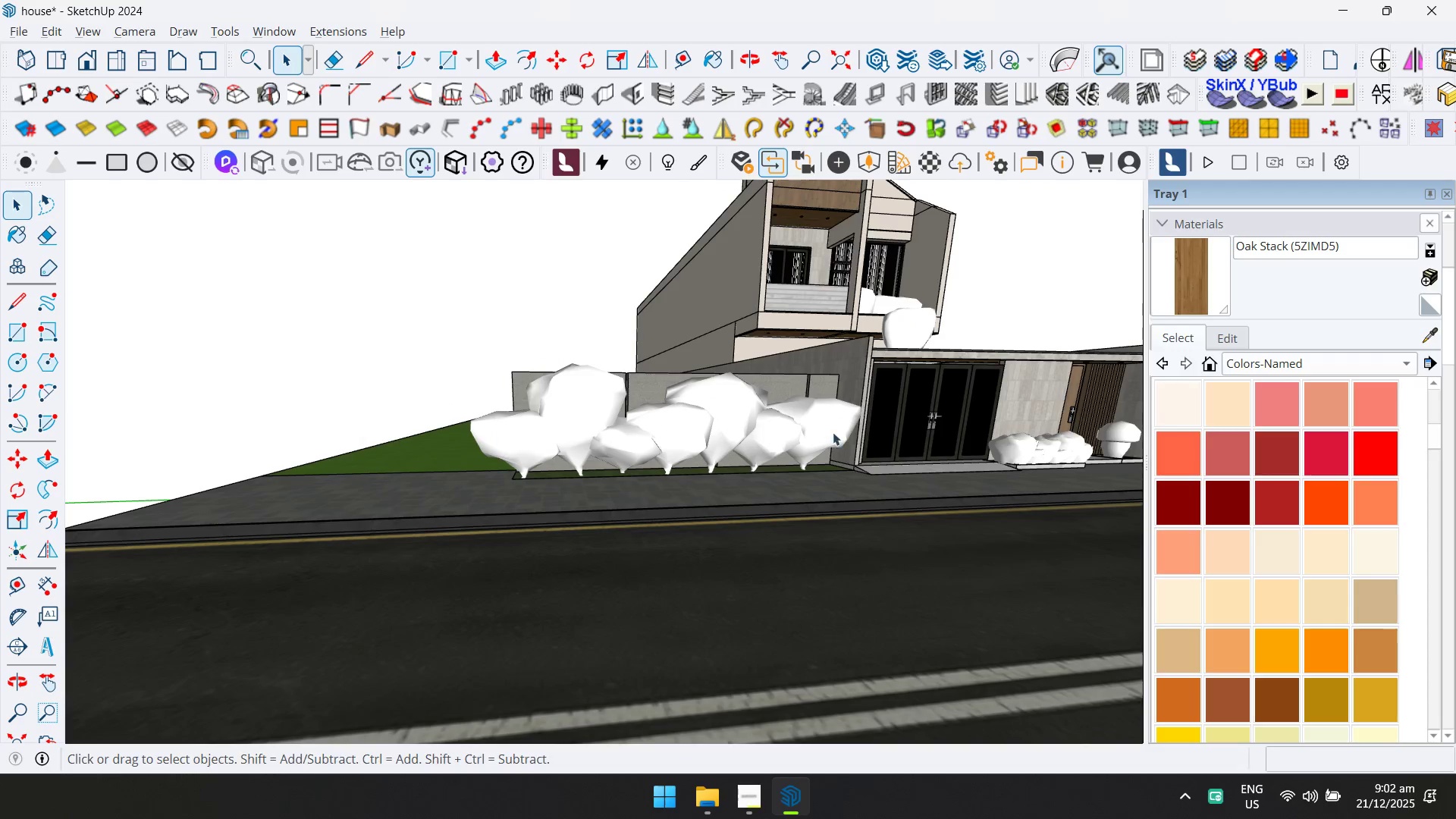 
key(Shift+ShiftLeft)
 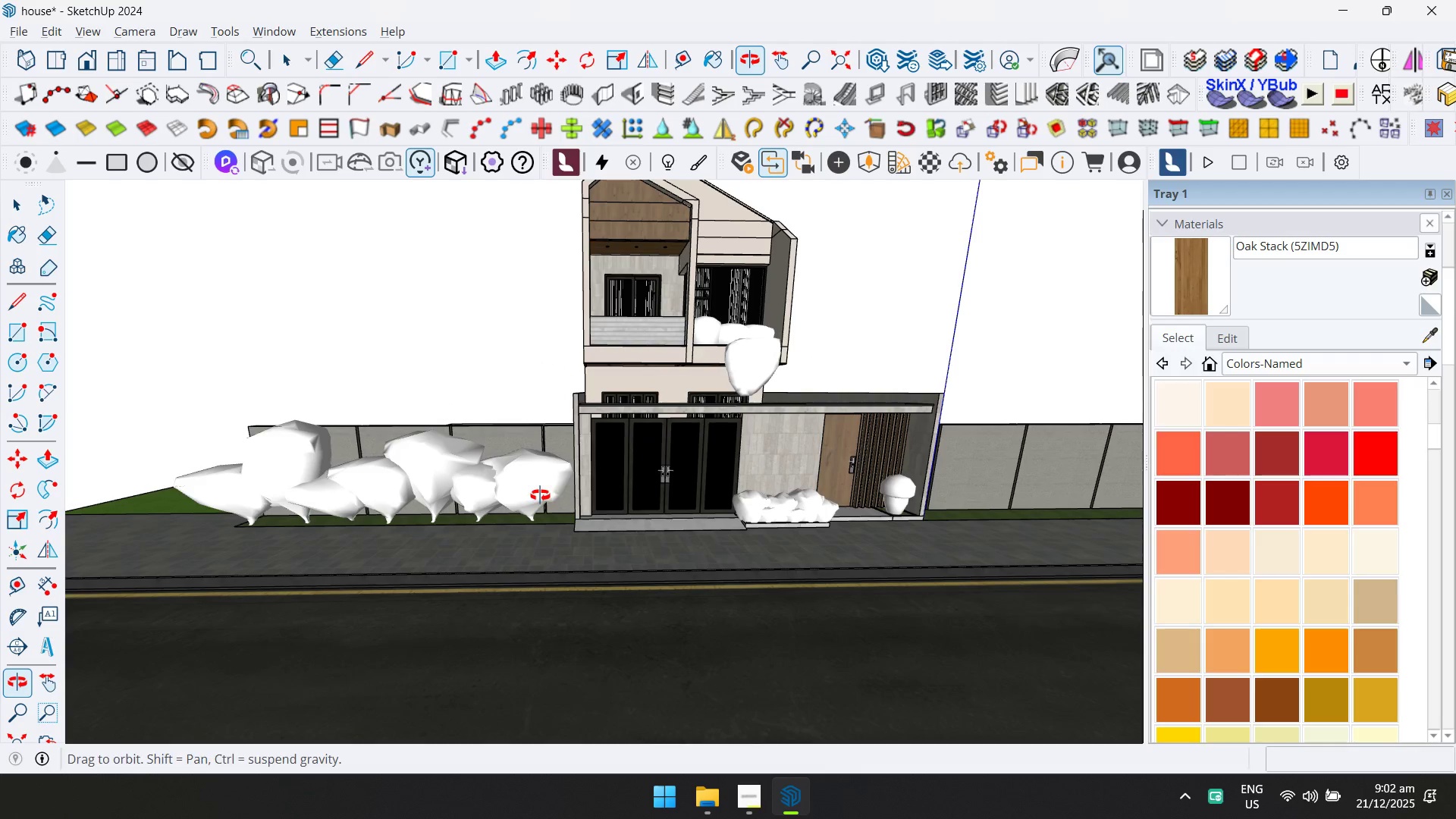 
left_click([539, 495])
 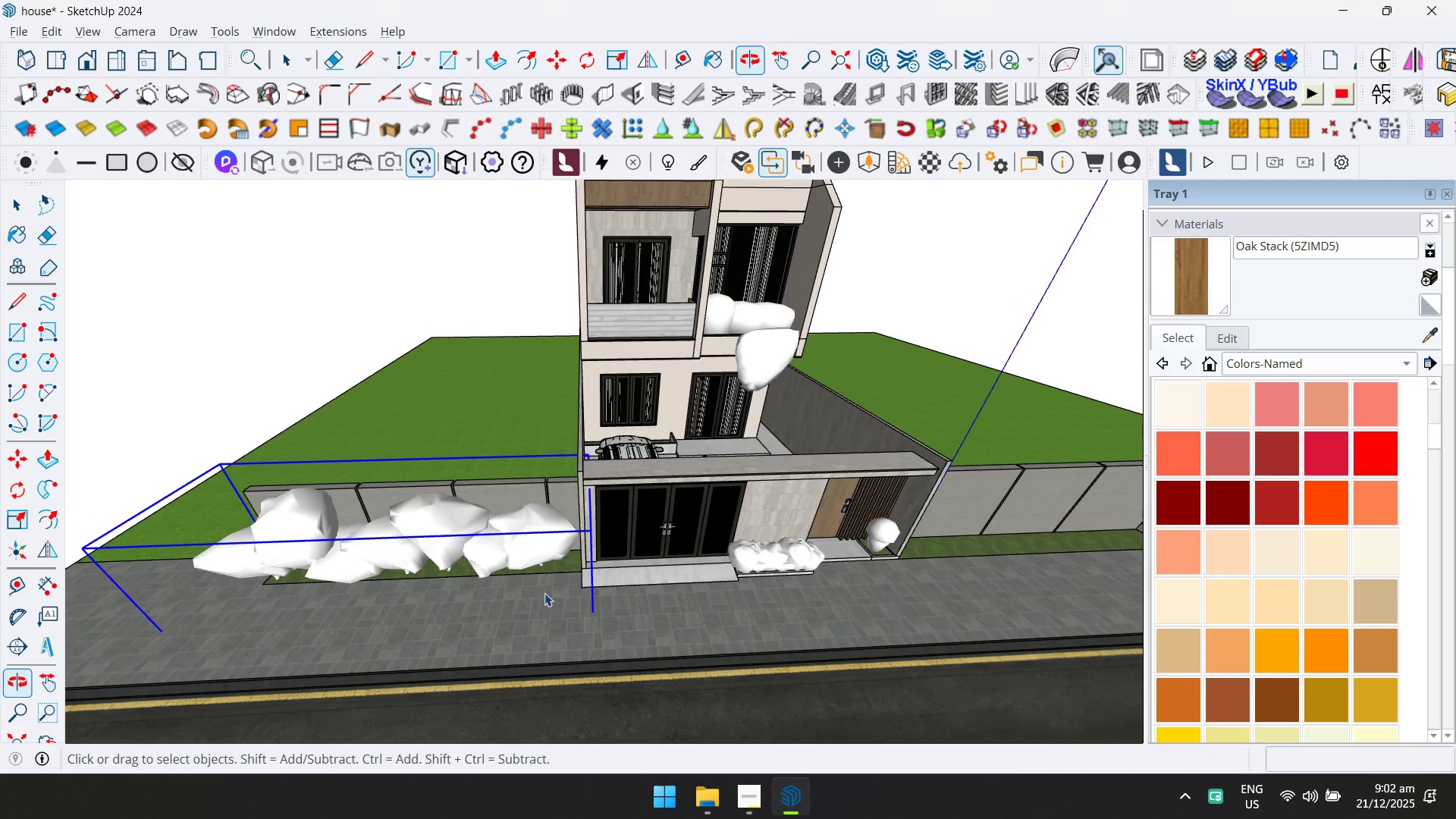 
key(M)
 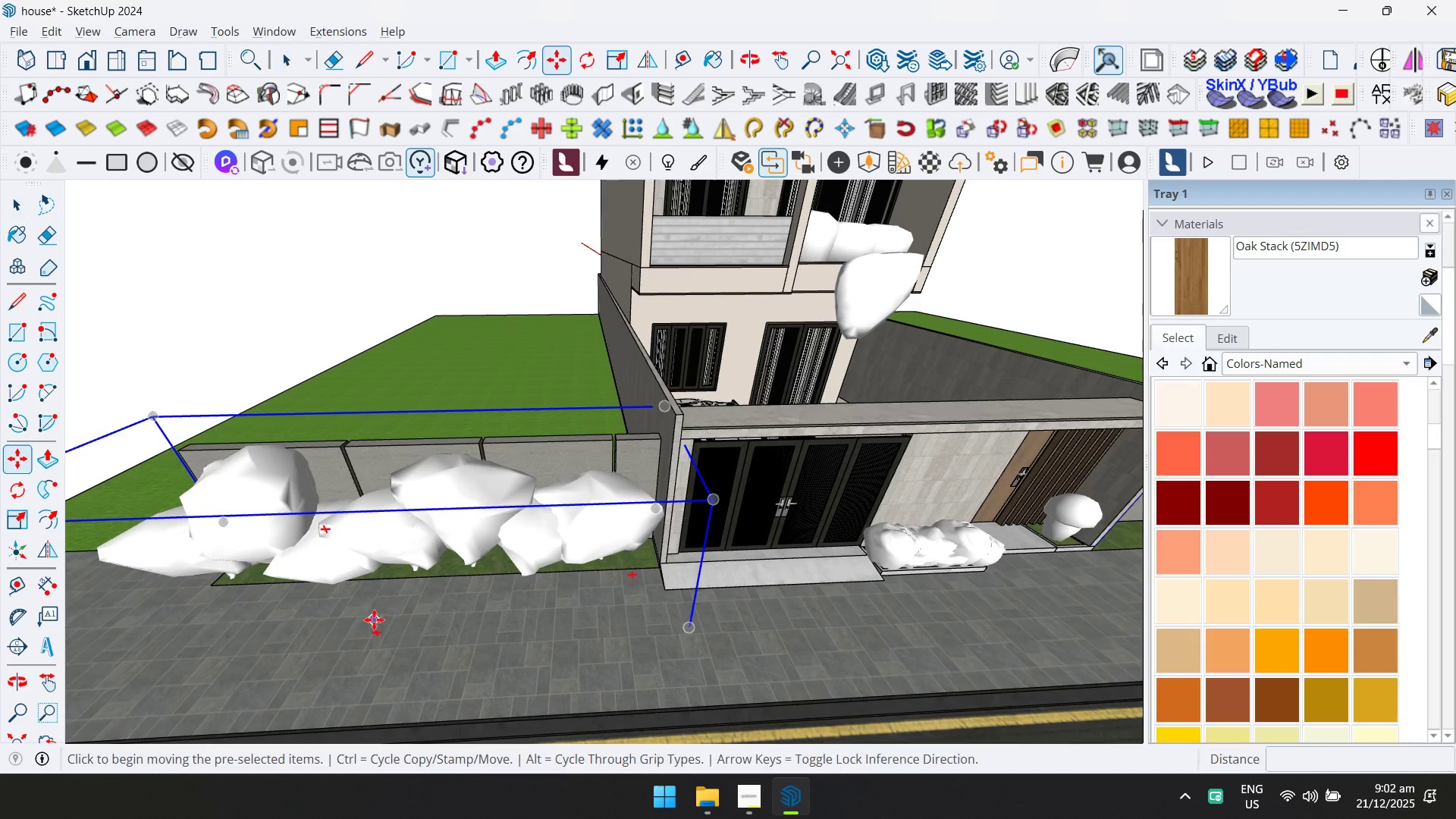 
left_click([374, 620])
 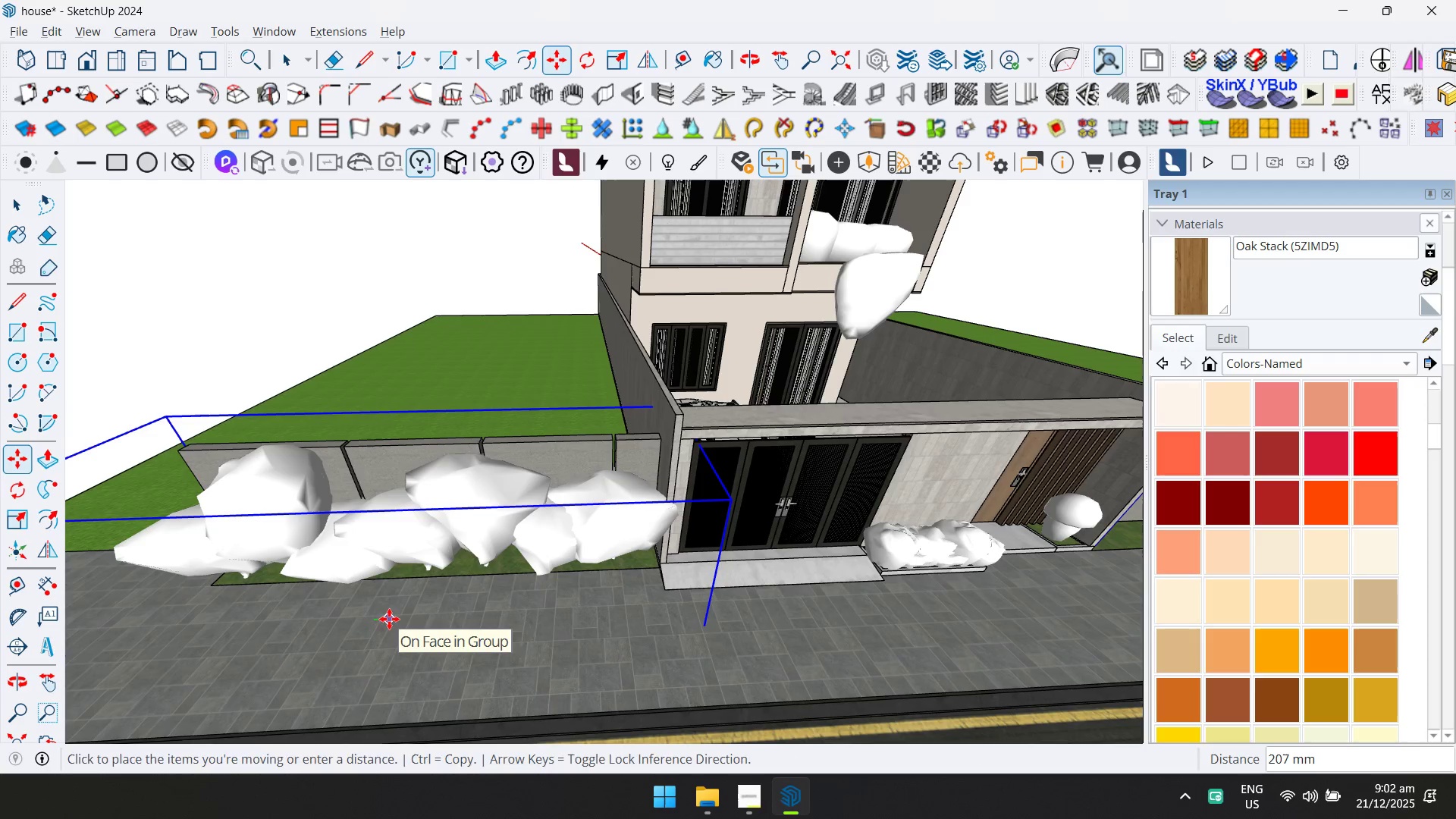 
scroll: coordinate [387, 582], scroll_direction: up, amount: 4.0
 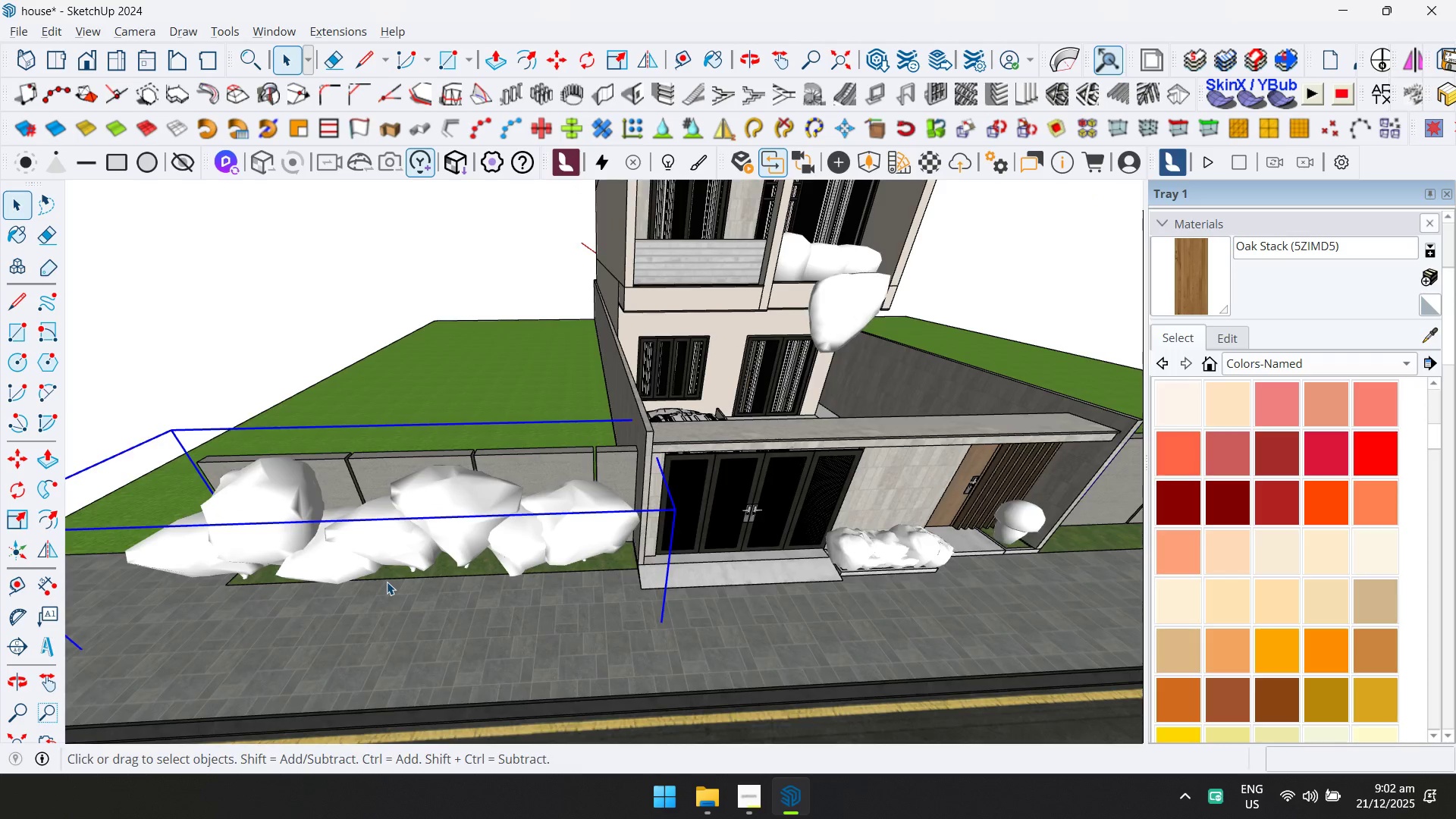 
scroll: coordinate [642, 497], scroll_direction: down, amount: 4.0
 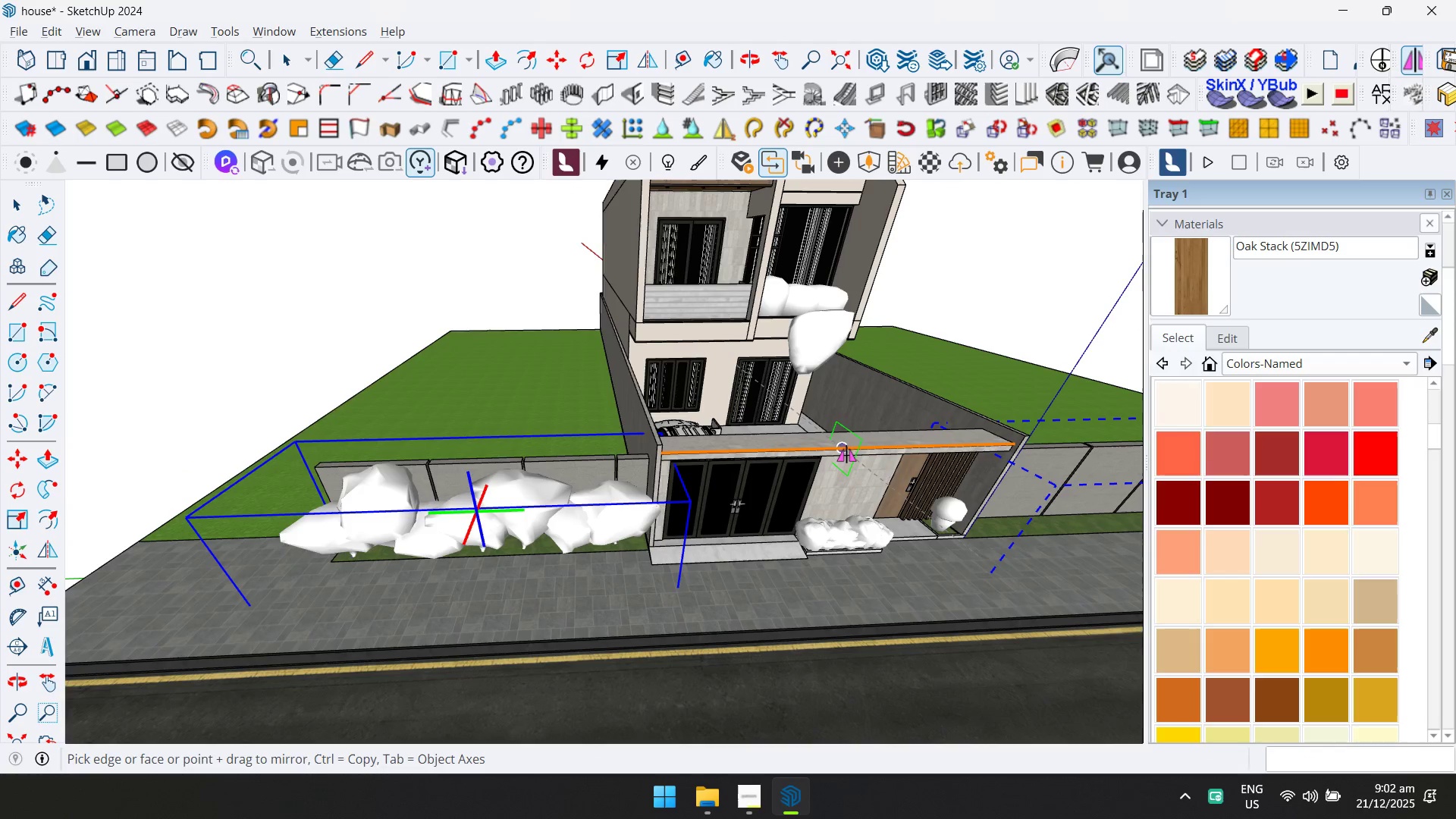 
key(Control+ControlLeft)
 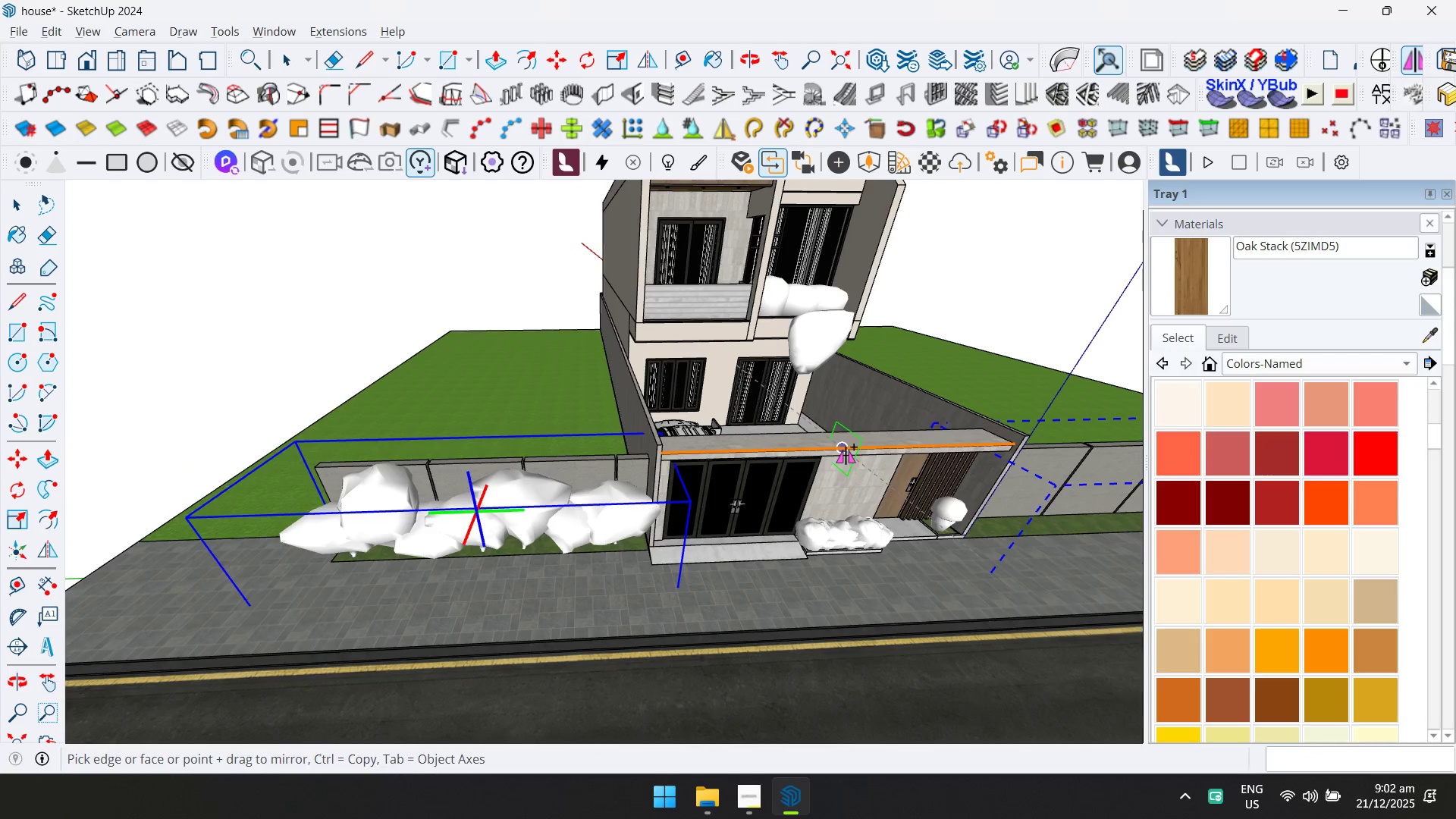 
left_click([846, 447])
 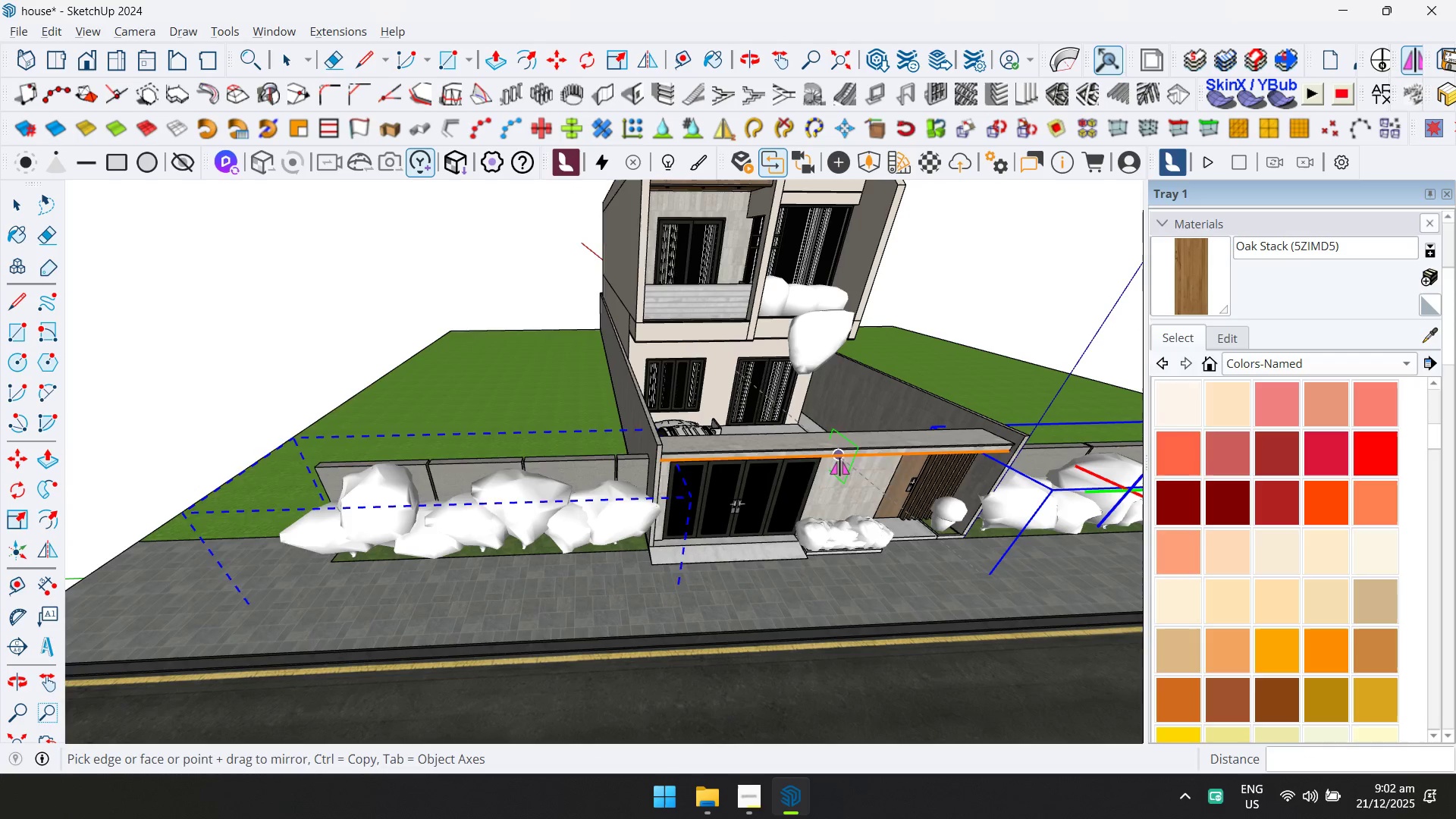 
key(Shift+ShiftLeft)
 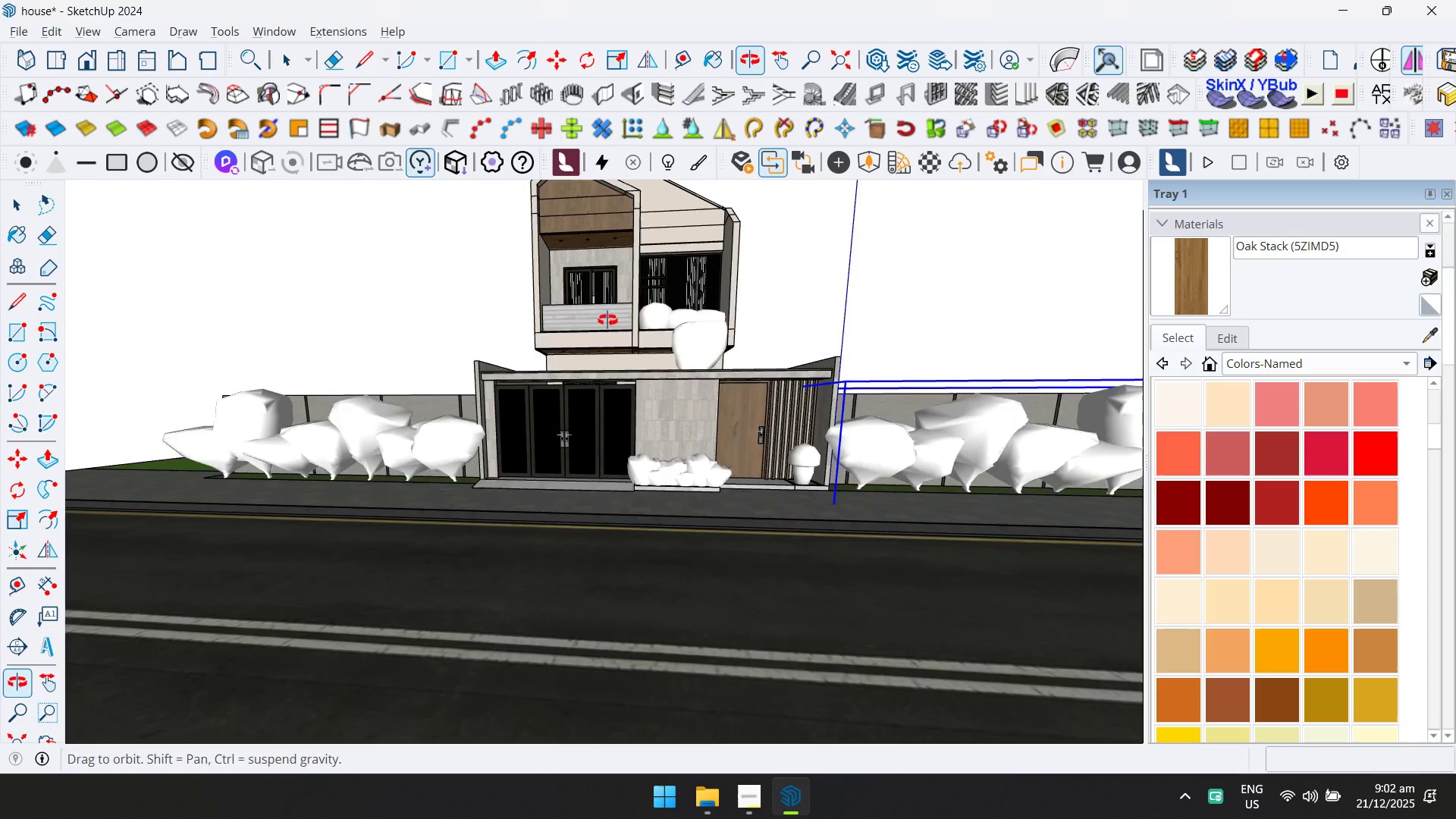 
key(Space)
 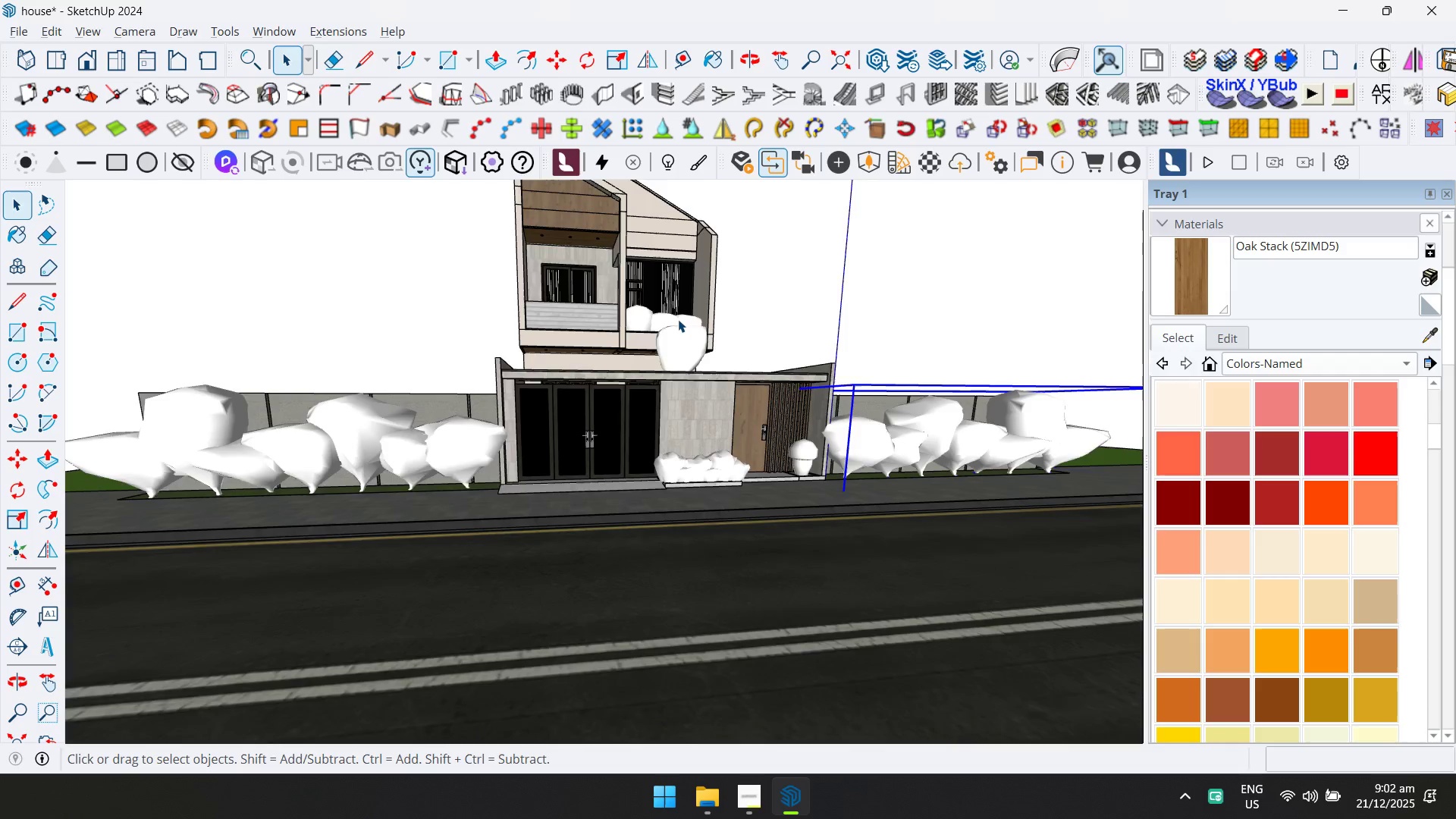 
left_click([810, 259])
 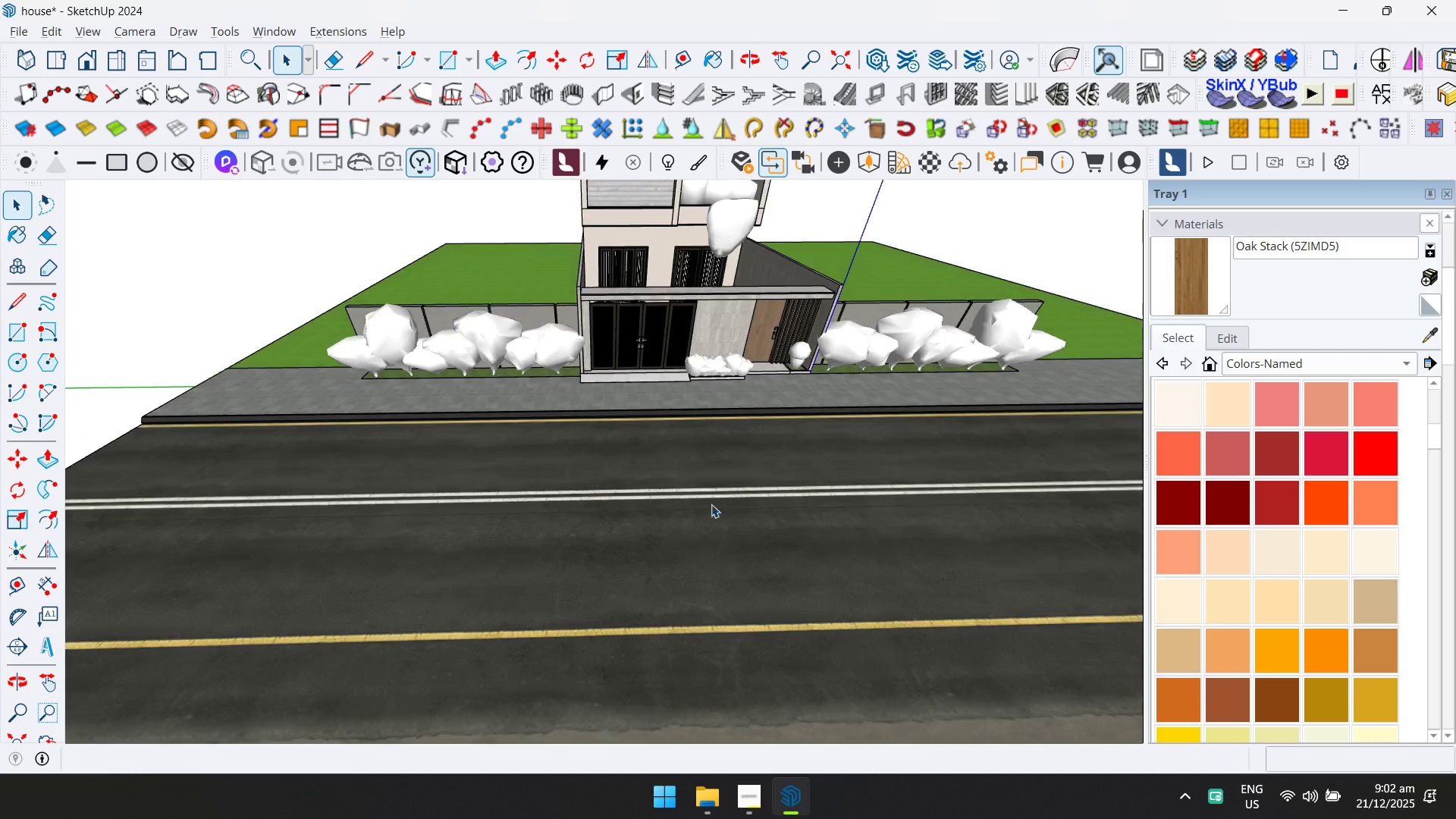 
scroll: coordinate [686, 334], scroll_direction: down, amount: 4.0
 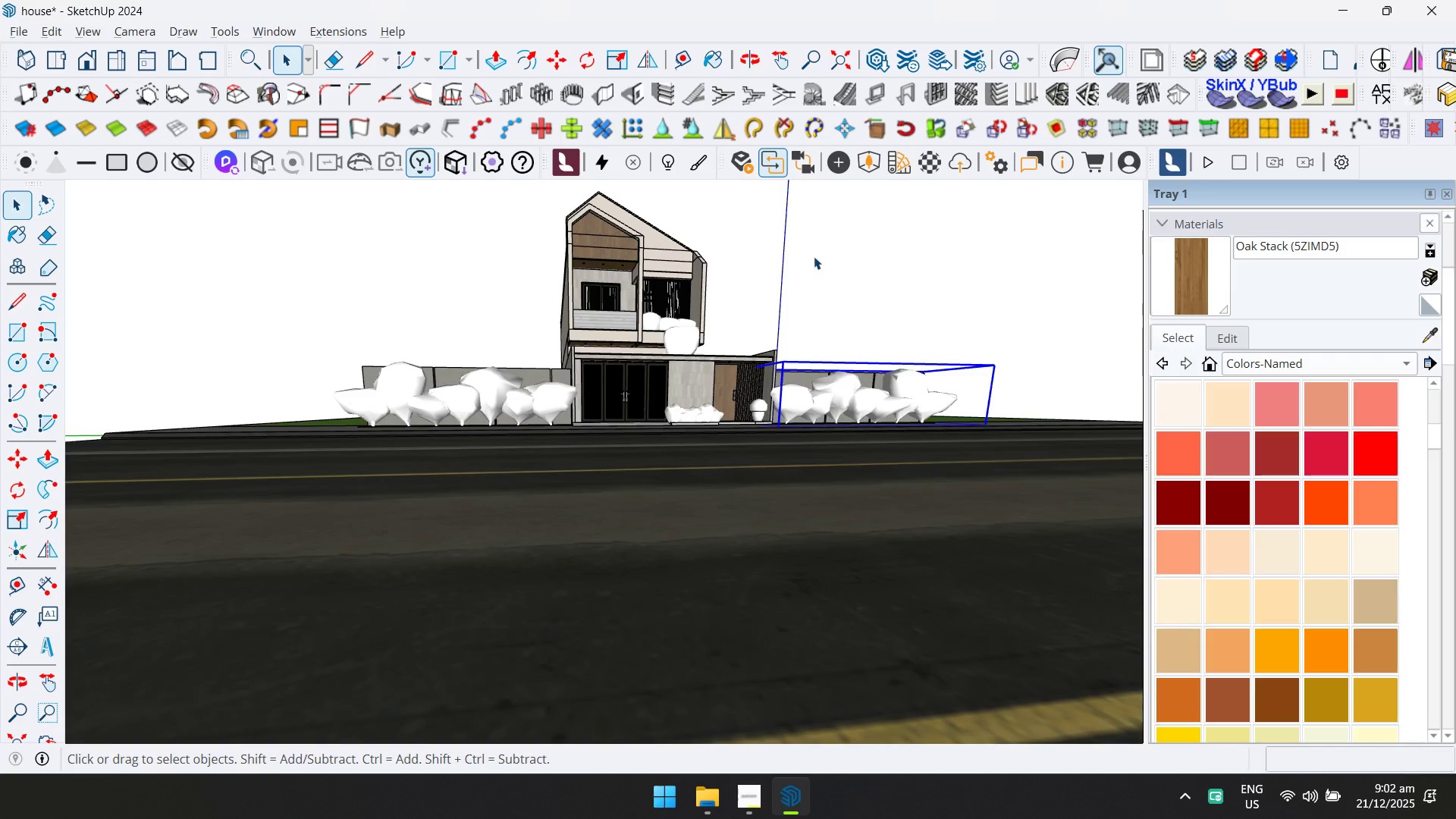 
double_click([757, 372])
 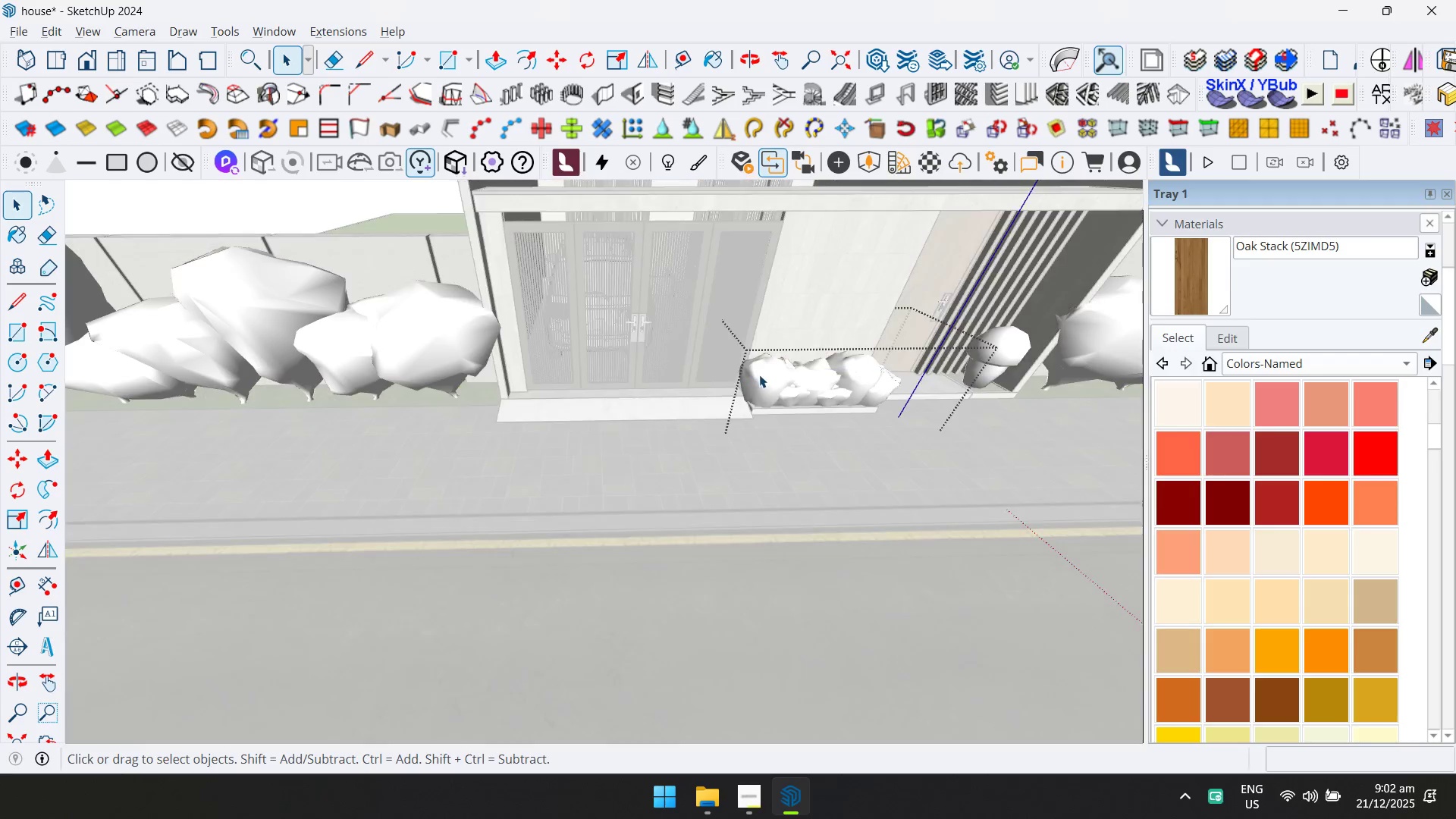 
scroll: coordinate [749, 374], scroll_direction: up, amount: 9.0
 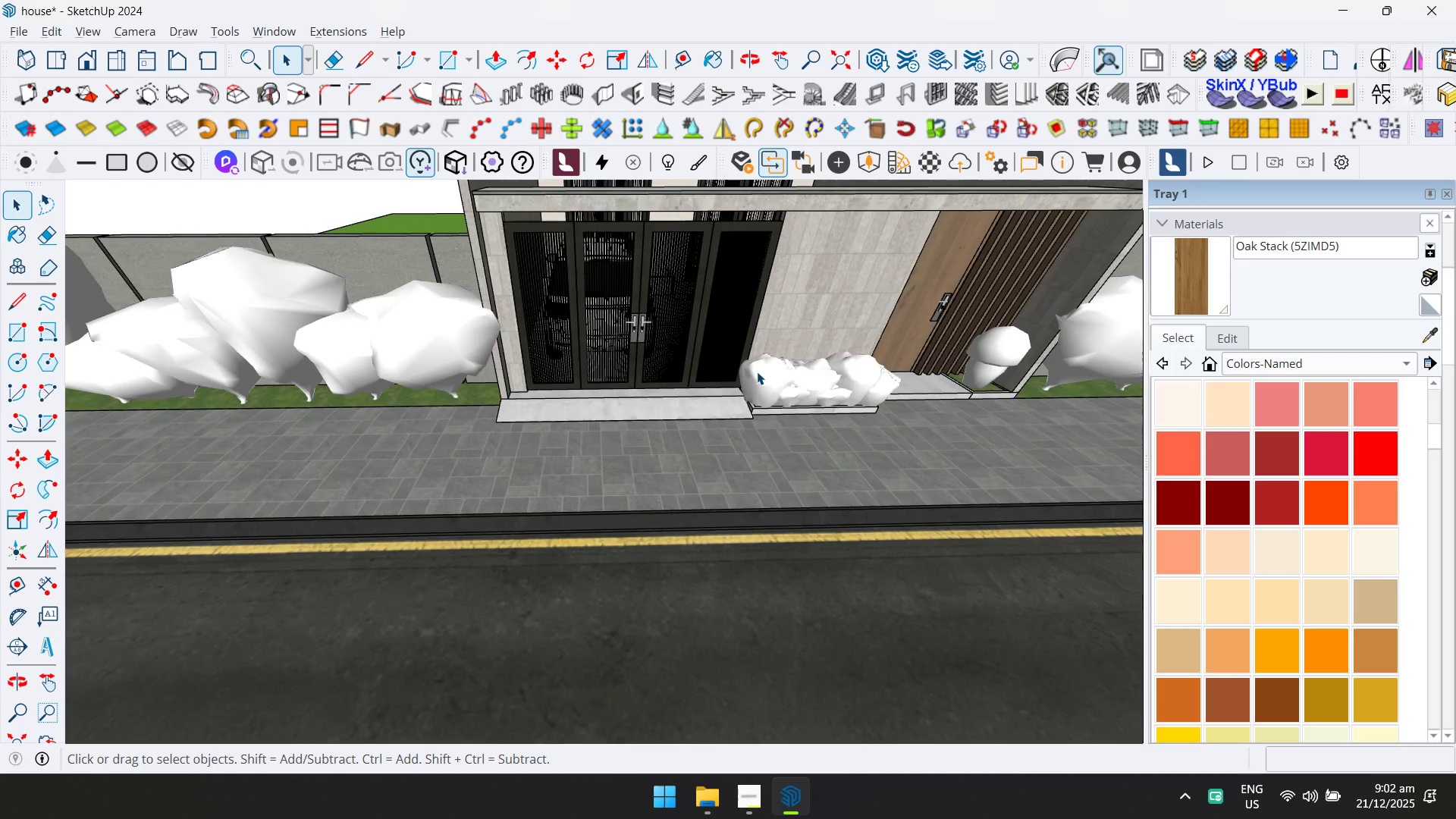 
triple_click([760, 375])
 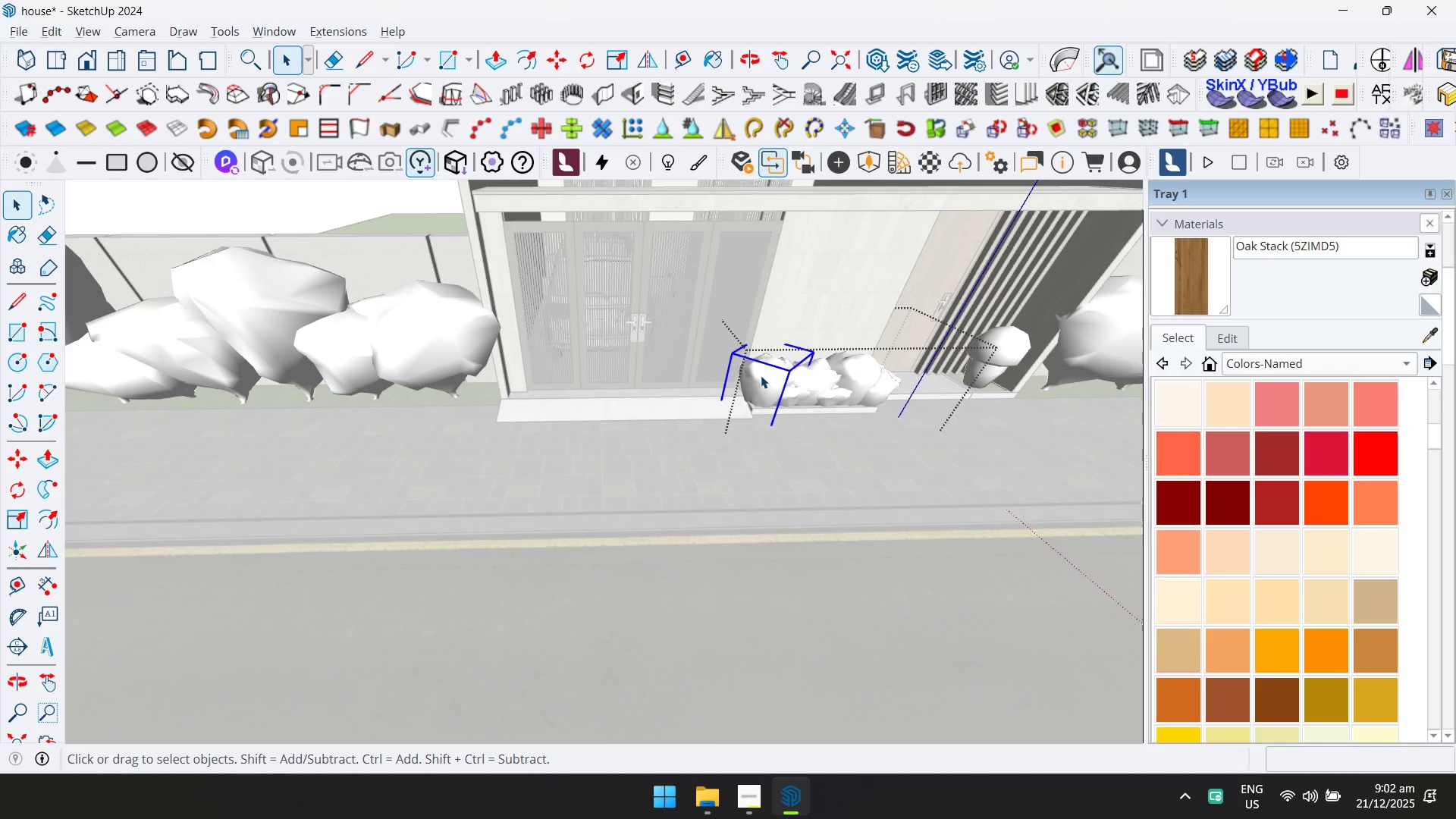 
key(Control+ControlLeft)
 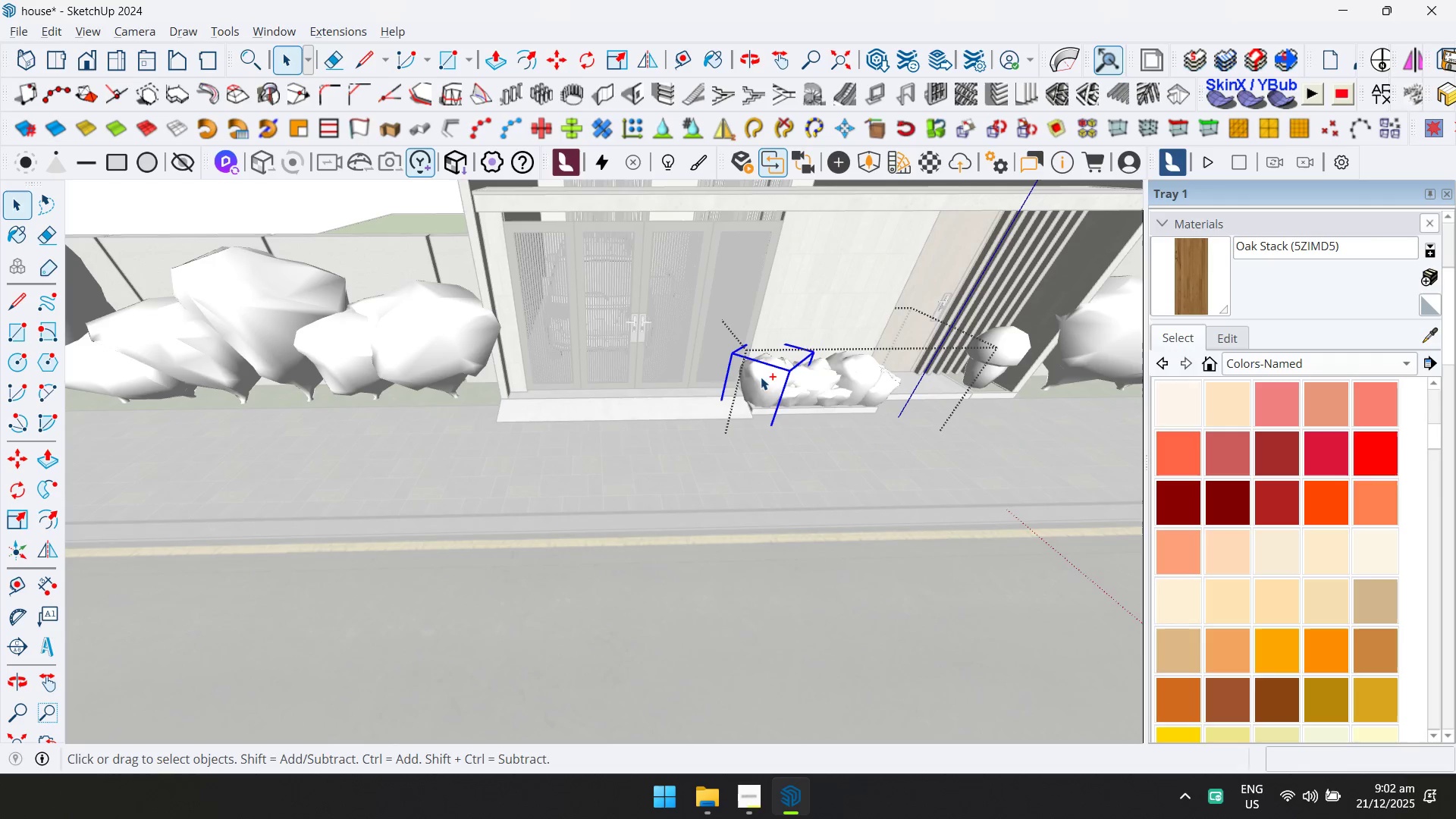 
key(Control+C)
 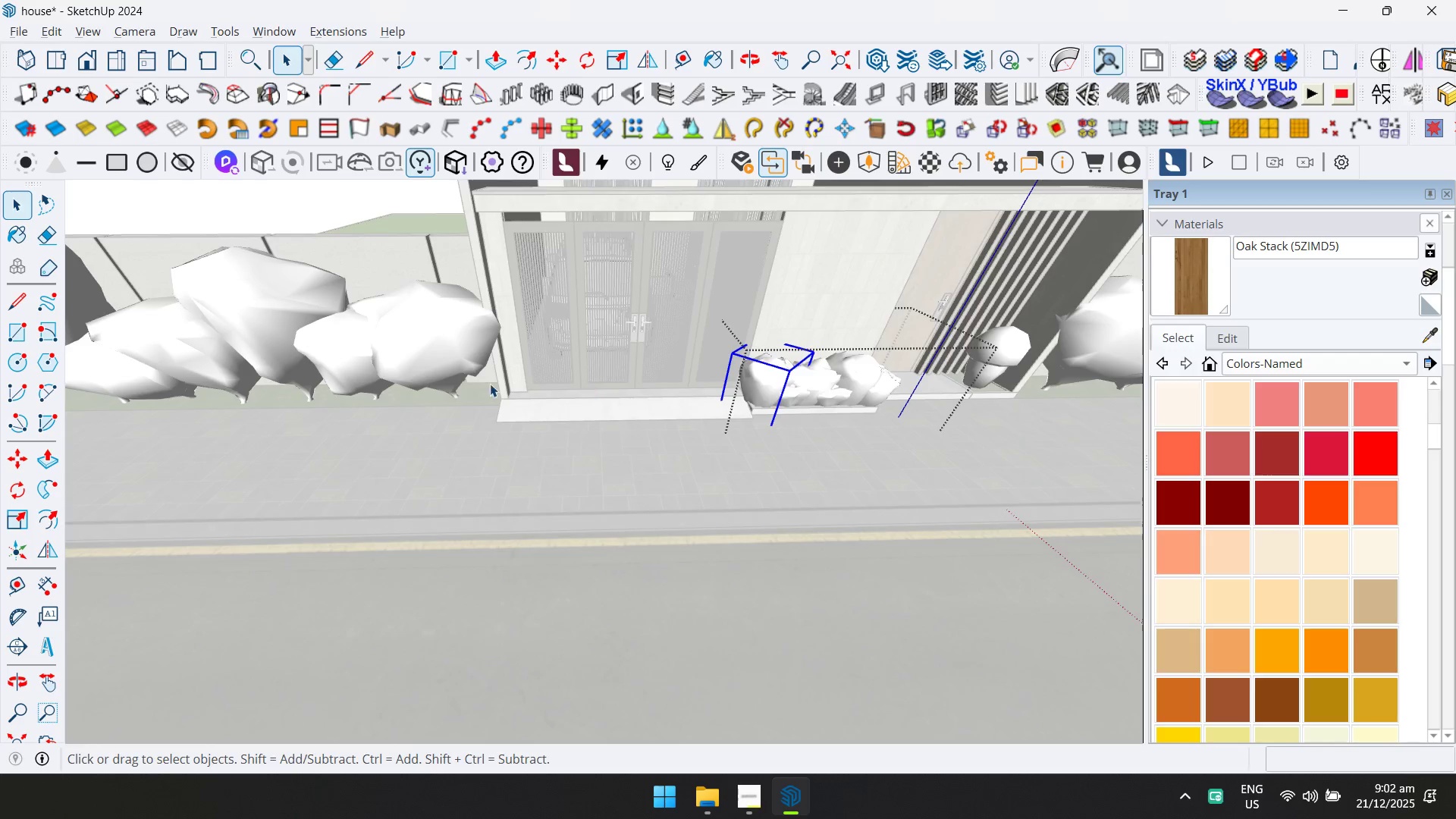 
key(Escape)
 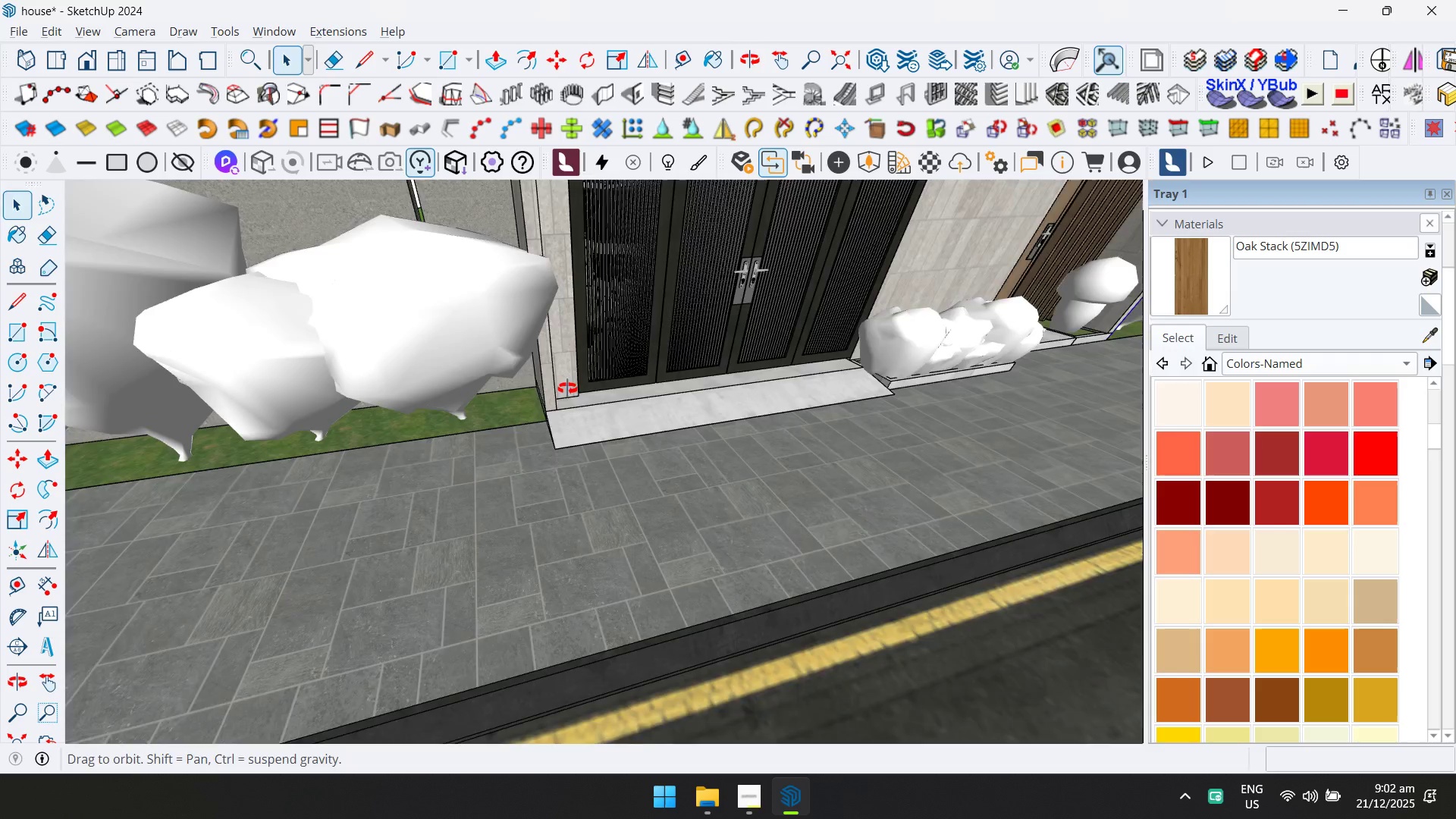 
scroll: coordinate [465, 391], scroll_direction: up, amount: 4.0
 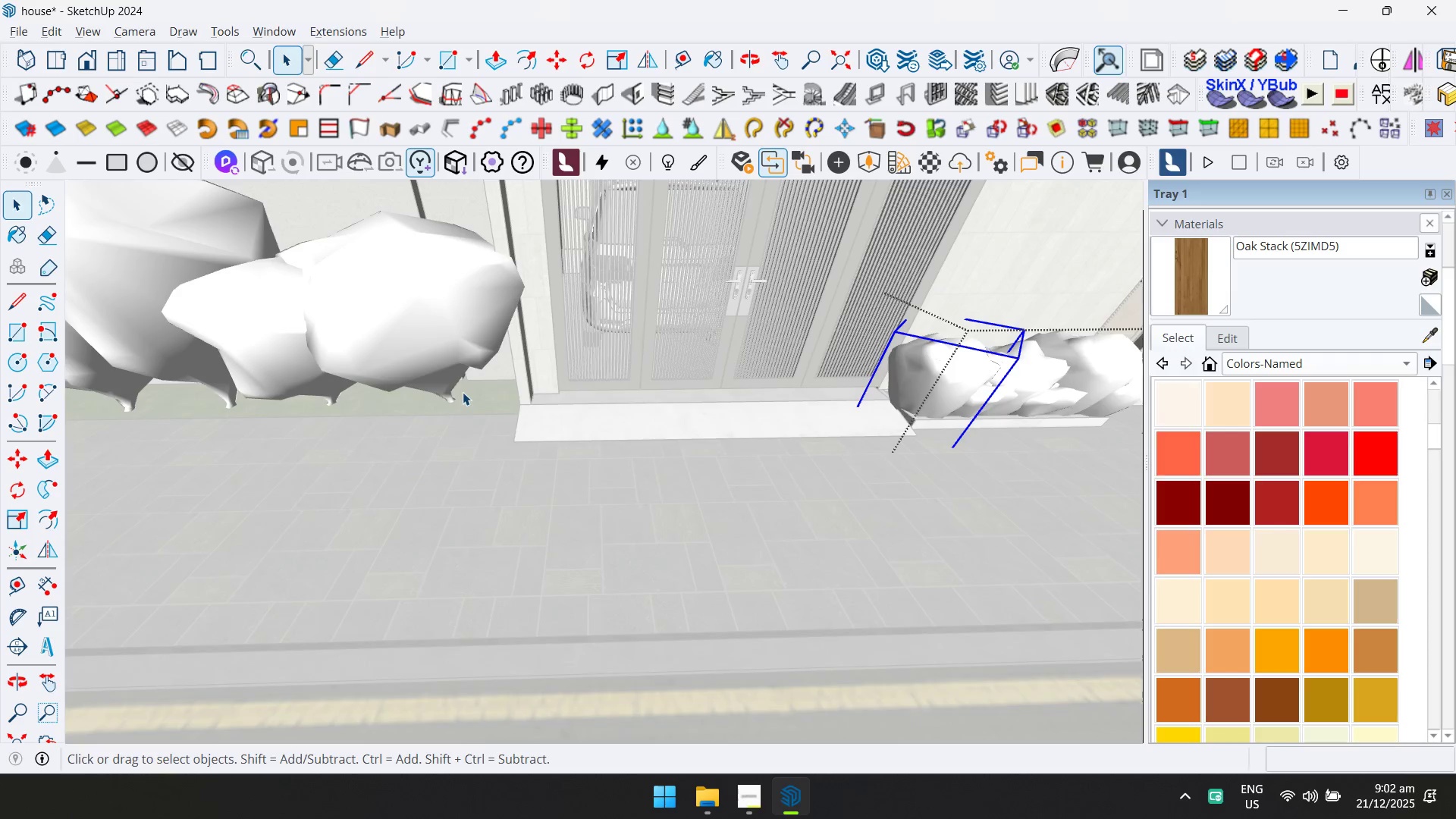 
key(Control+V)
 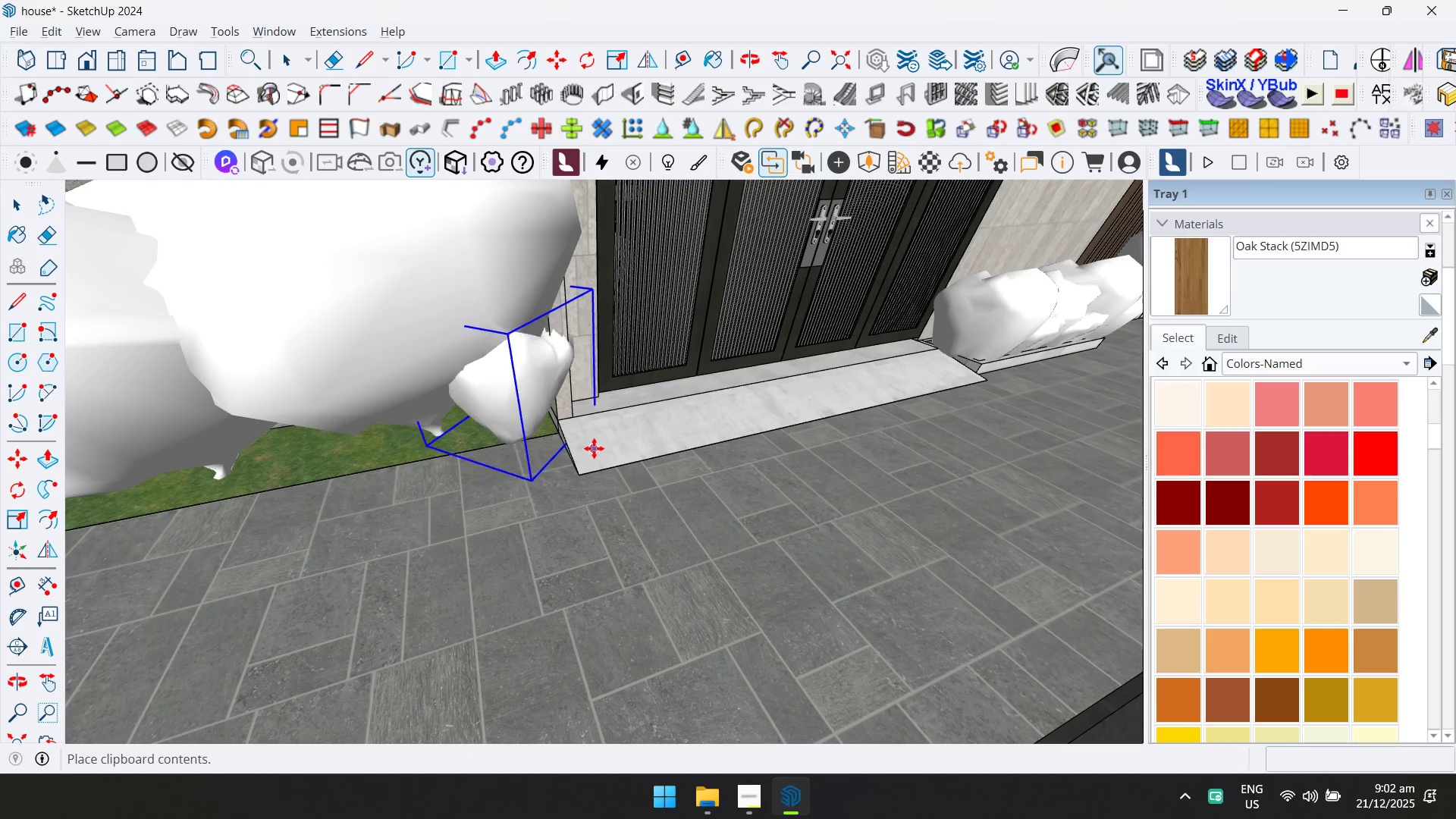 
scroll: coordinate [536, 403], scroll_direction: up, amount: 3.0
 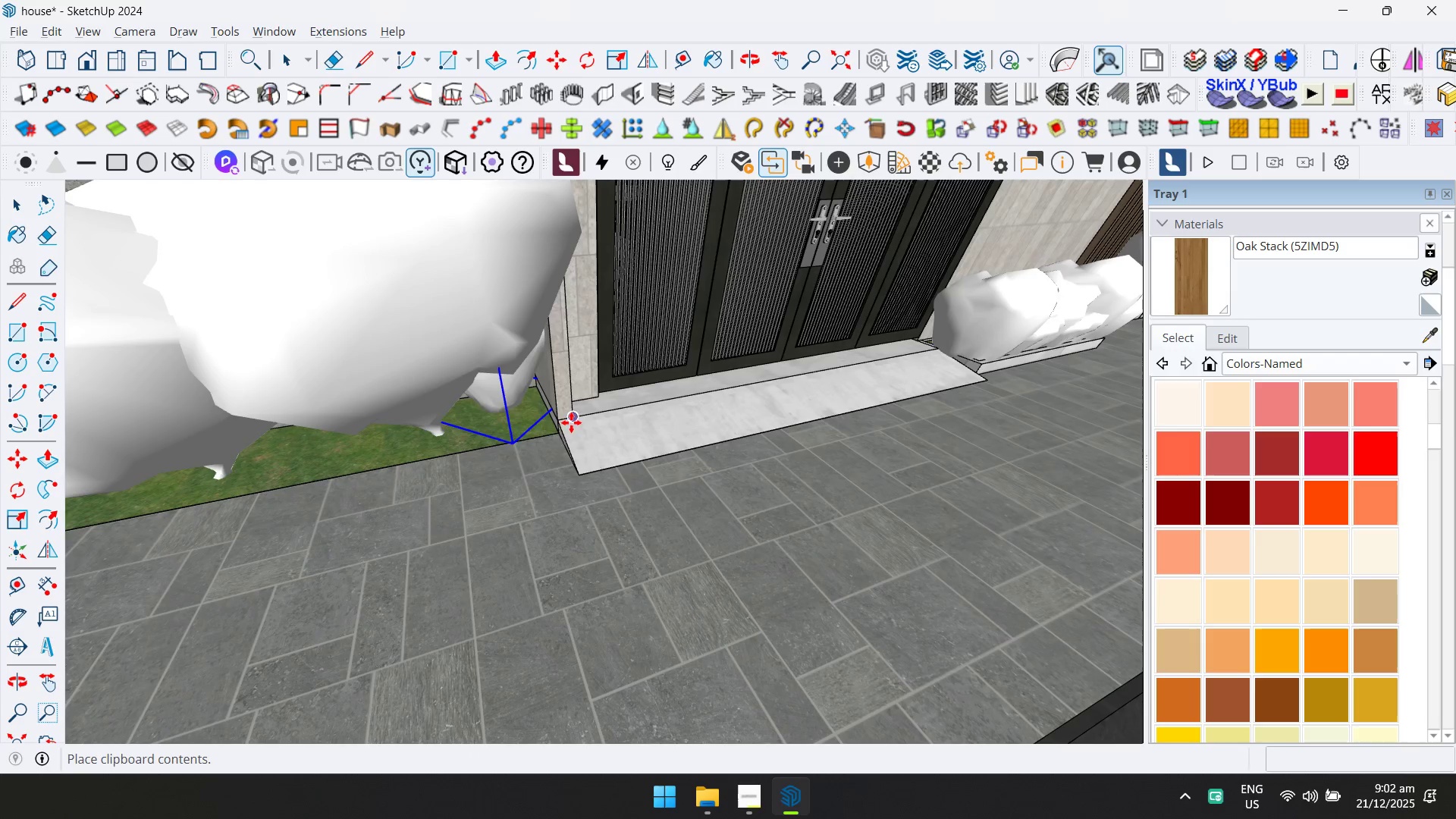 
left_click([595, 444])
 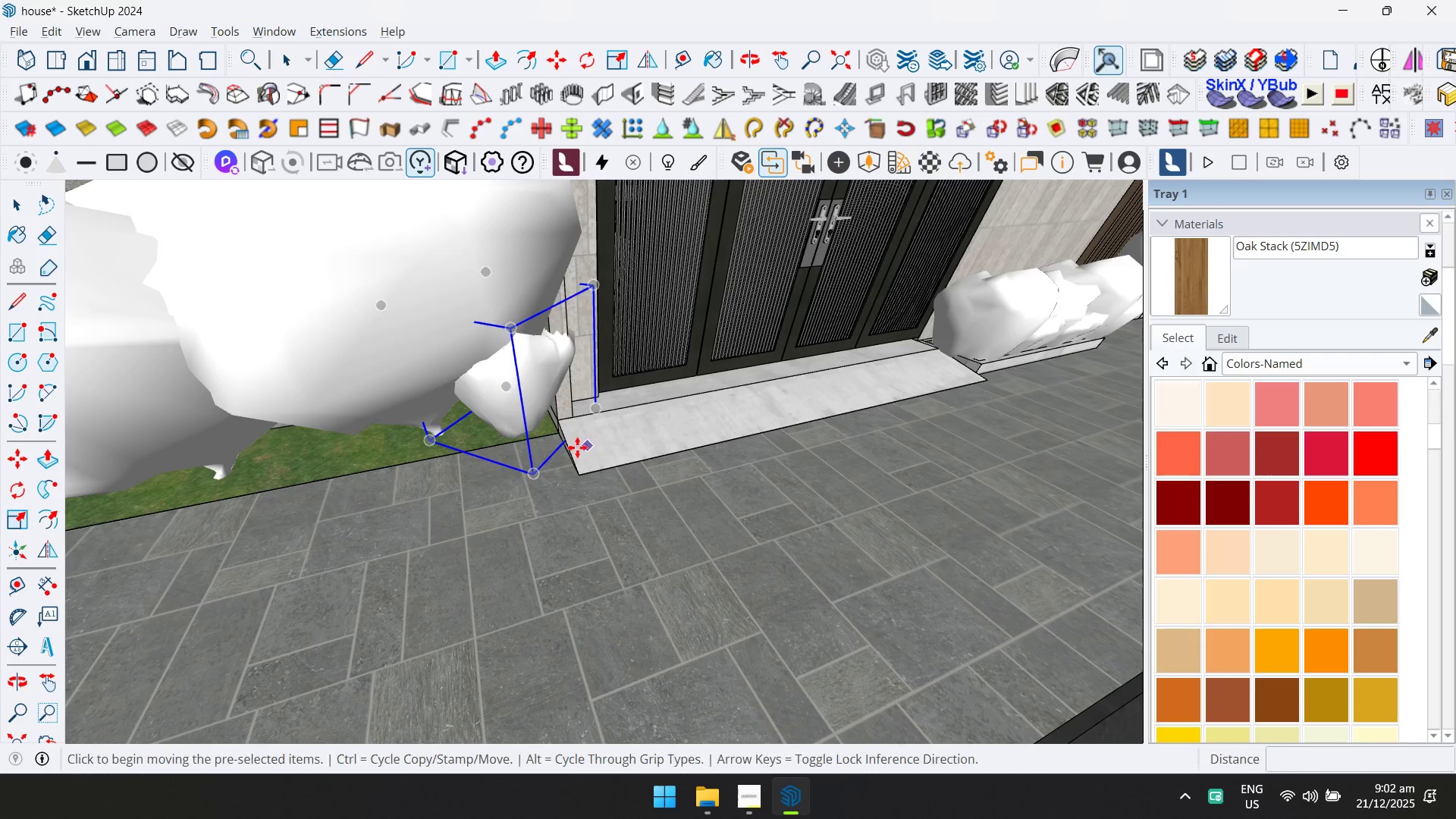 
left_click([504, 438])
 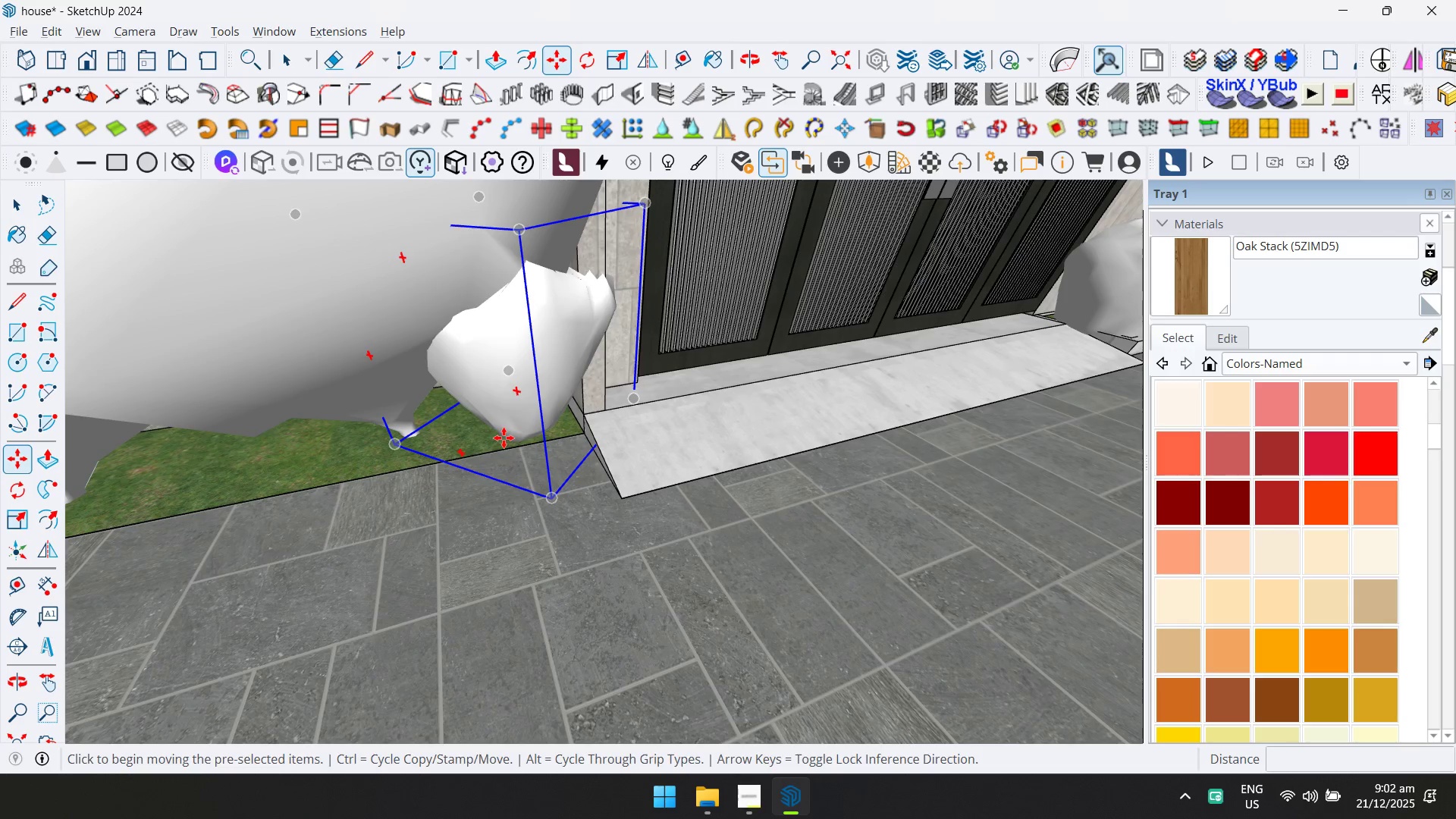 
scroll: coordinate [501, 435], scroll_direction: up, amount: 4.0
 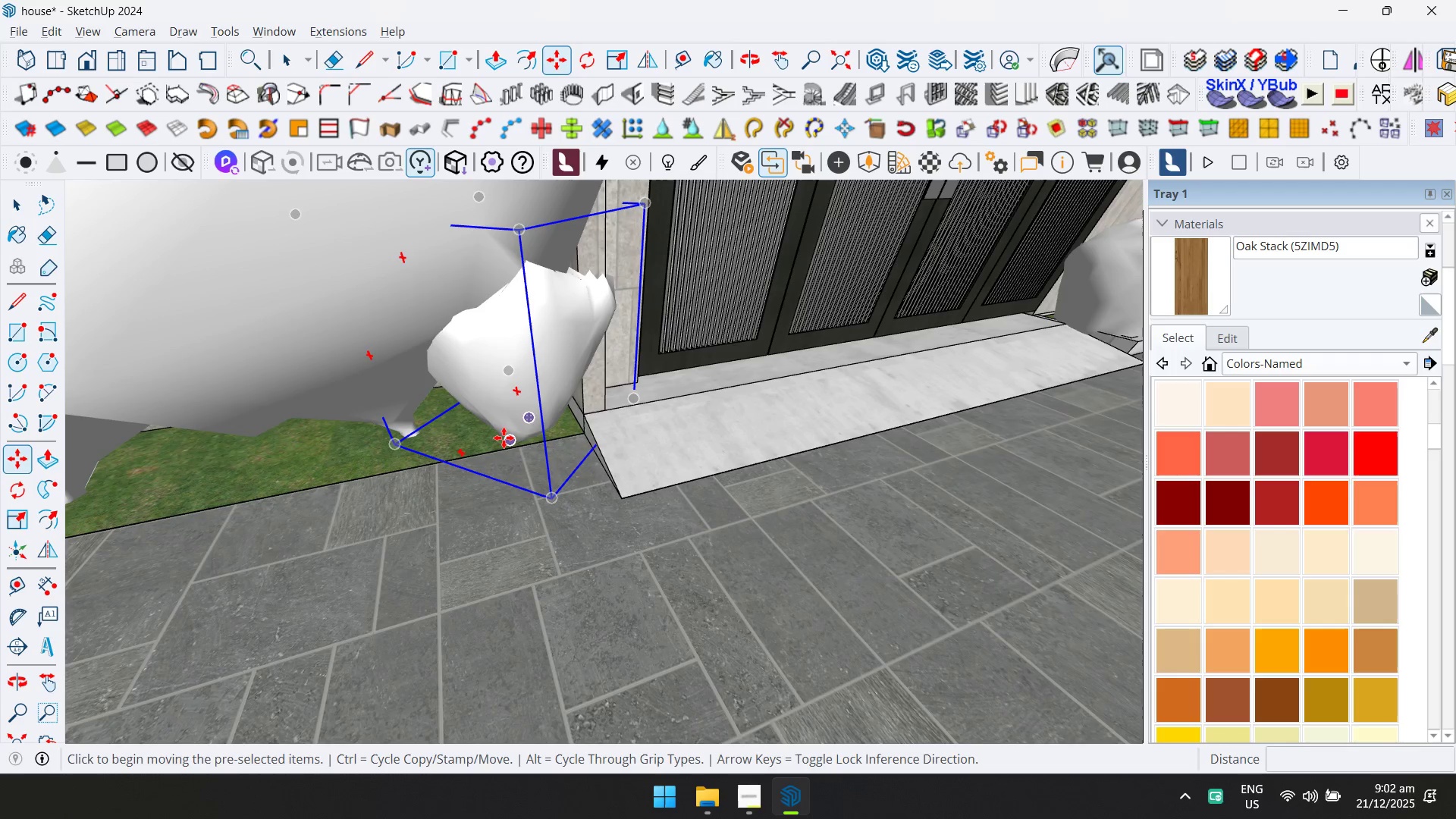 
key(ArrowUp)
 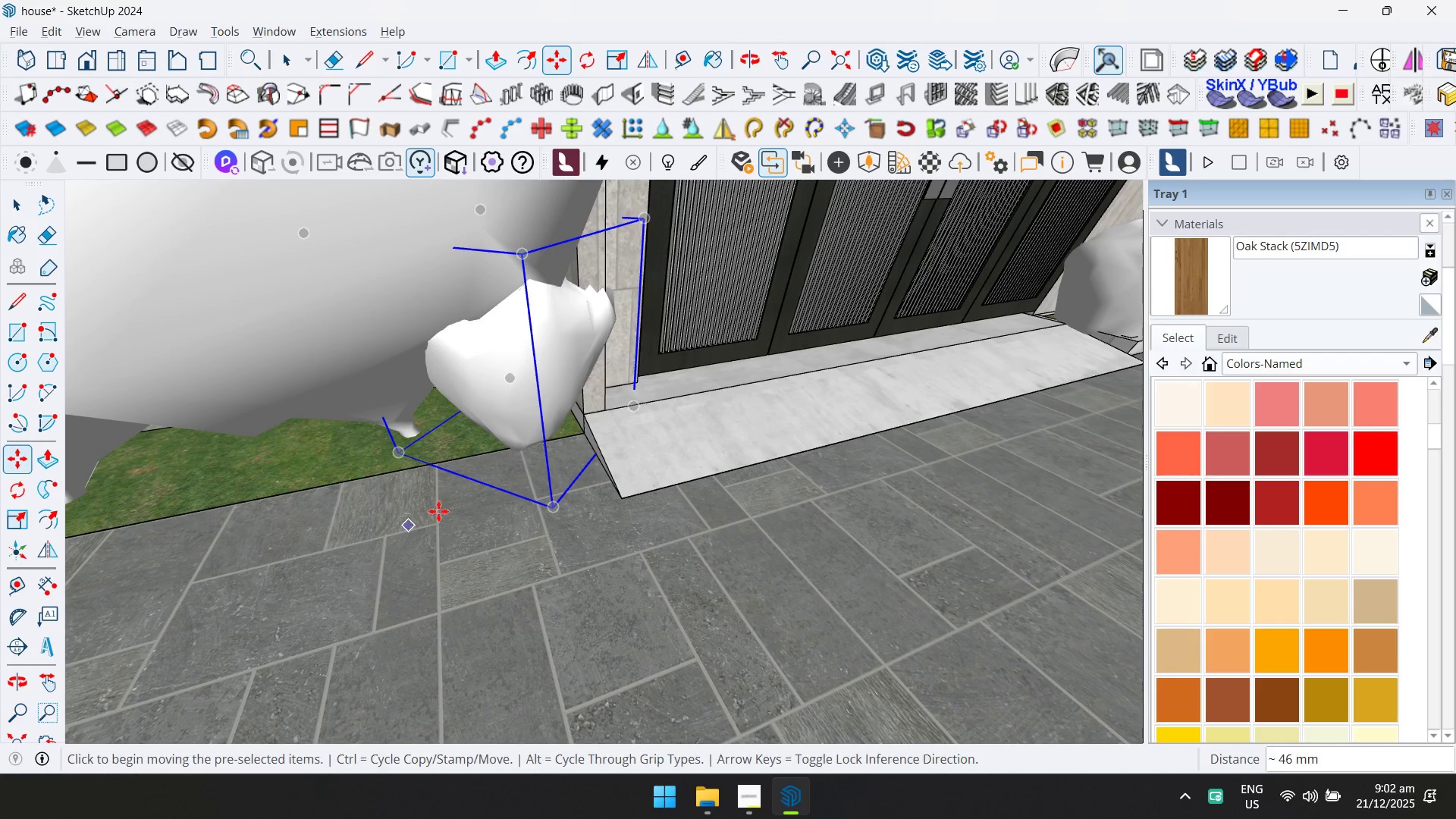 
double_click([532, 485])
 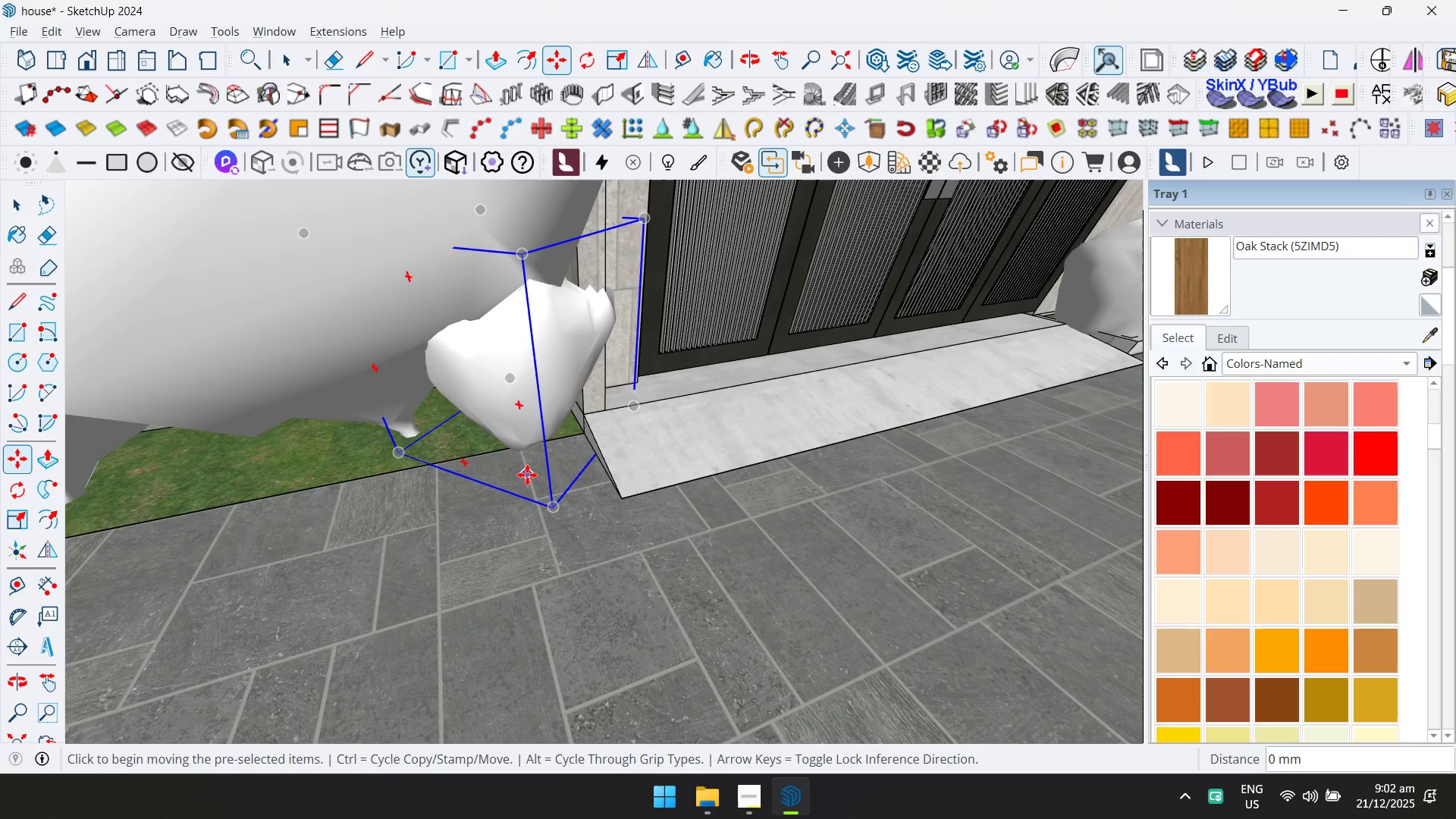 
left_click([521, 464])
 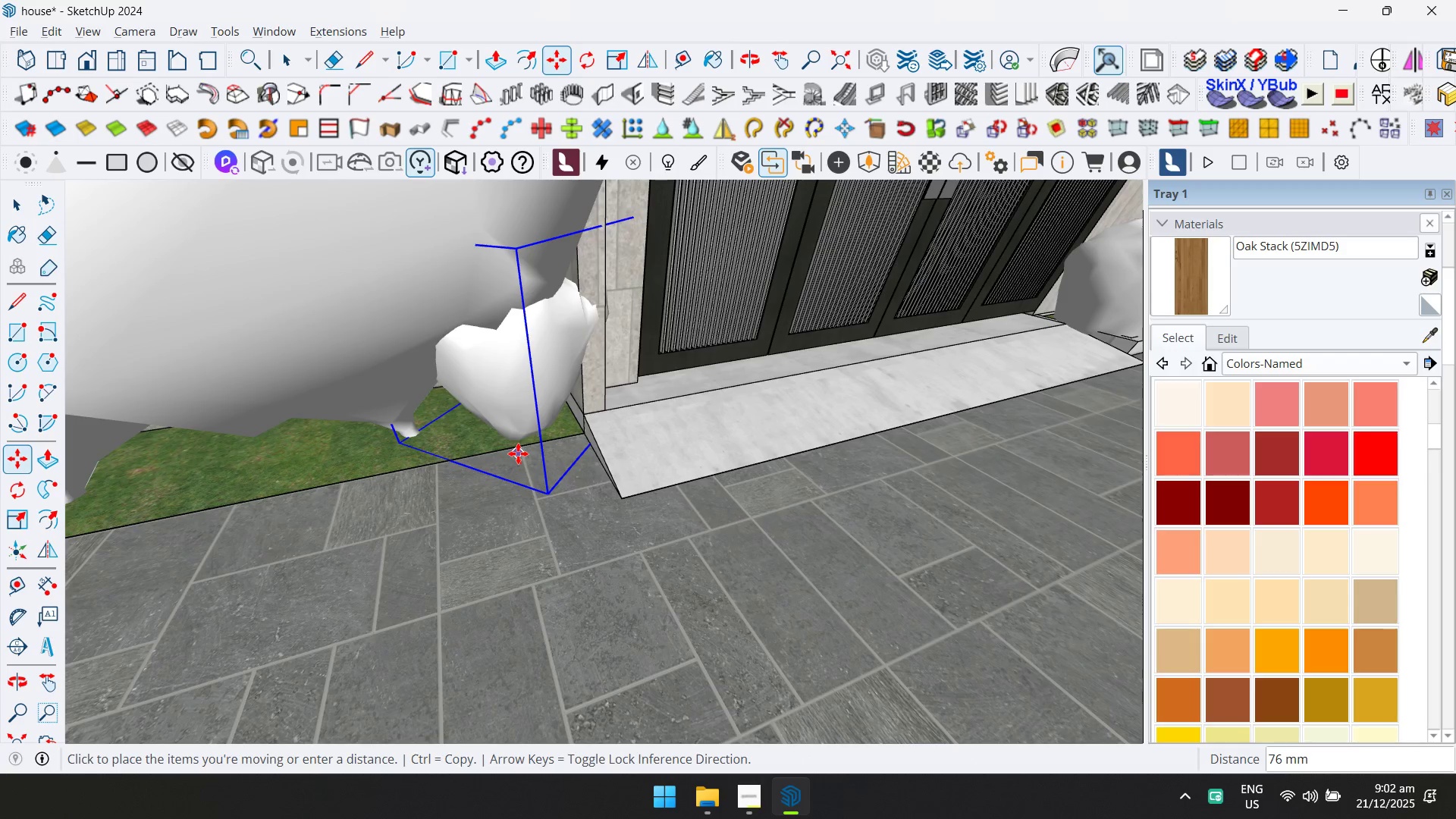 
left_click([518, 453])
 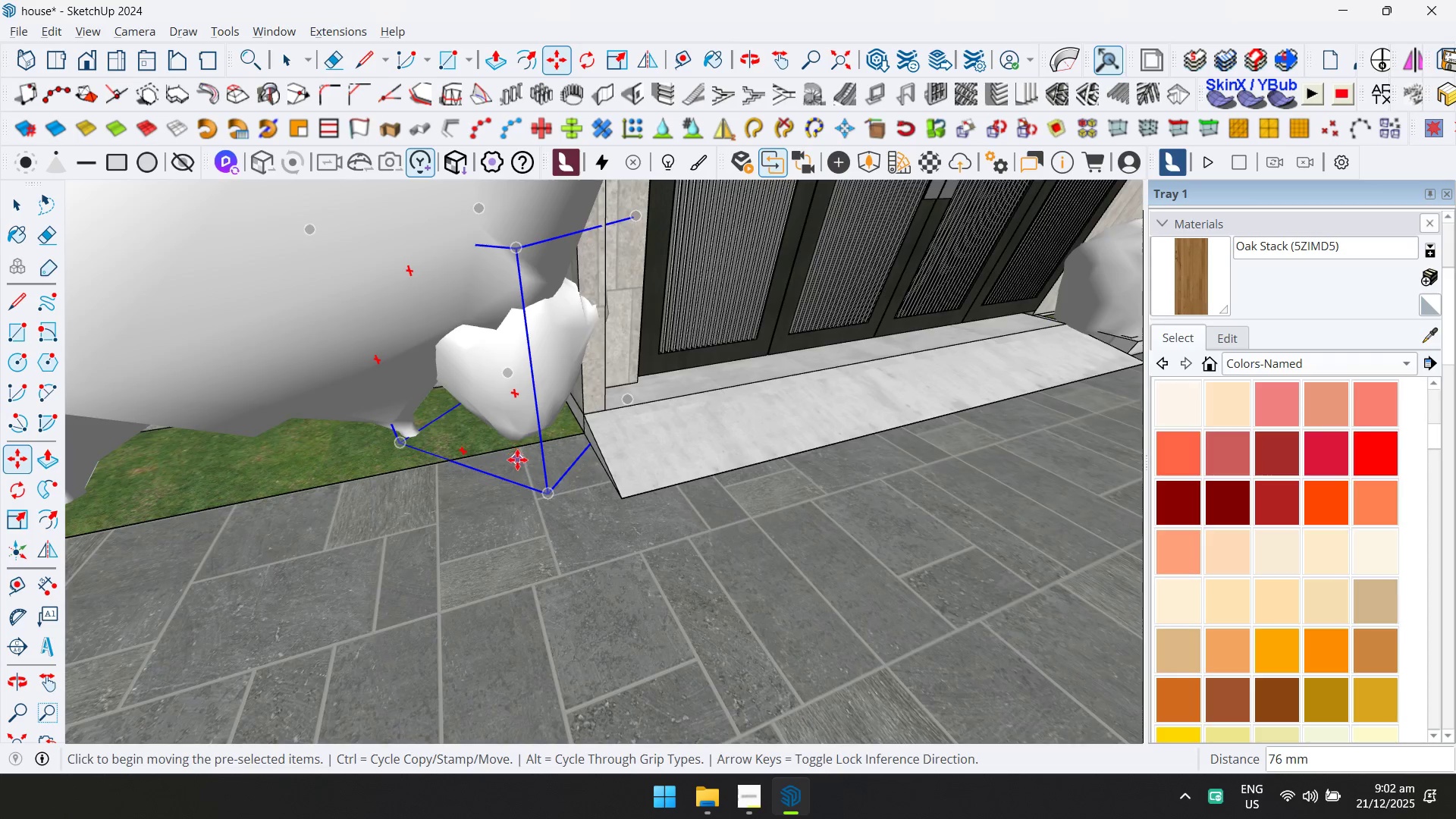 
key(Control+ControlLeft)
 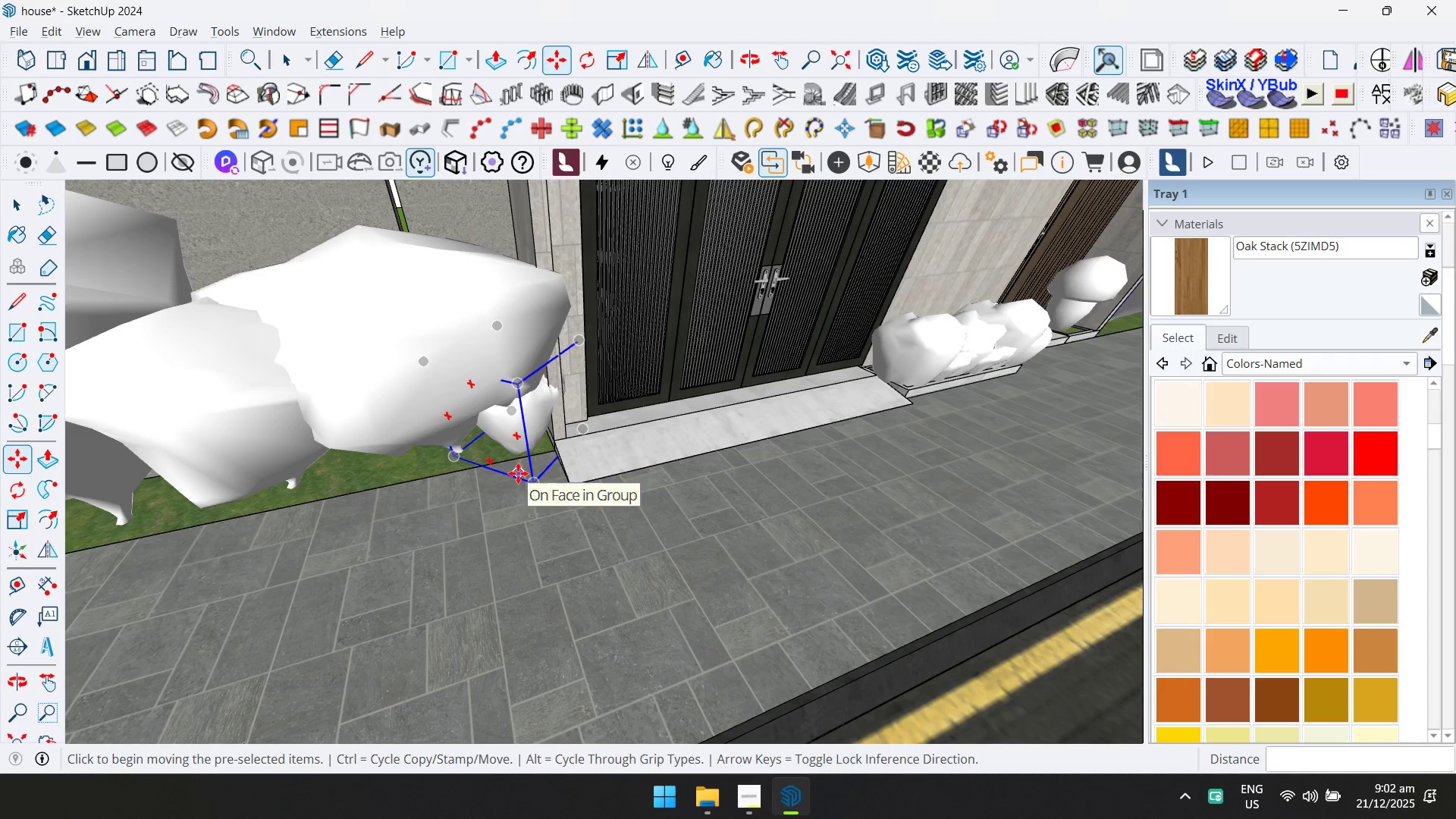 
left_click([518, 473])
 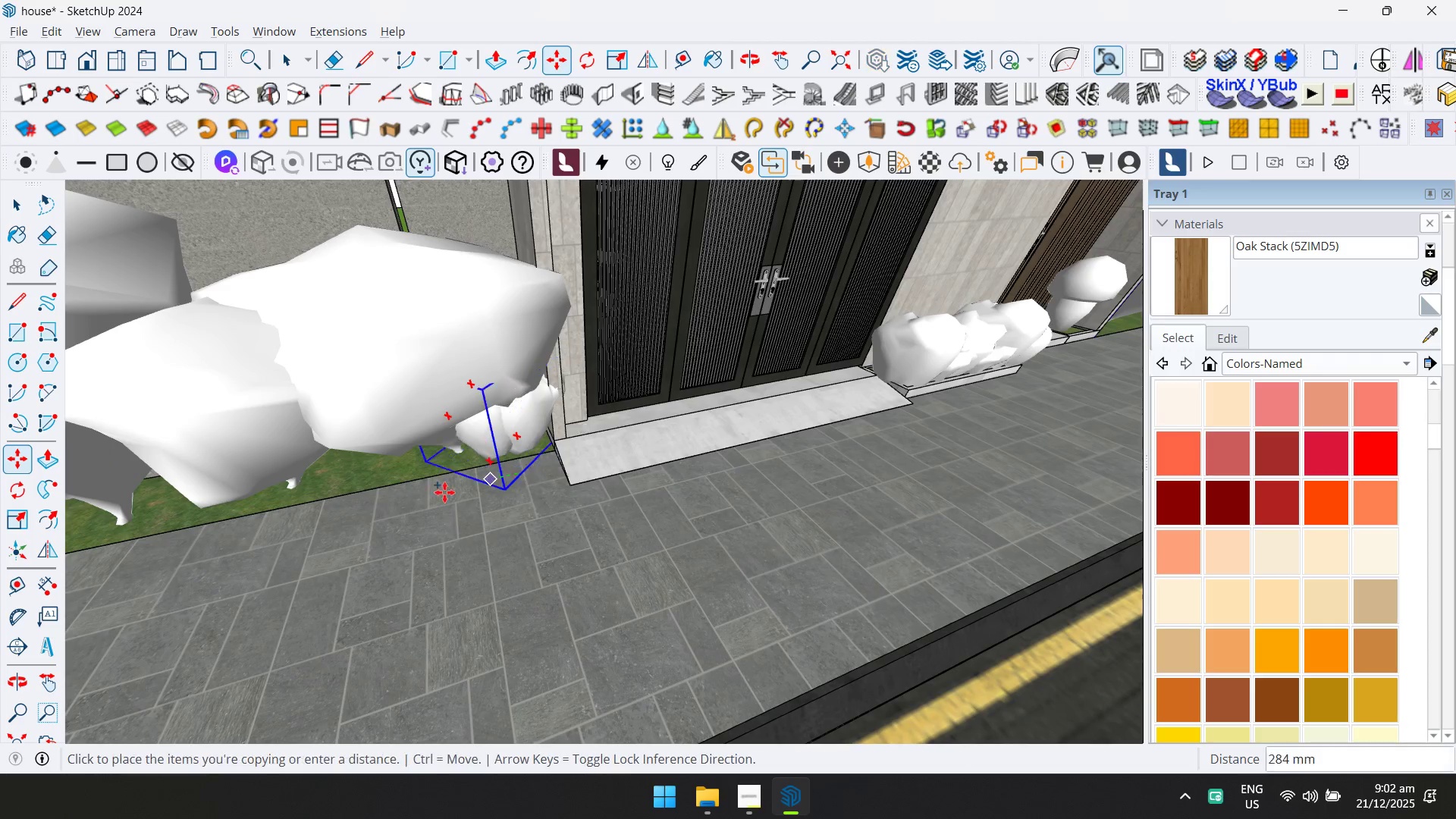 
scroll: coordinate [518, 472], scroll_direction: down, amount: 7.0
 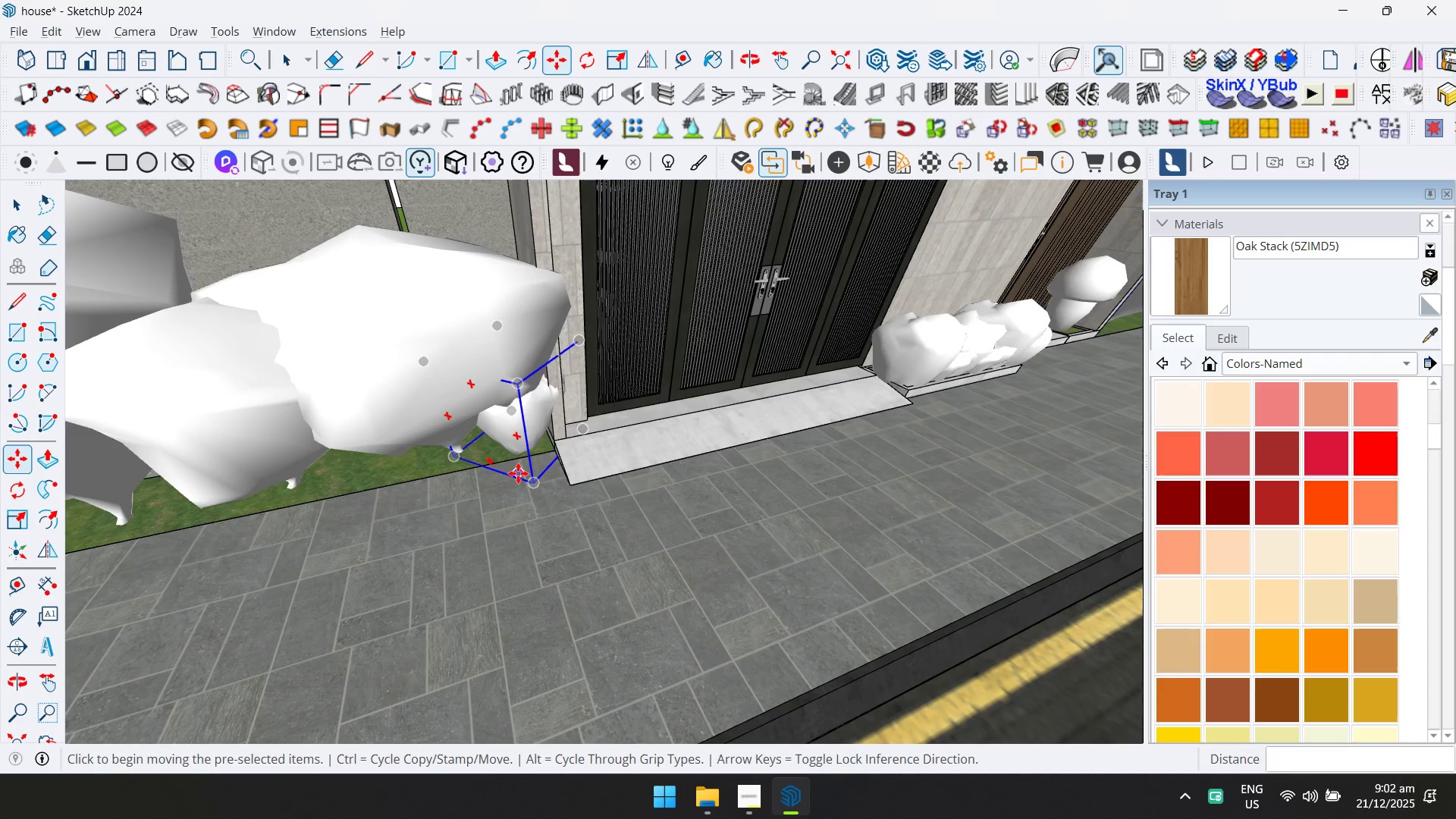 
hold_key(key=ShiftLeft, duration=0.44)
scroll: coordinate [286, 514], scroll_direction: down, amount: 4.0
 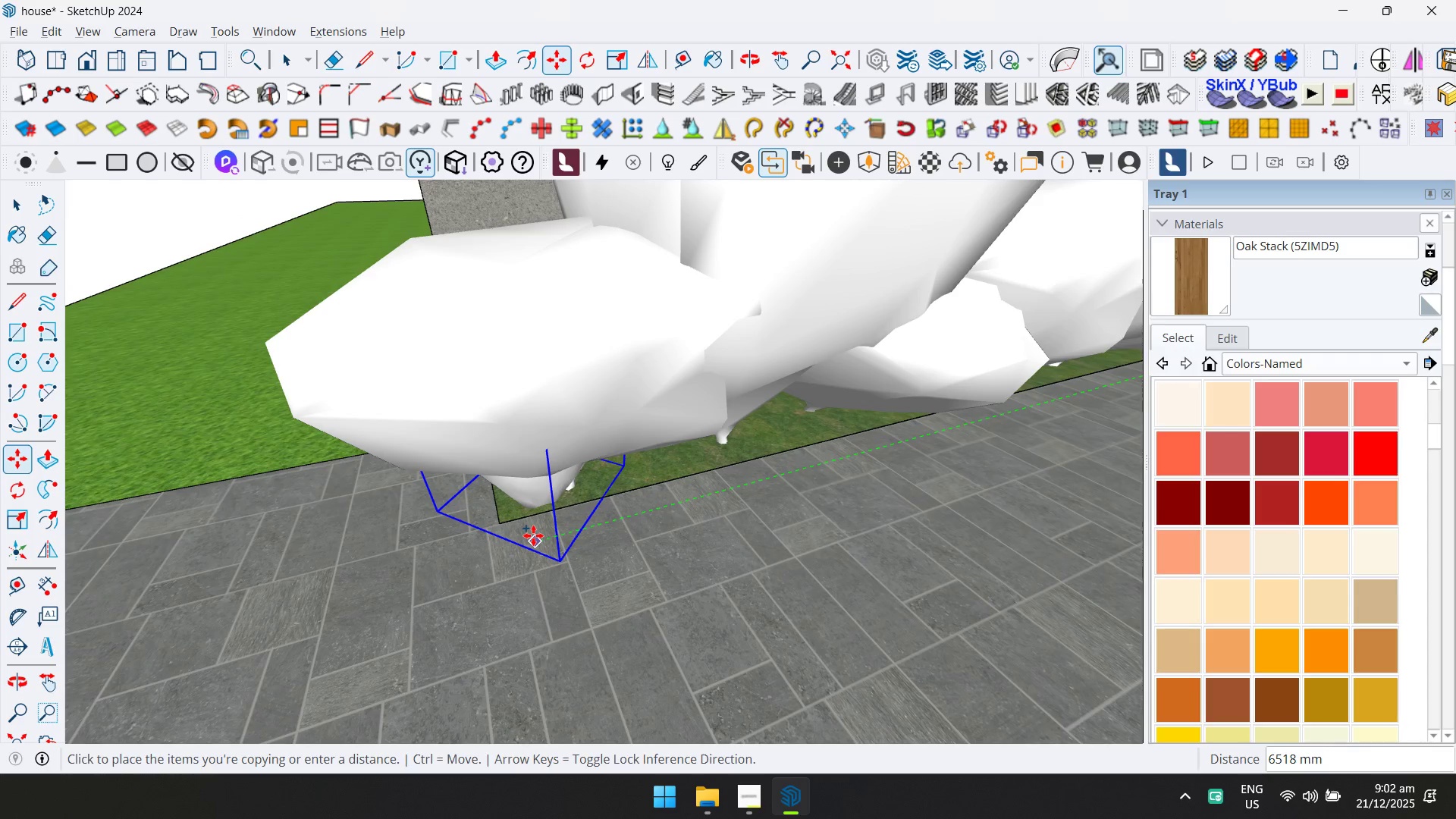 
left_click([516, 541])
 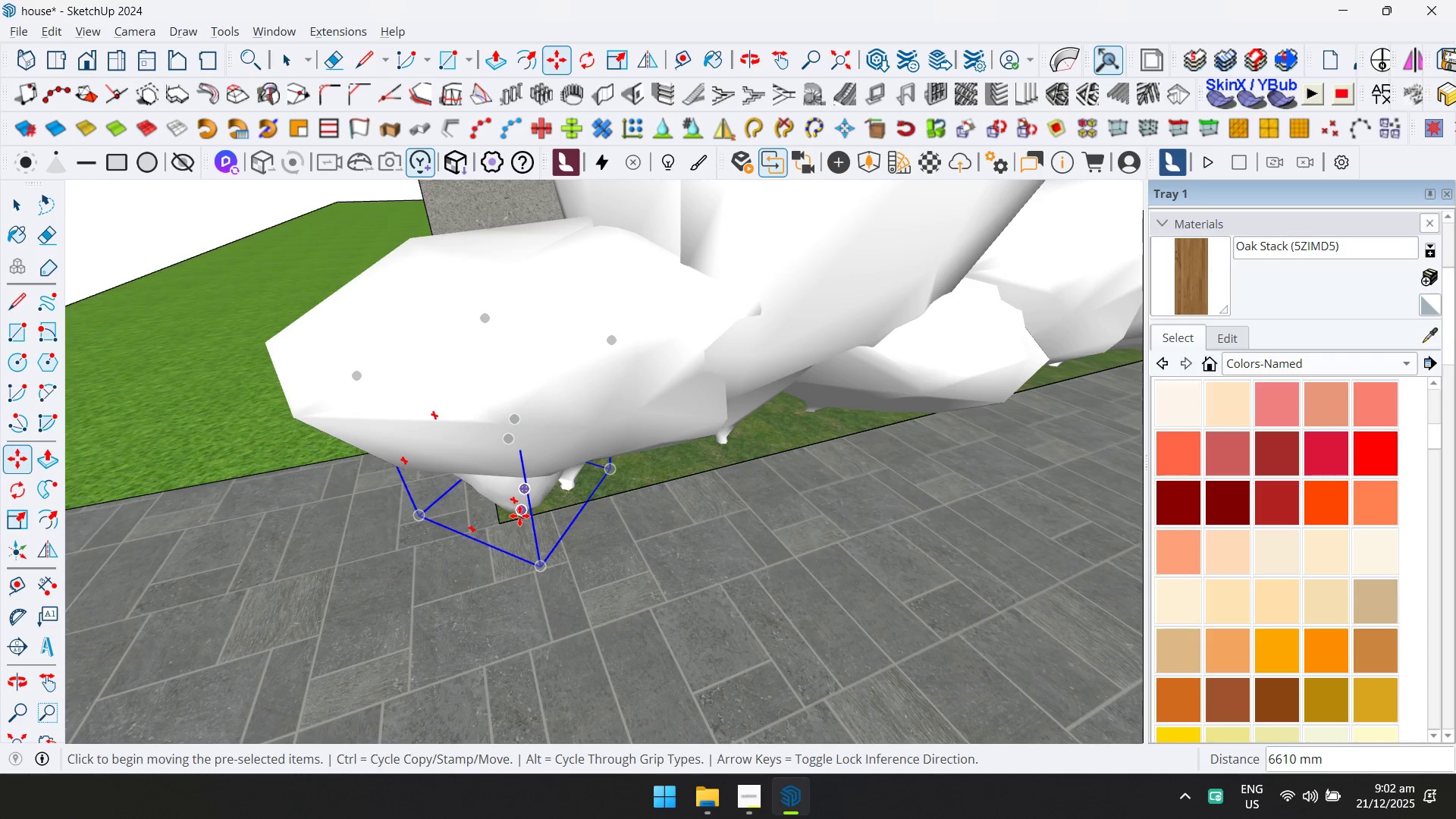 
type(/20)
 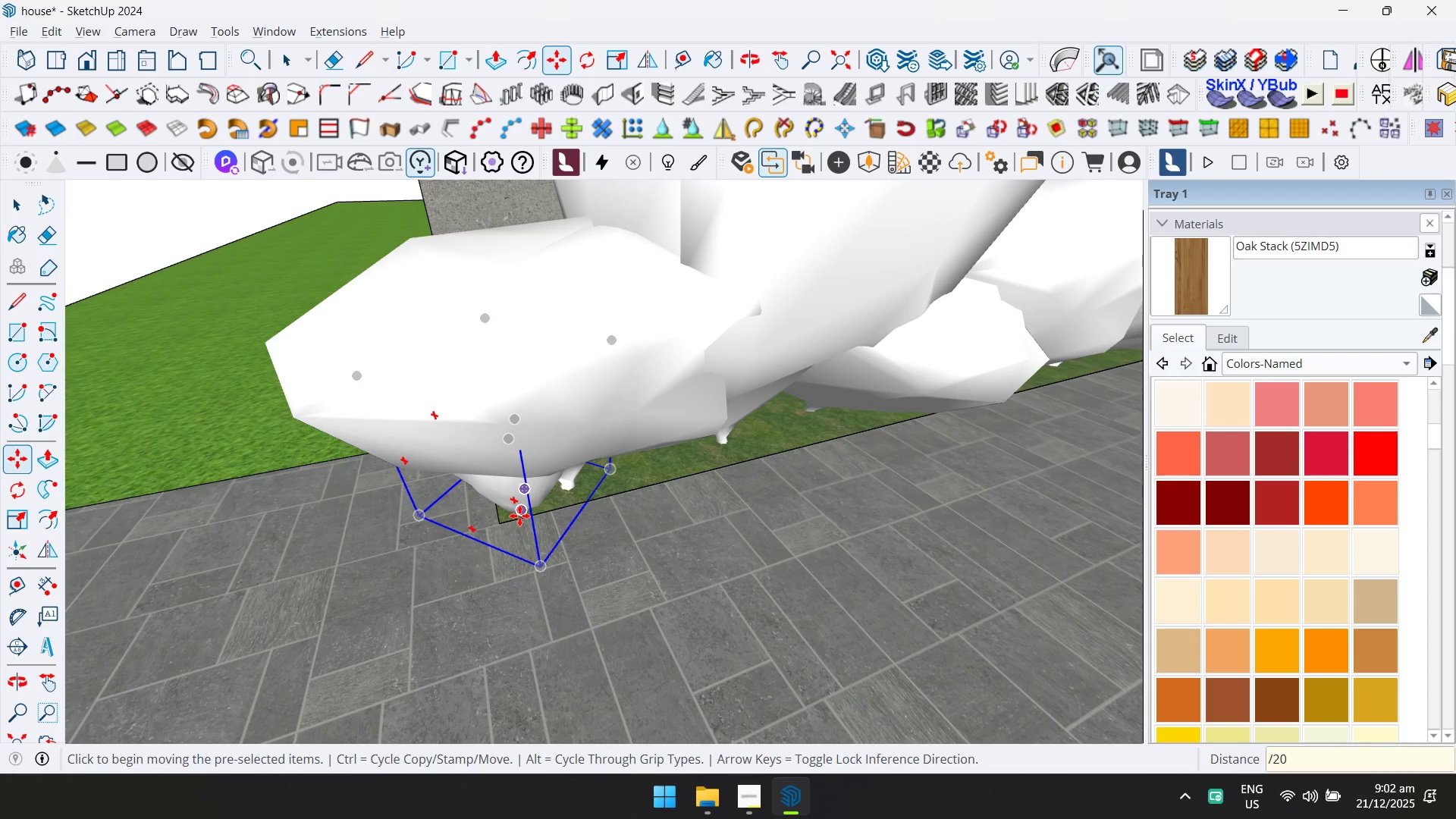 
key(Enter)
 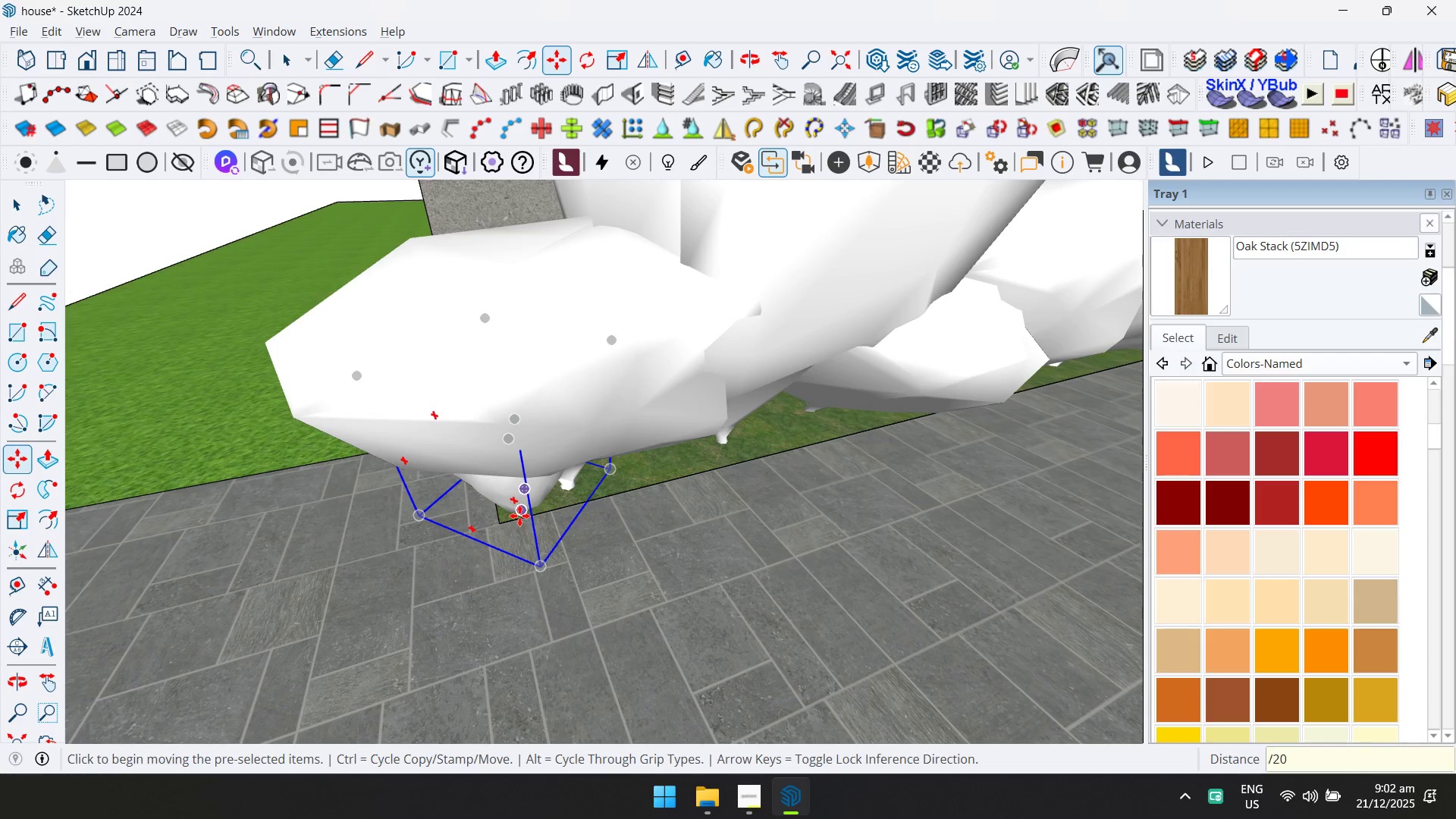 
key(Shift+ShiftLeft)
 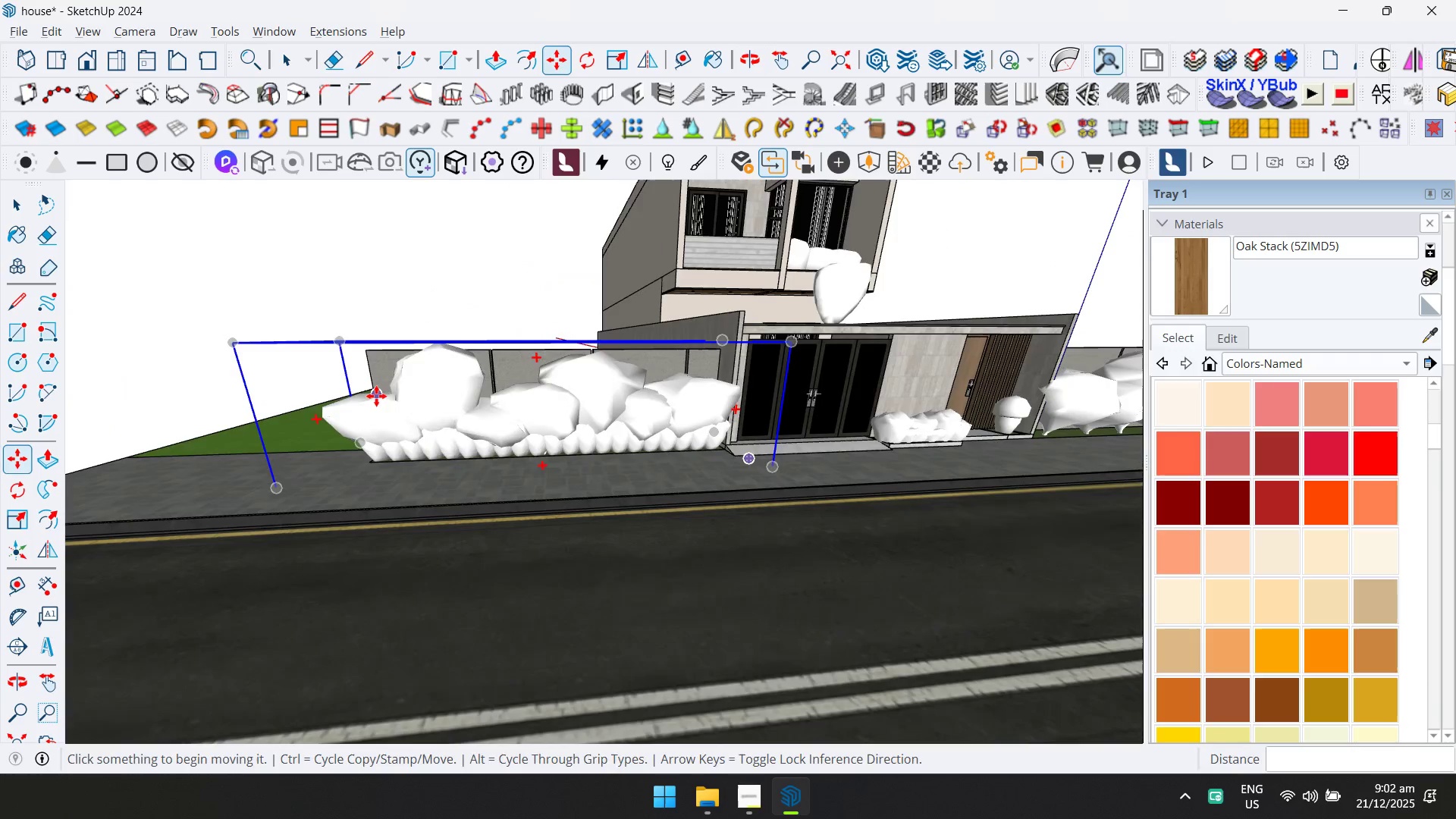 
scroll: coordinate [667, 488], scroll_direction: down, amount: 17.0
 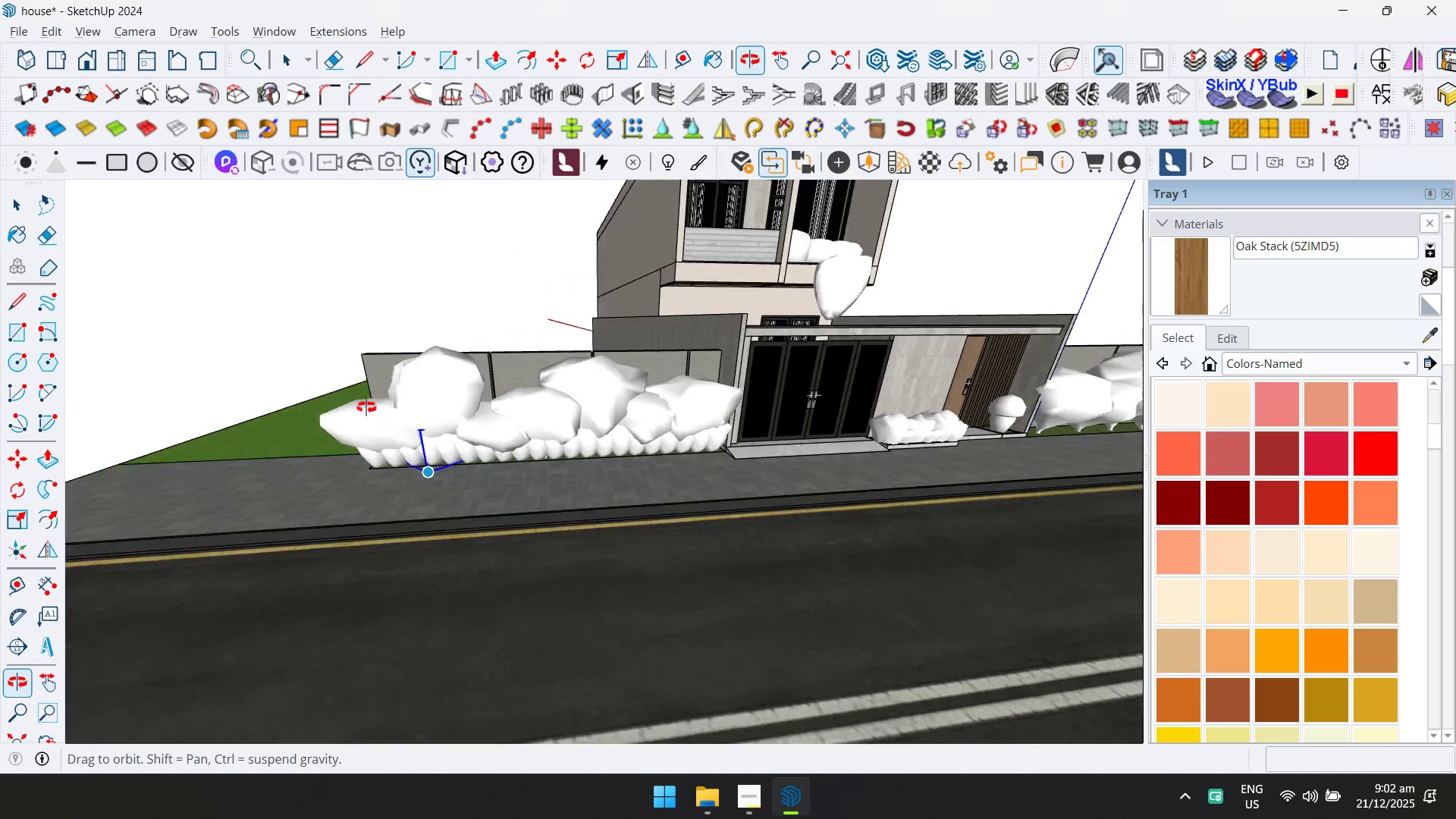 
type(/30)
 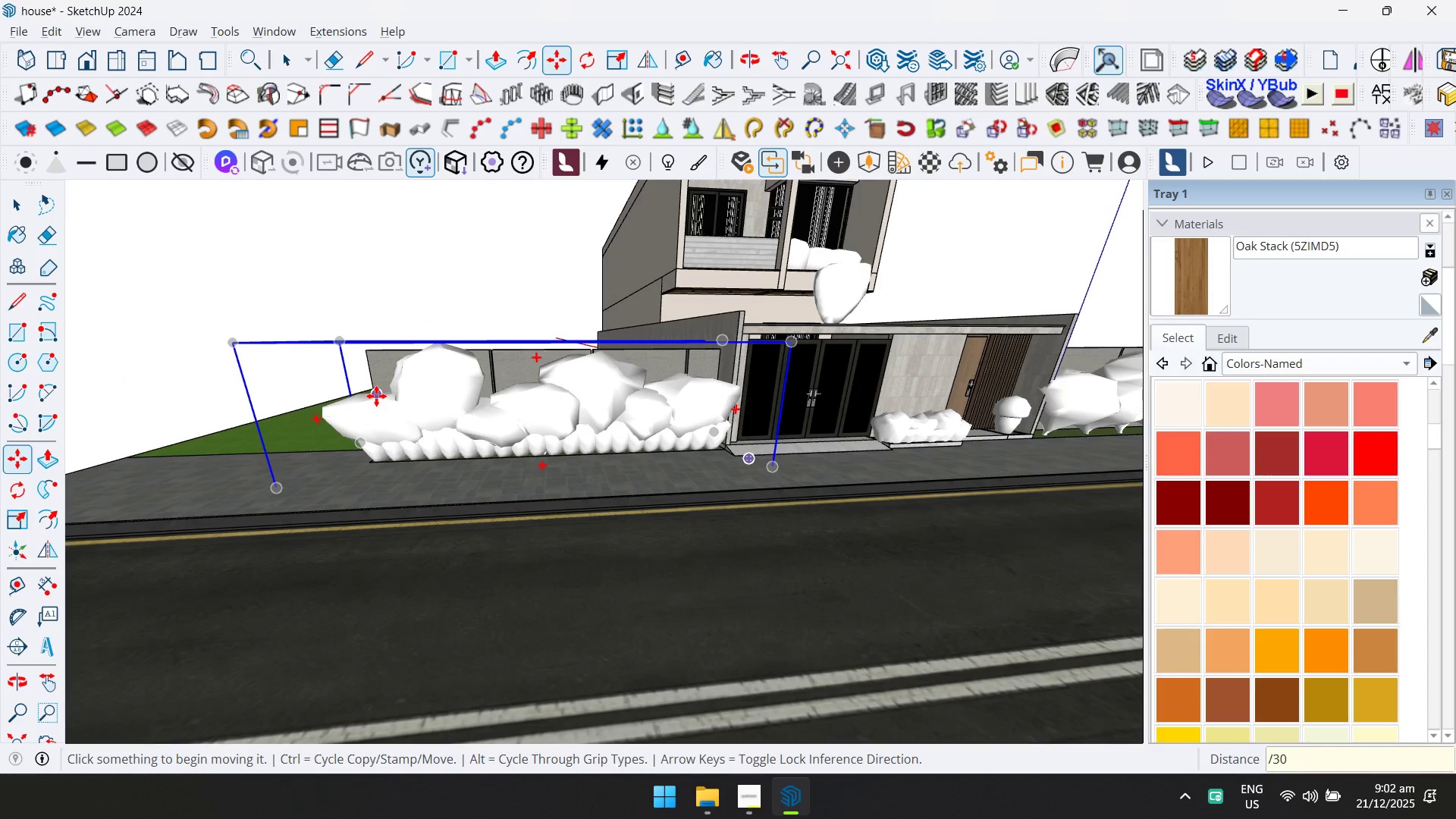 
key(Enter)
 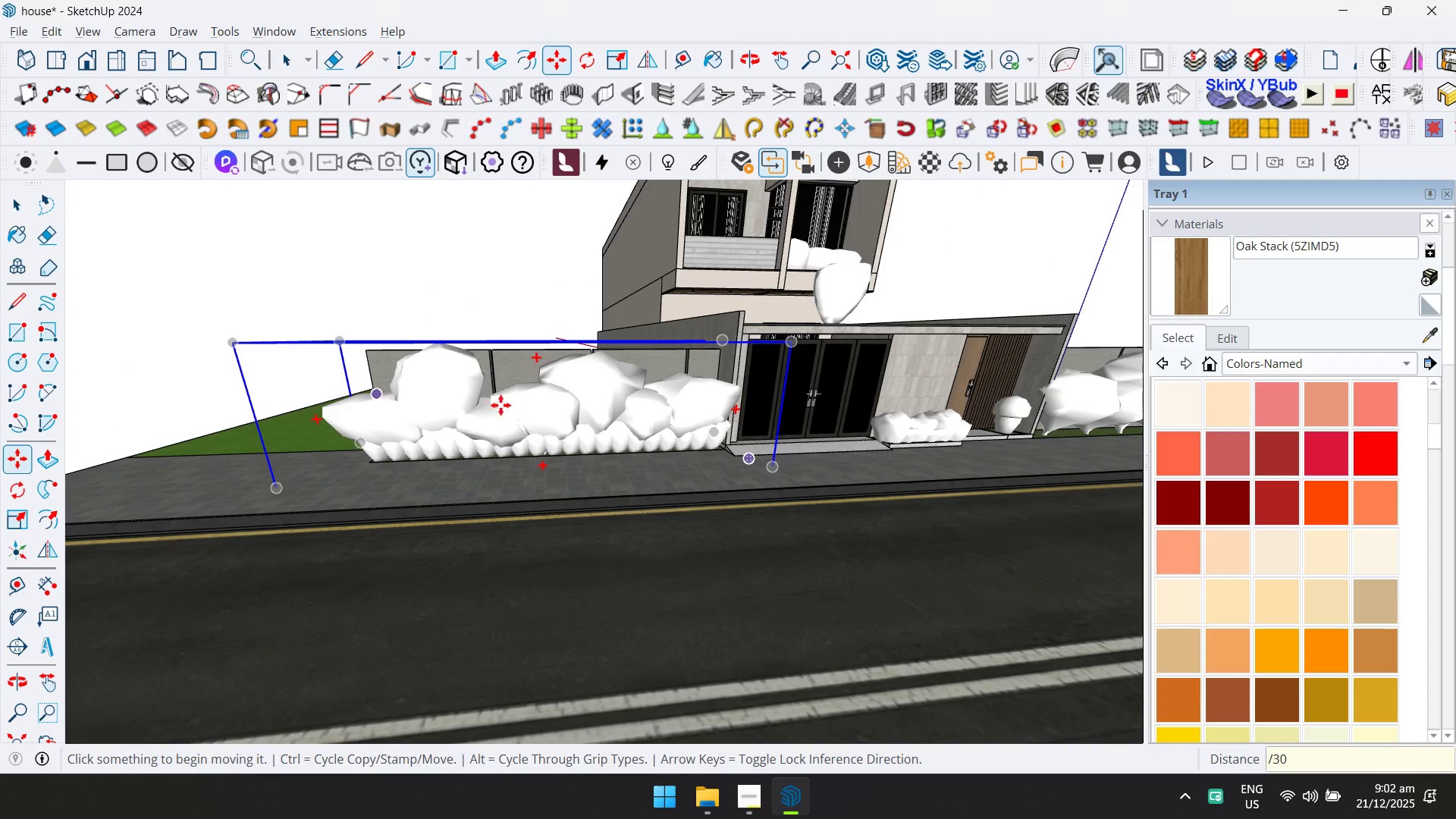 
key(Space)
 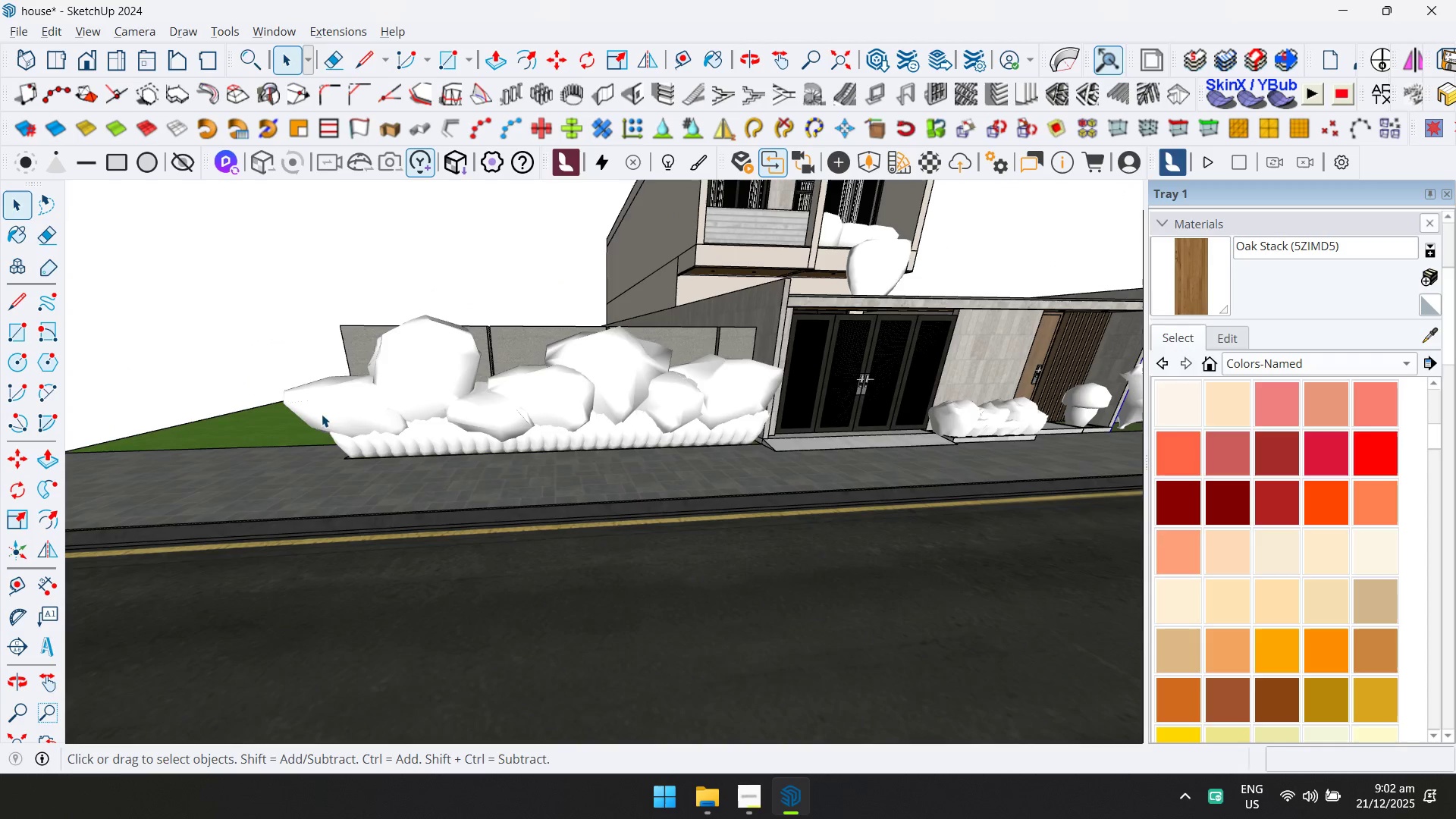 
scroll: coordinate [502, 482], scroll_direction: up, amount: 2.0
 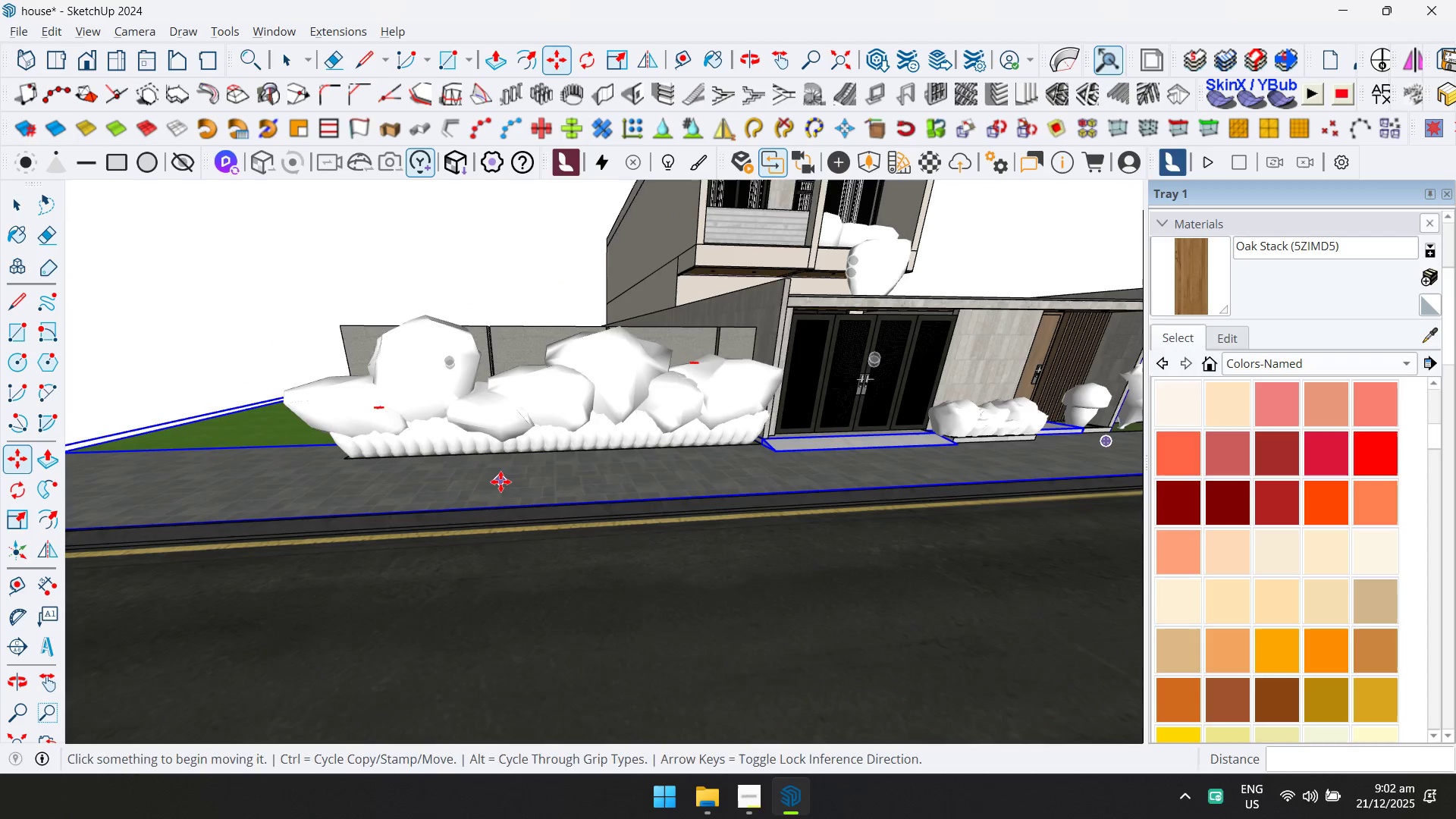 
left_click_drag(start_coordinate=[312, 405], to_coordinate=[779, 476])
 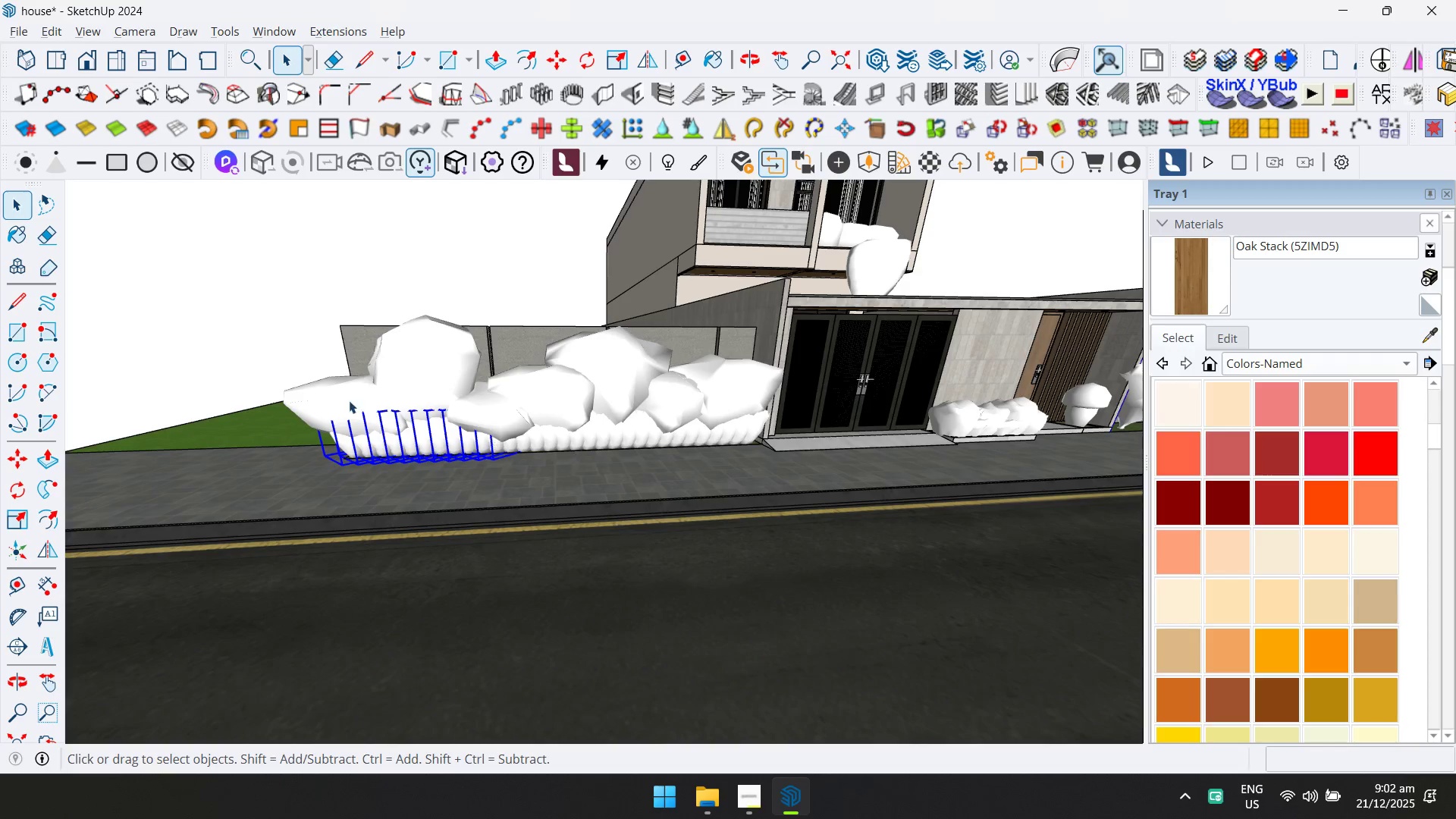 
left_click_drag(start_coordinate=[293, 379], to_coordinate=[778, 497])
 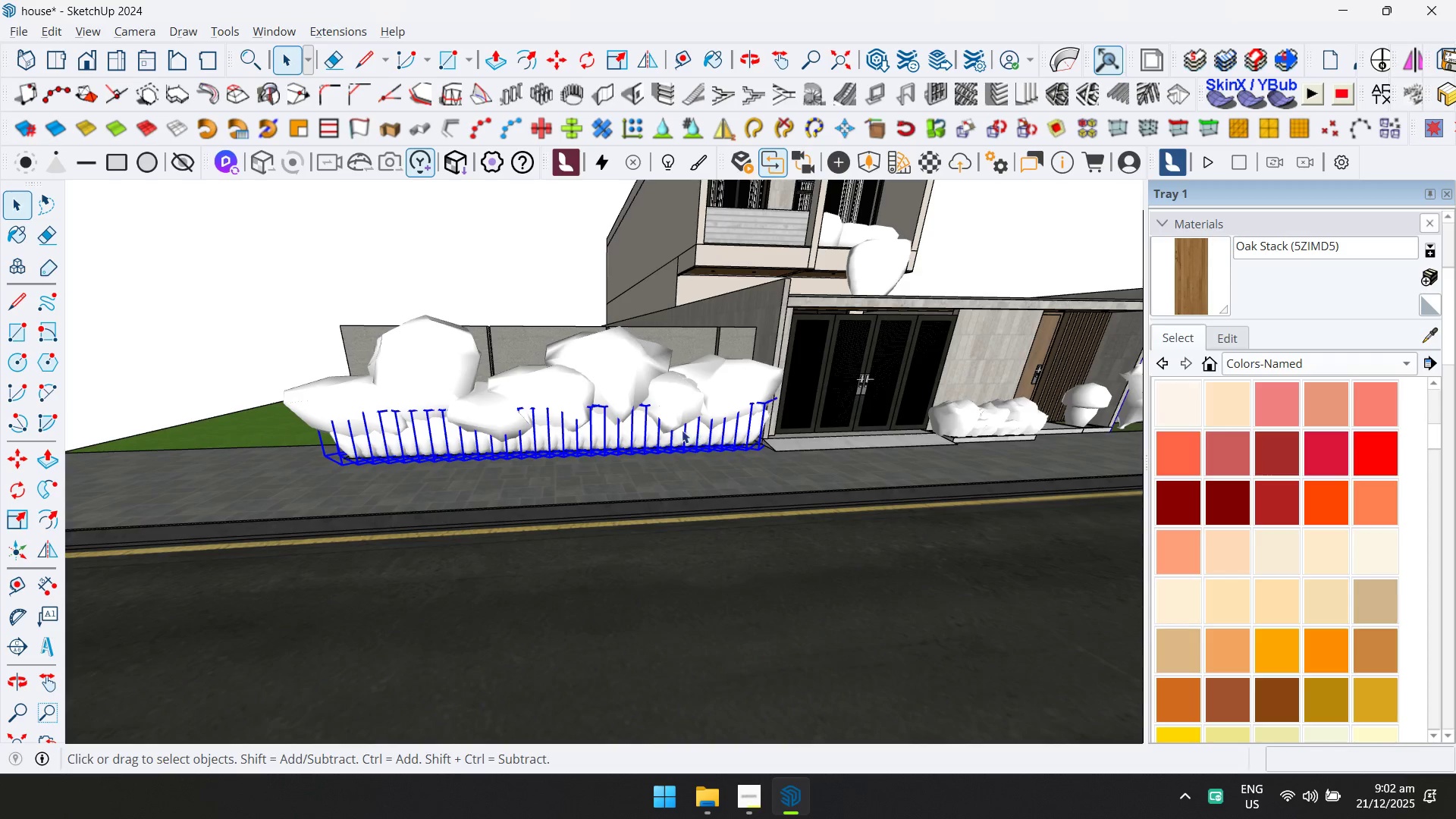 
right_click([680, 431])
 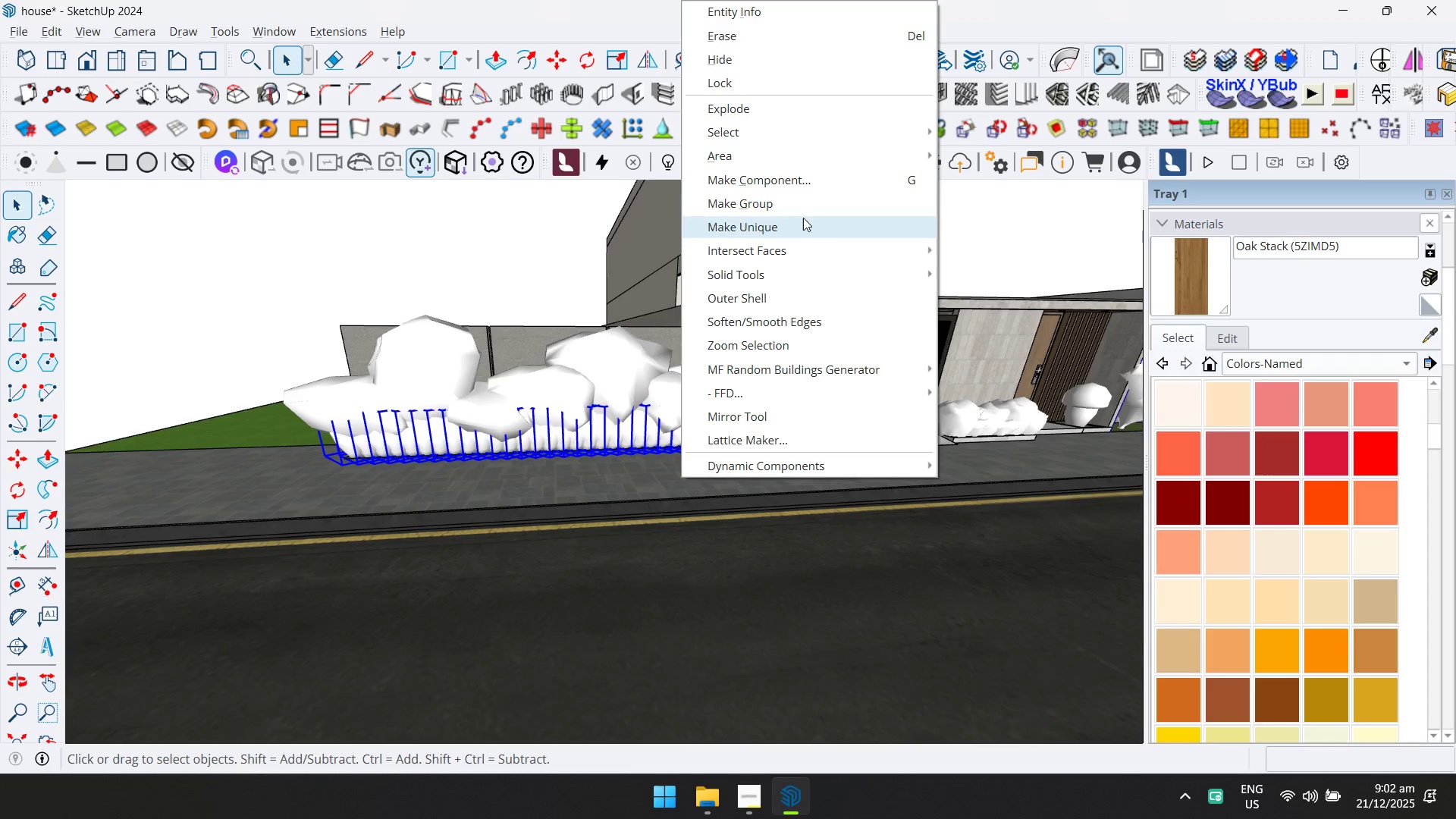 
left_click([801, 203])
 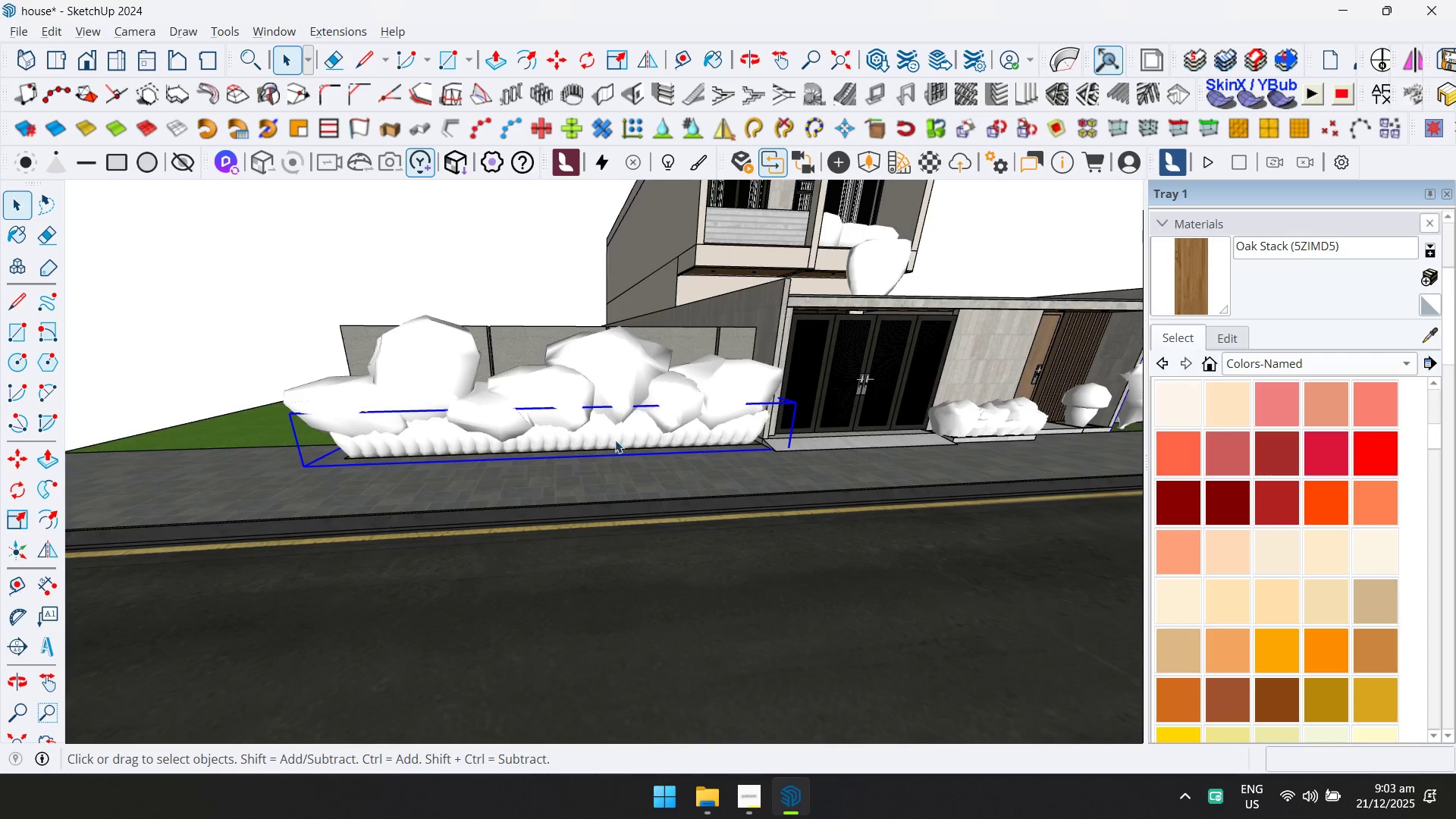 
double_click([615, 441])
 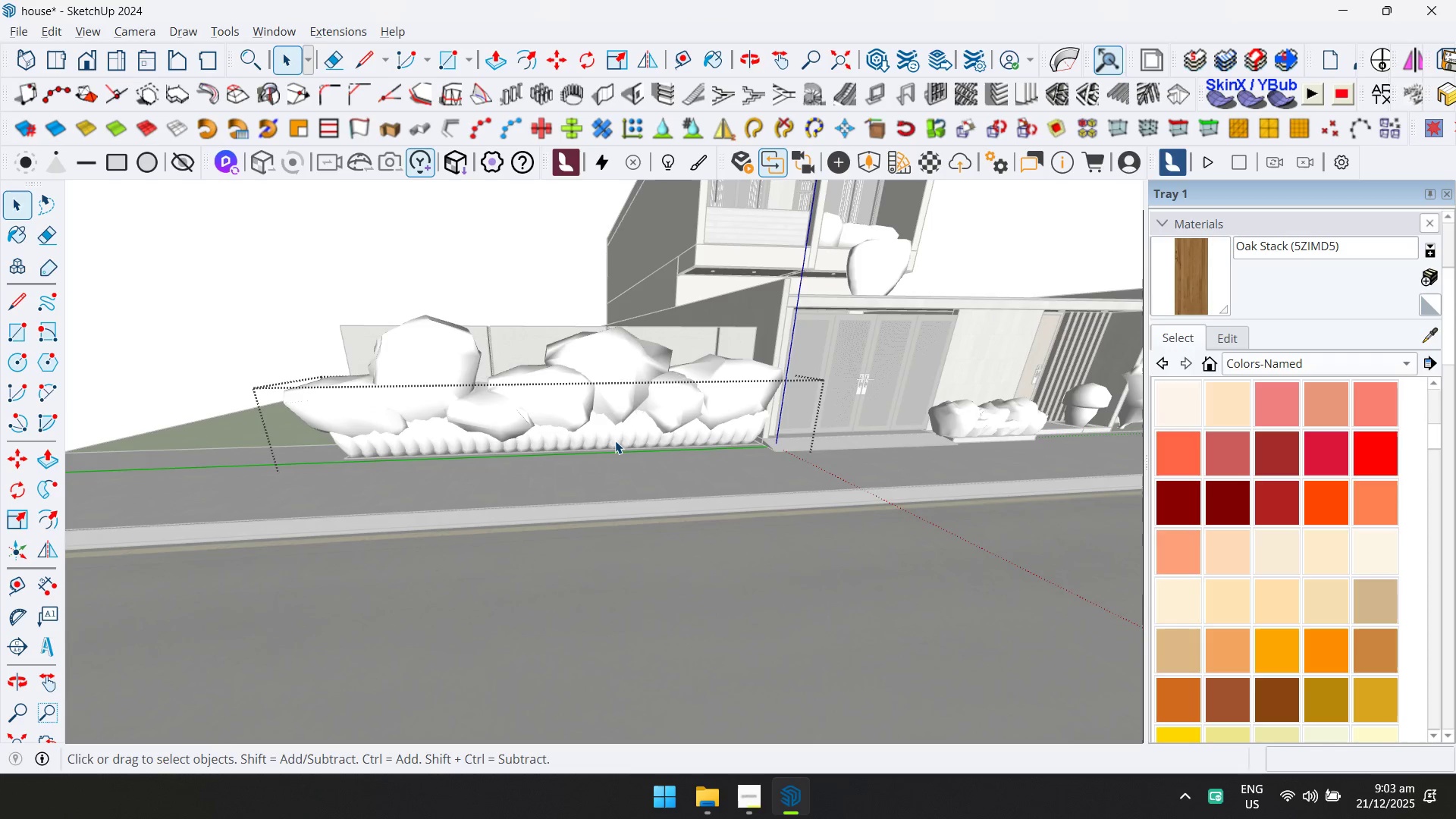 
key(Control+A)
 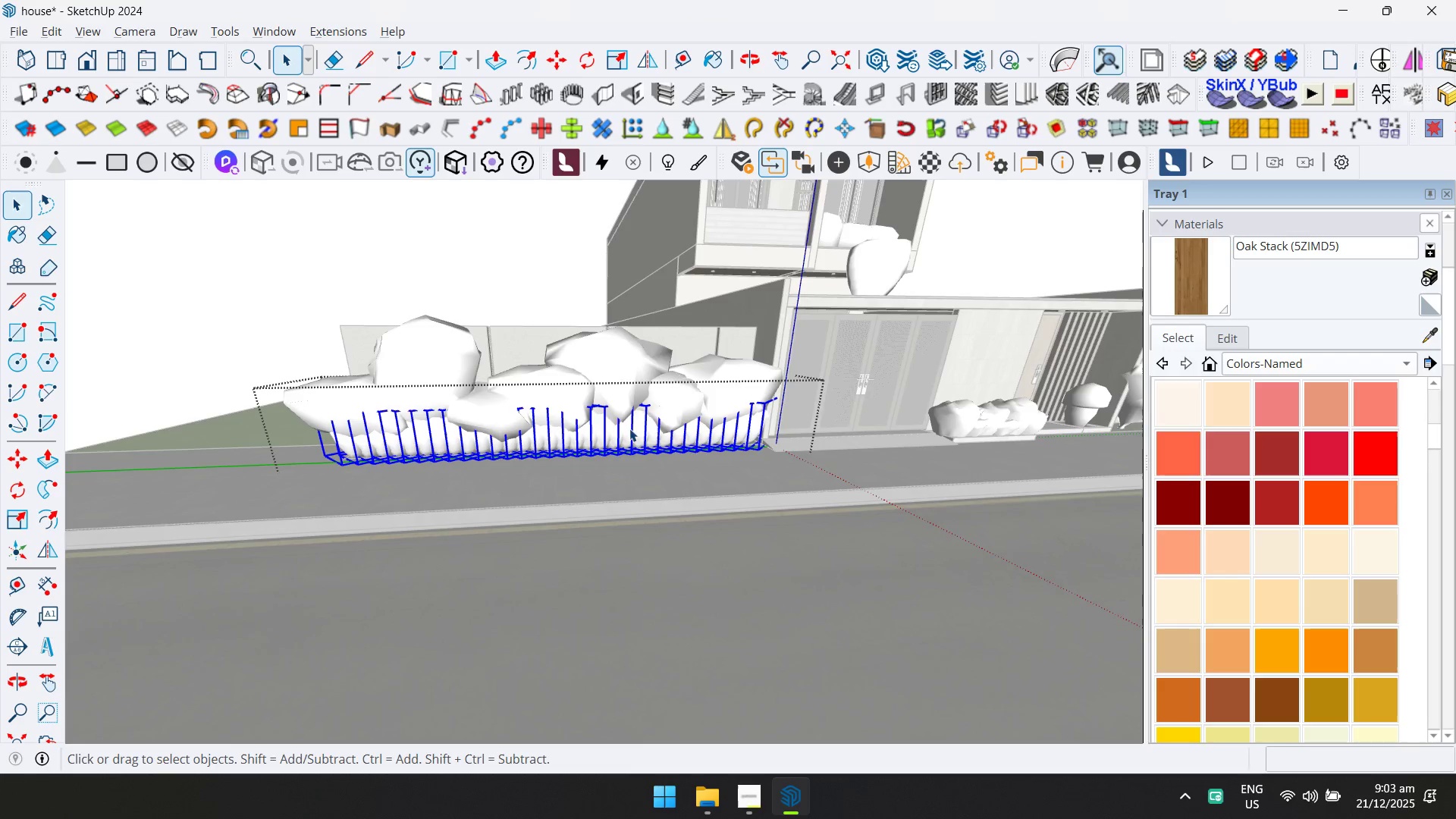 
key(D)
 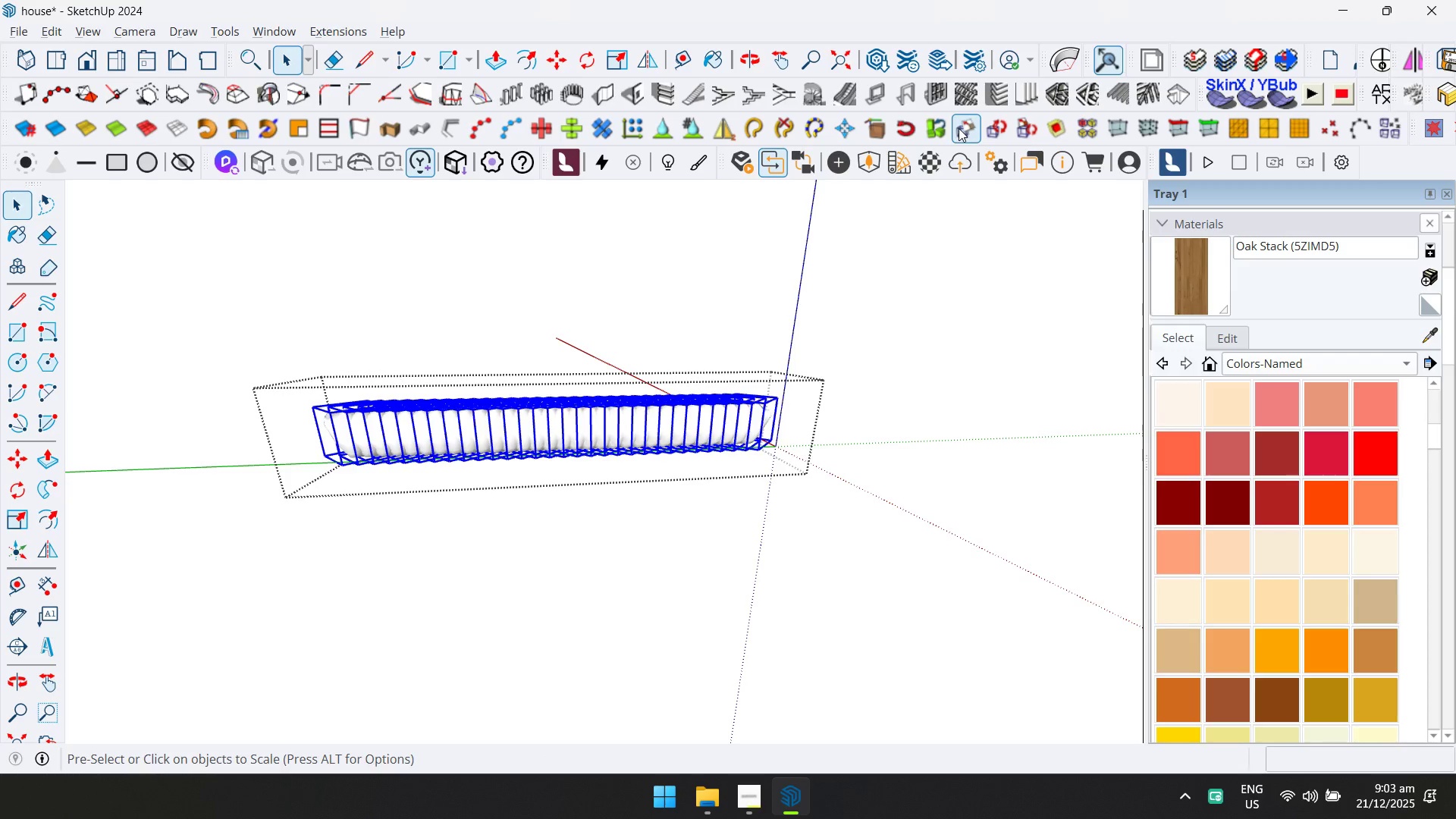 
double_click([1018, 133])
 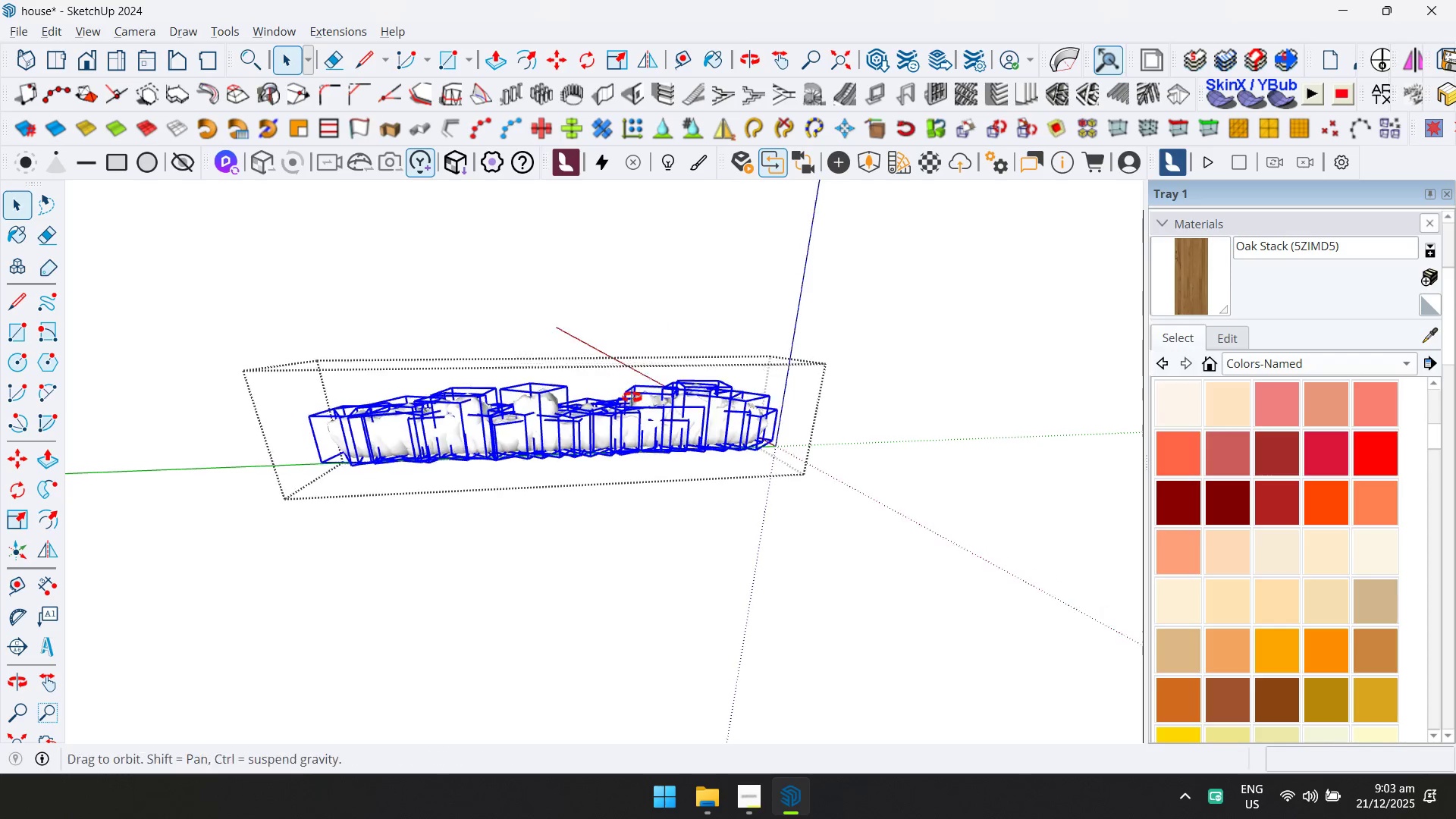 
key(Escape)
 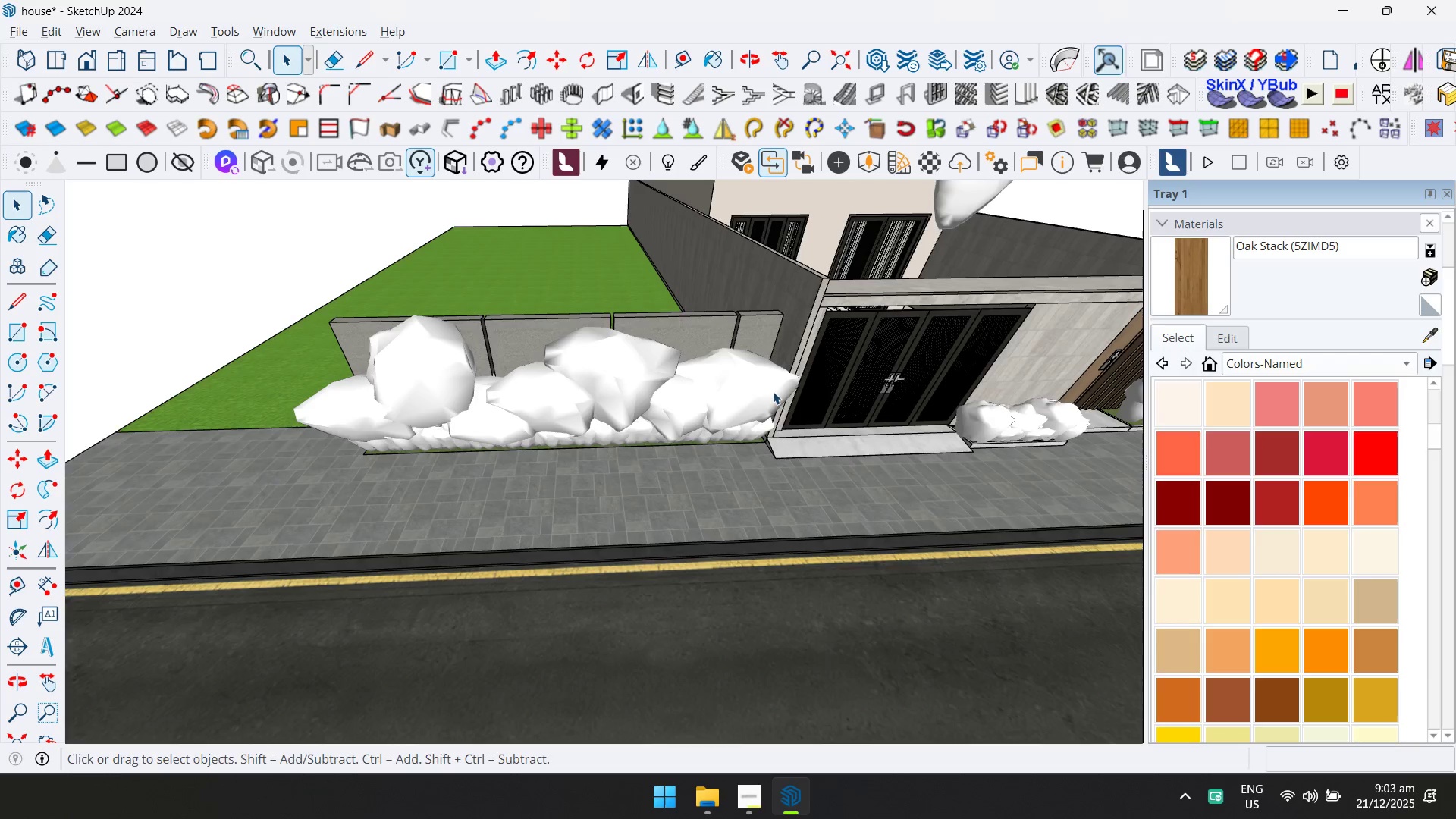 
key(Shift+ShiftLeft)
 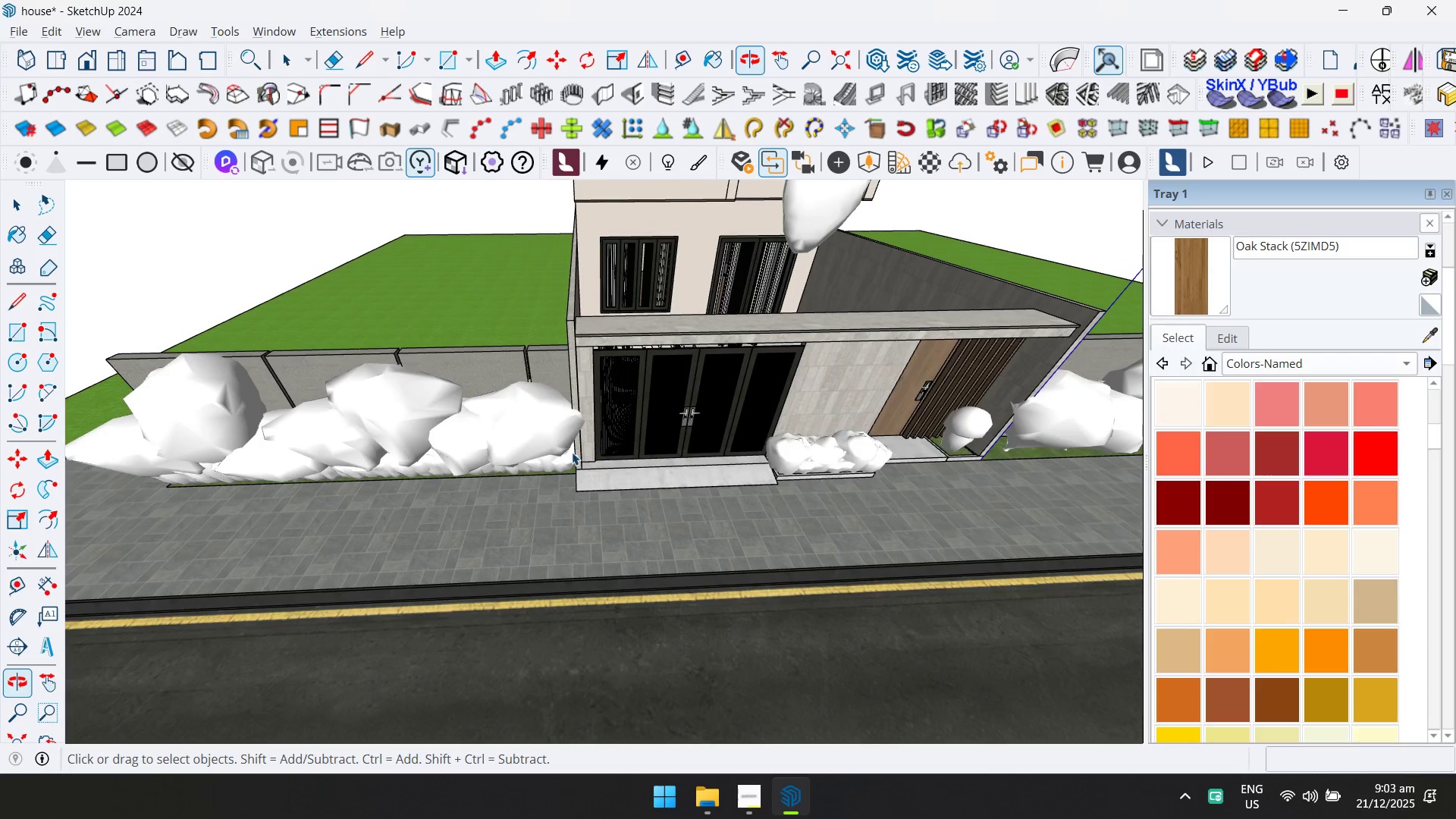 
left_click([562, 459])
 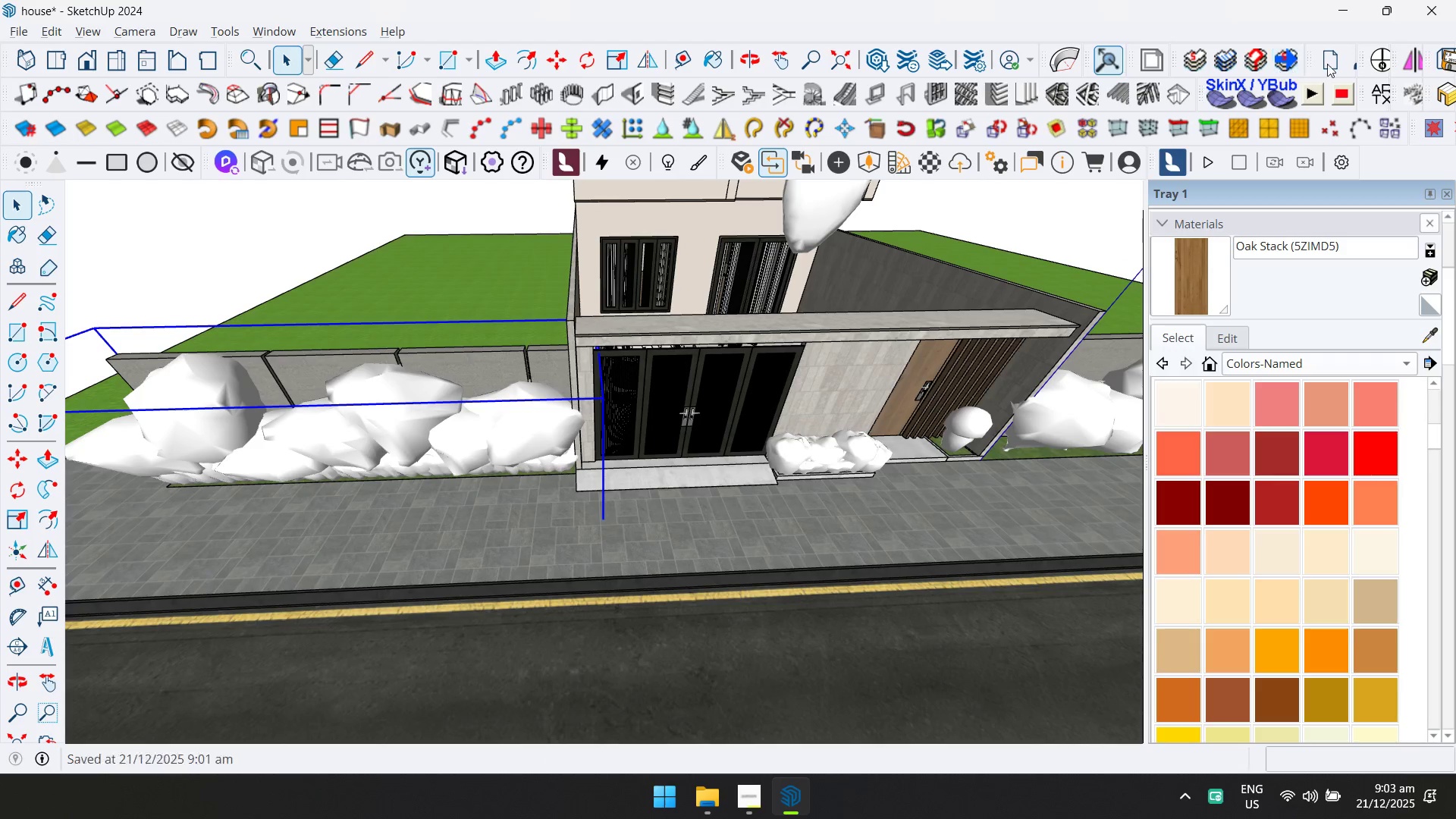 
left_click([1414, 62])
 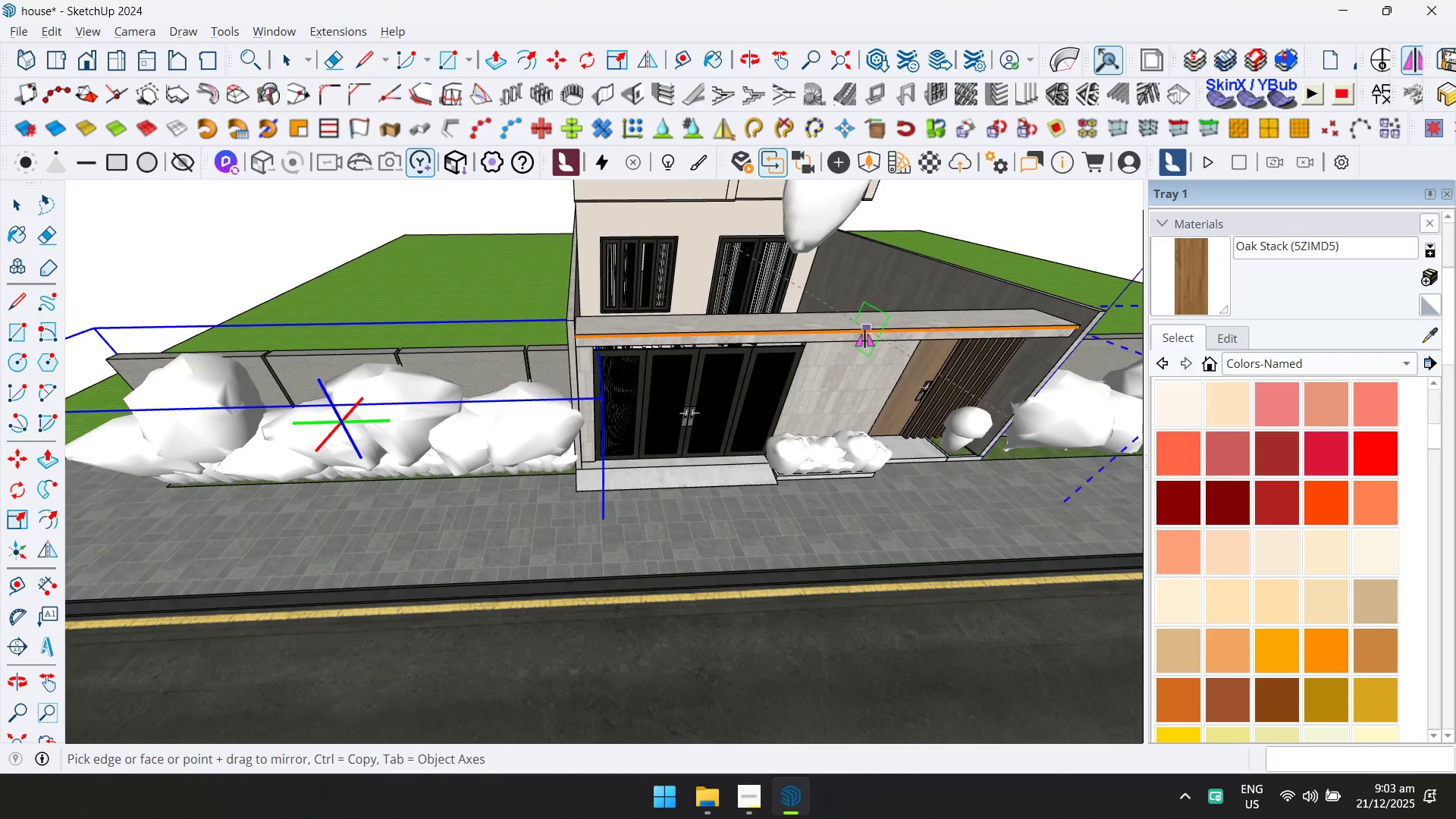 
key(Control+ControlLeft)
 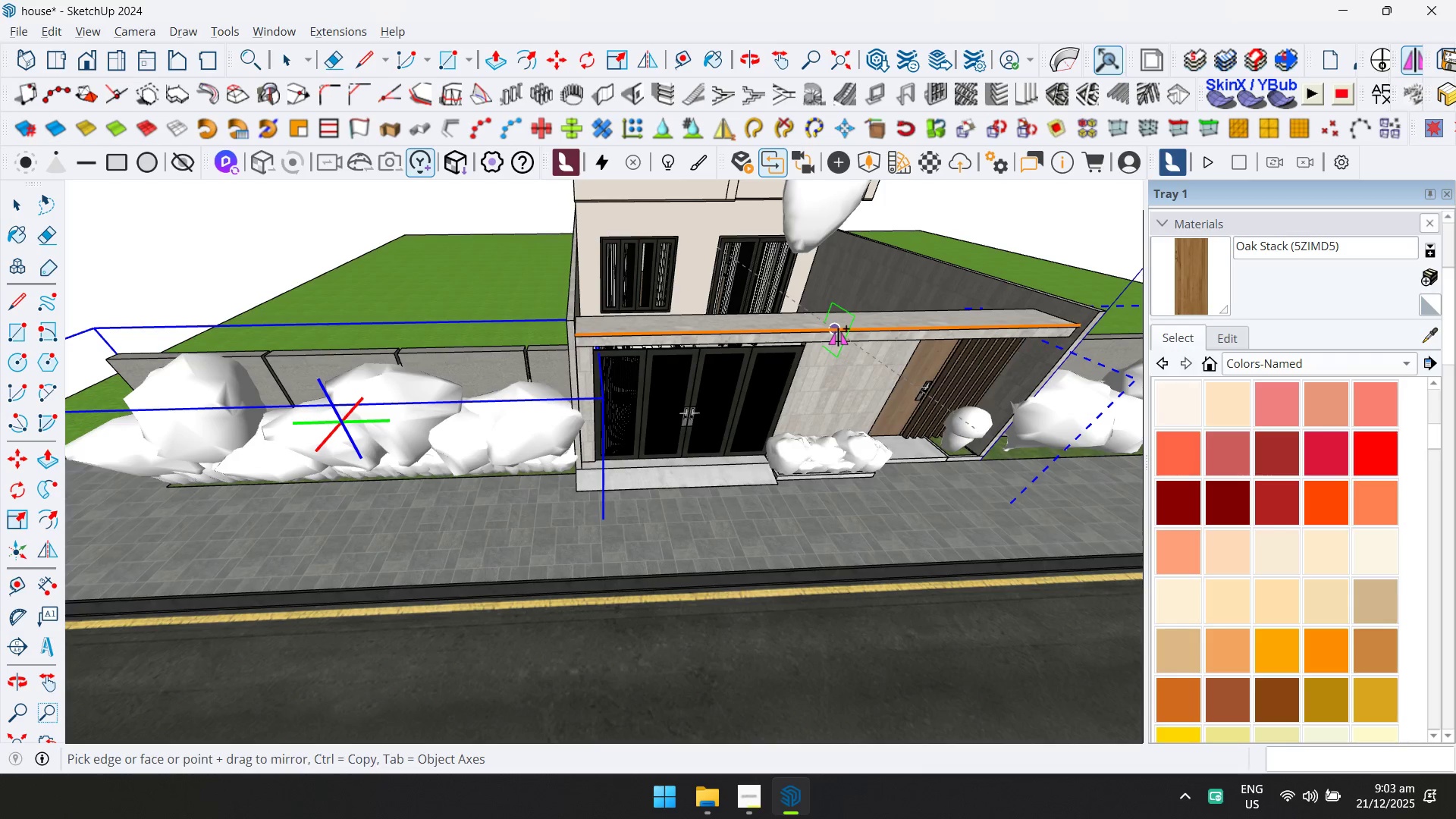 
left_click([838, 329])
 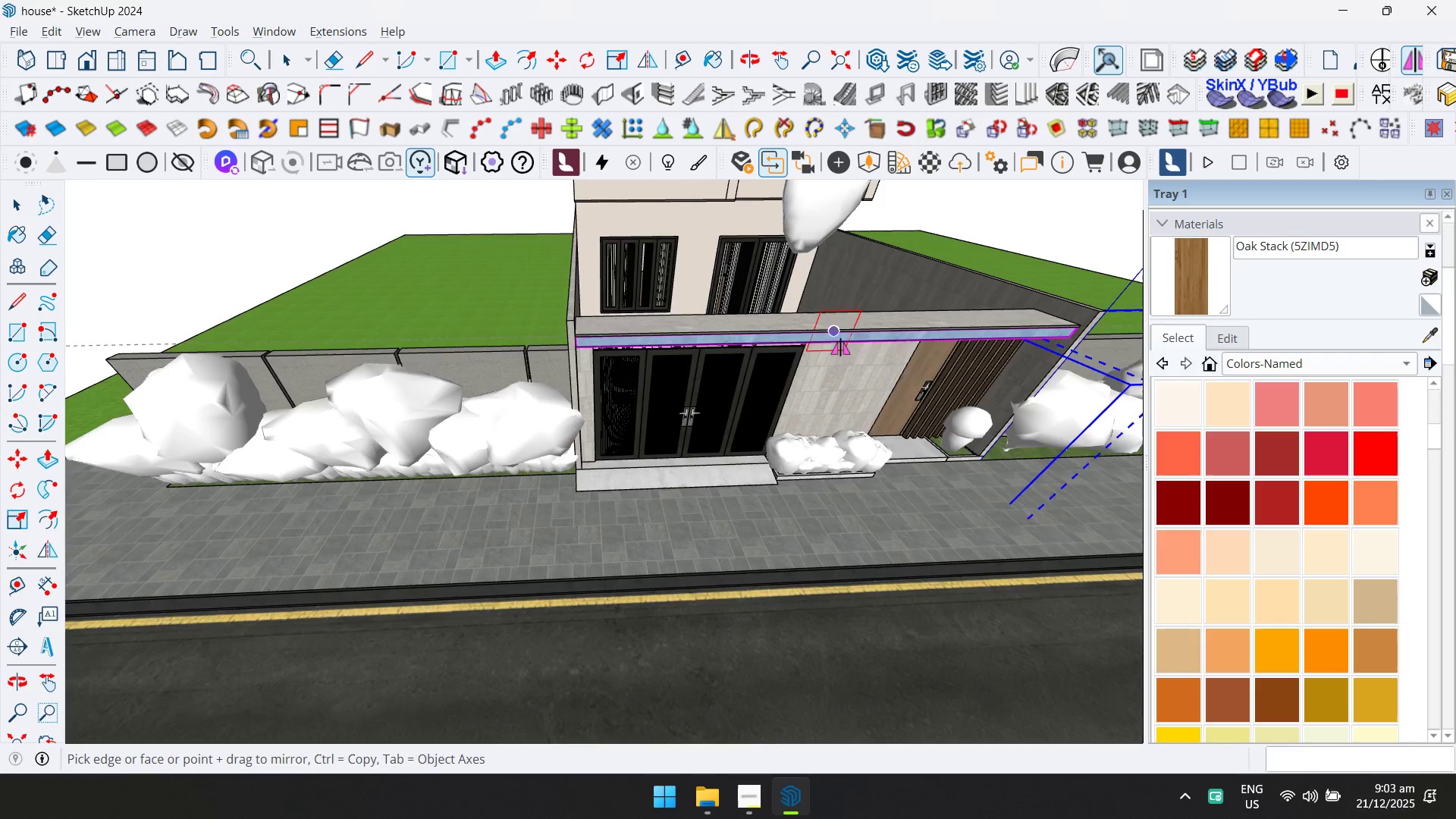 
hold_key(key=ShiftLeft, duration=0.38)
scroll: coordinate [843, 347], scroll_direction: down, amount: 2.0
 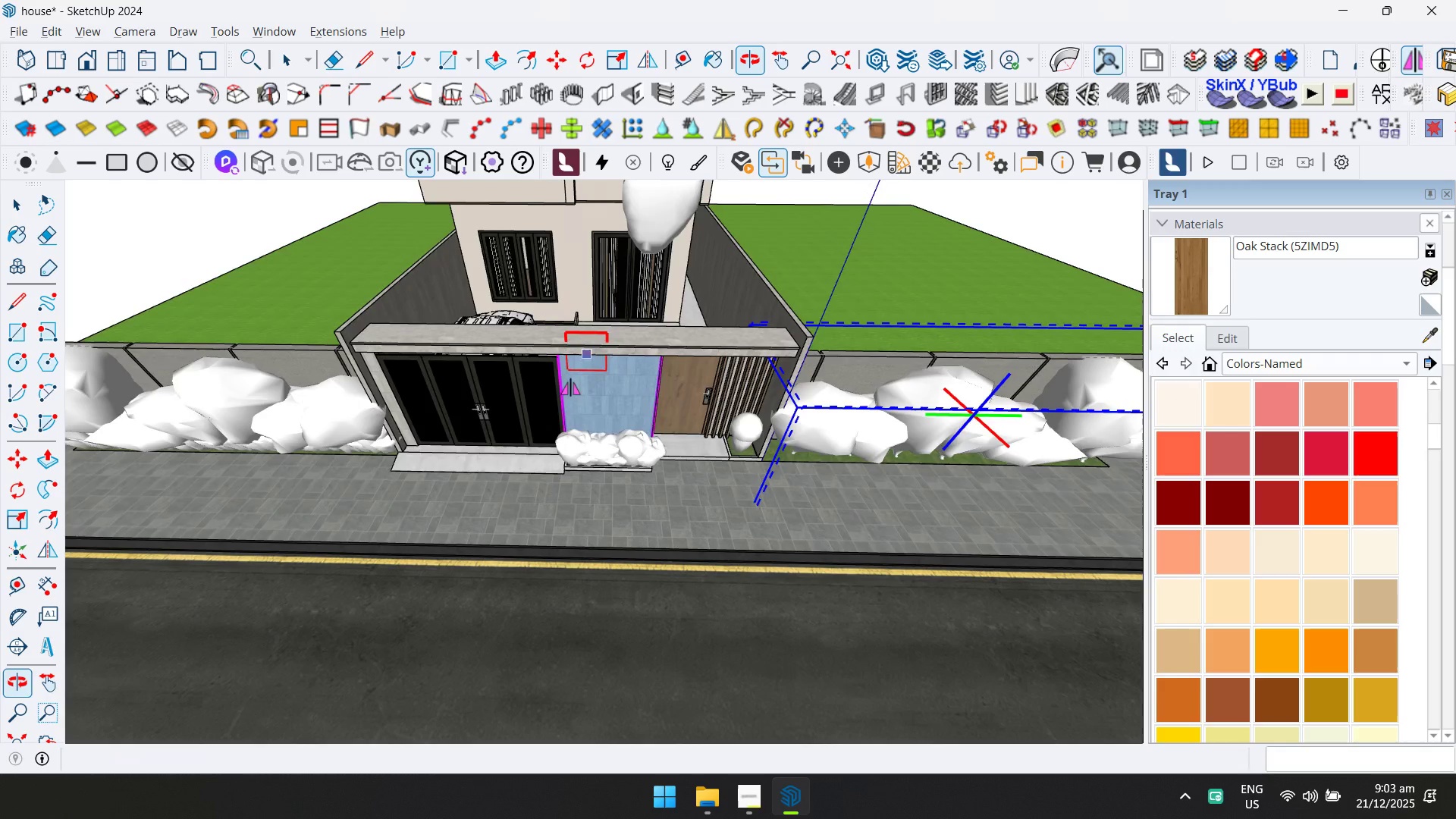 
key(Shift+ShiftLeft)
 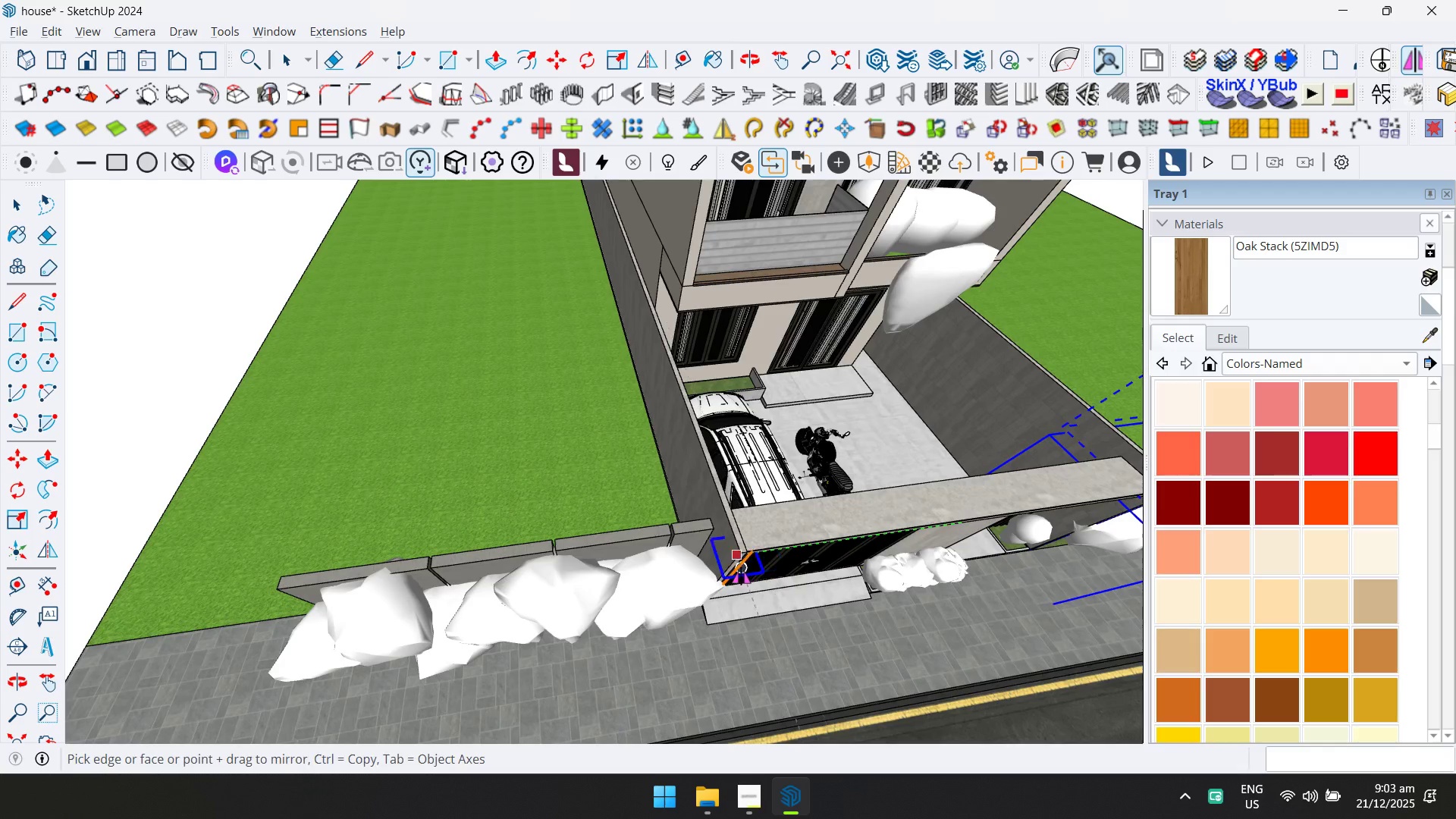 
key(Control+ControlLeft)
 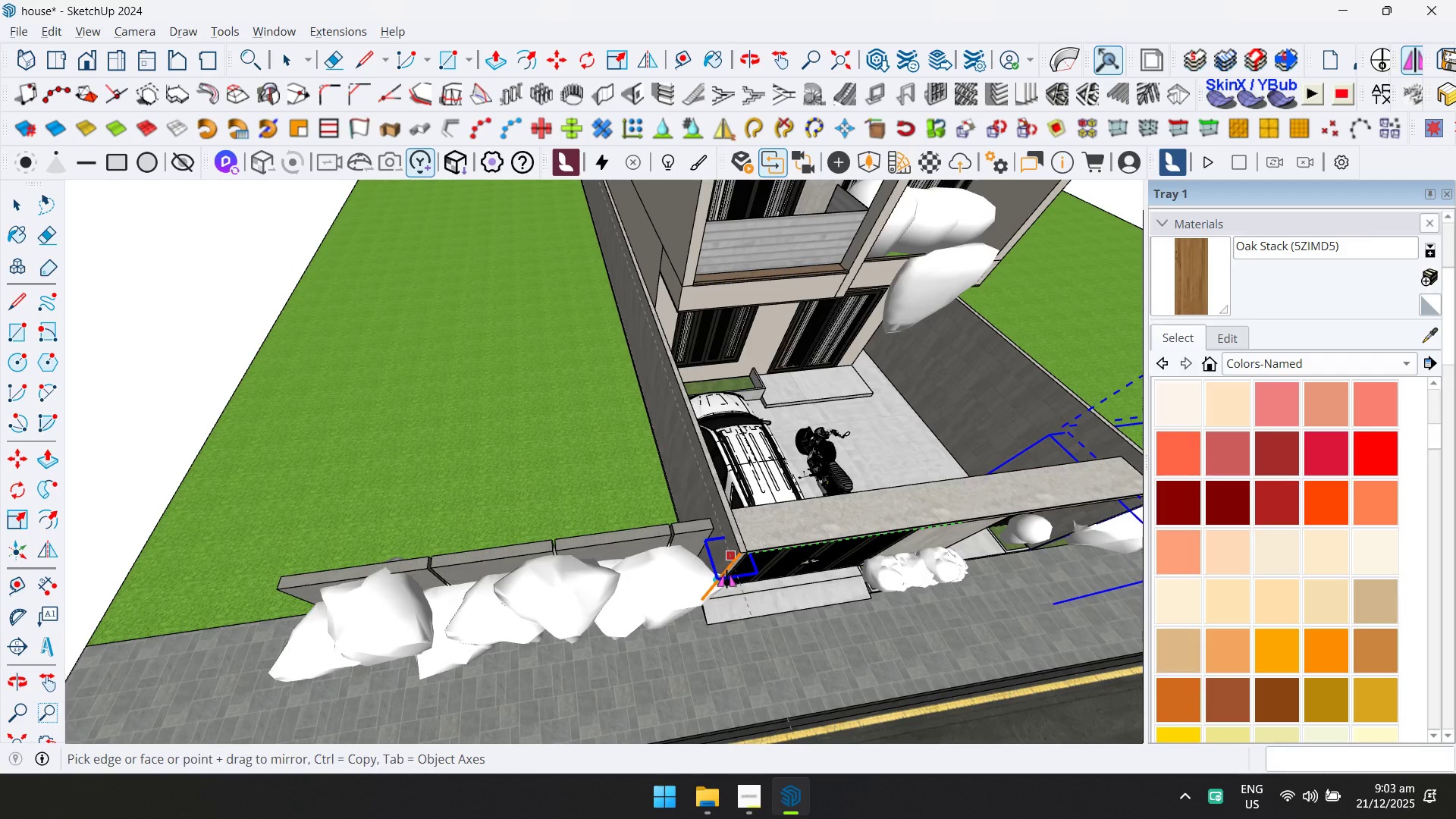 
key(Control+Z)
 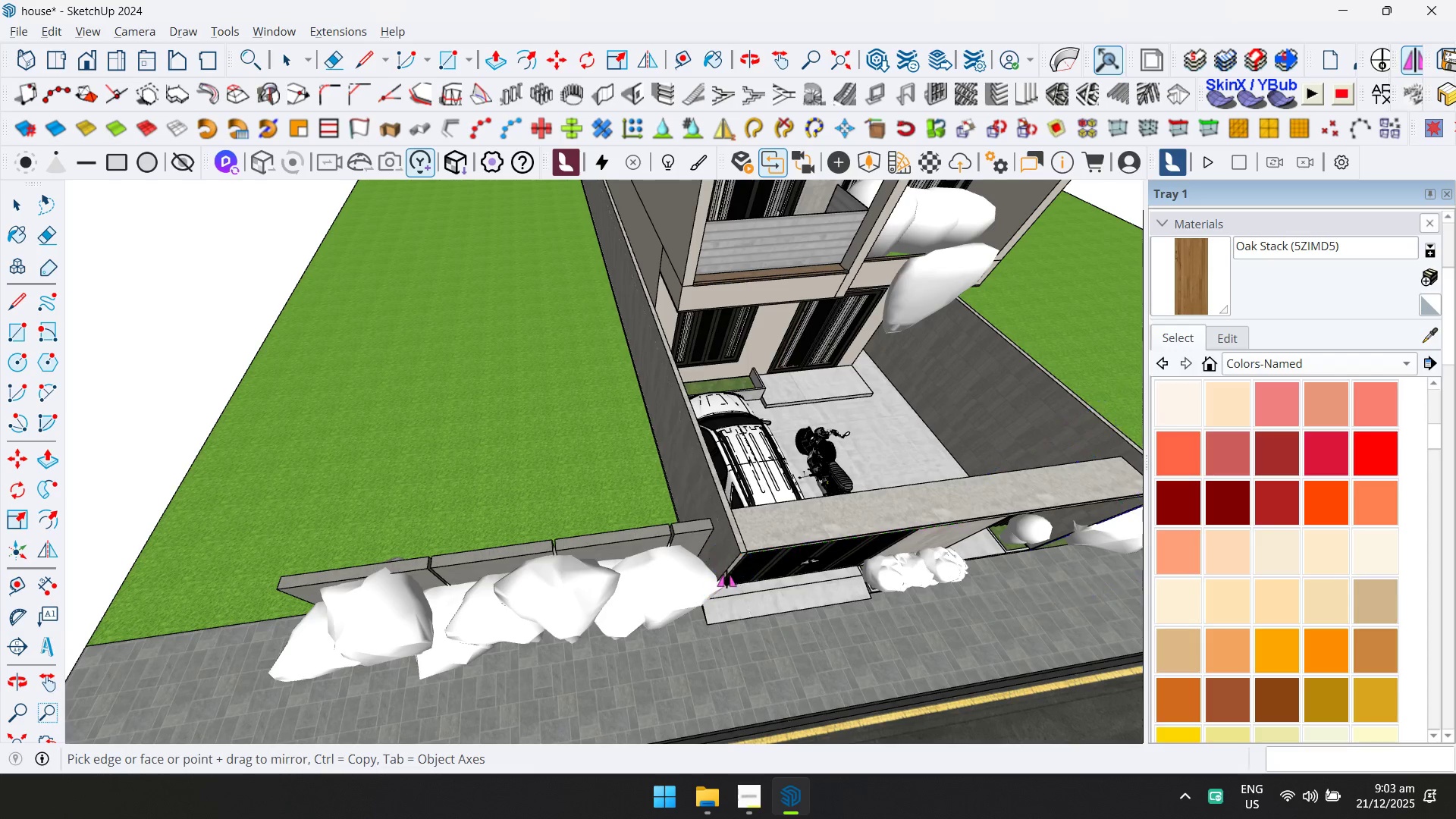 
key(Shift+ShiftLeft)
 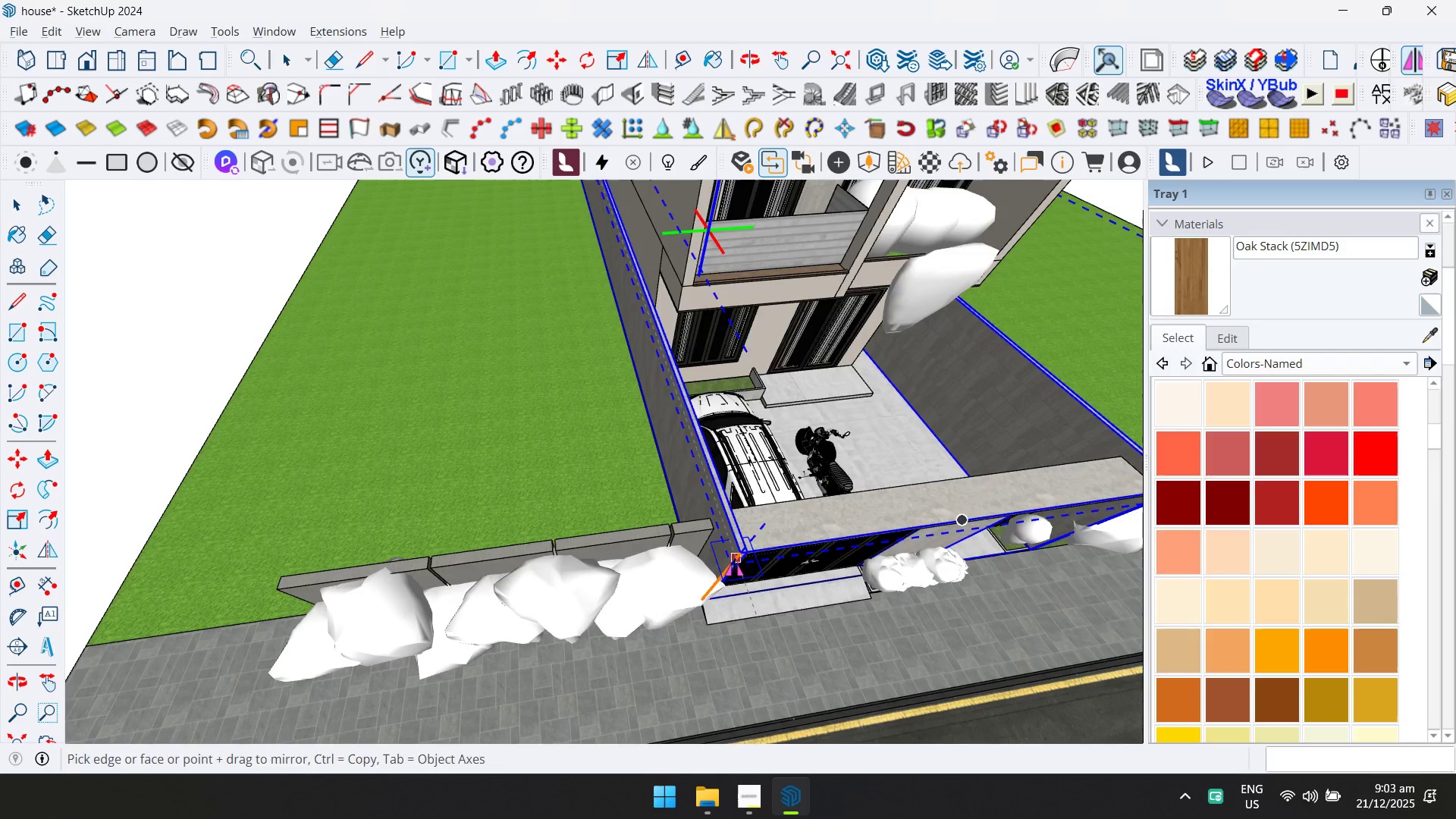 
key(Space)
 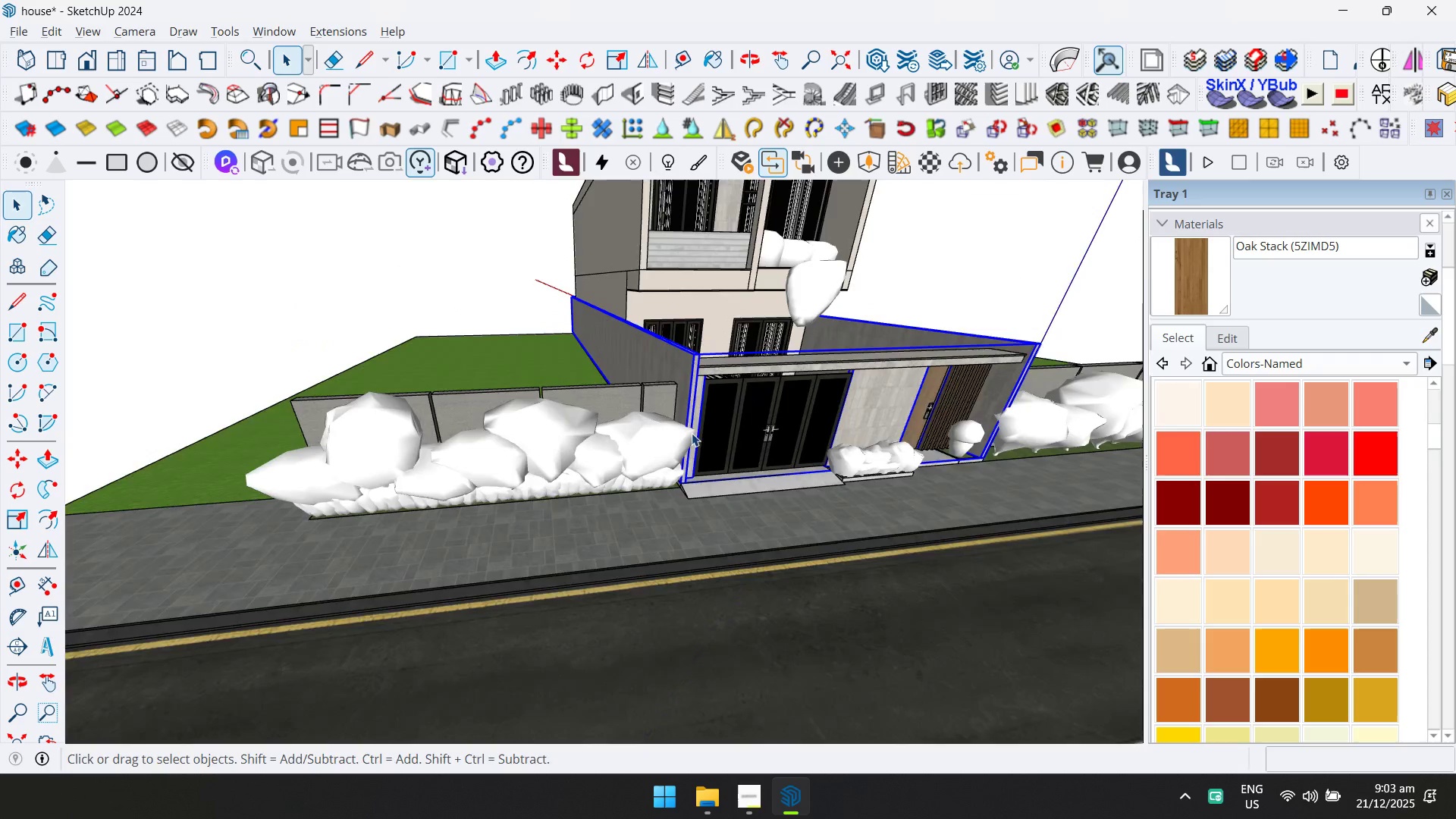 
scroll: coordinate [749, 550], scroll_direction: down, amount: 1.0
 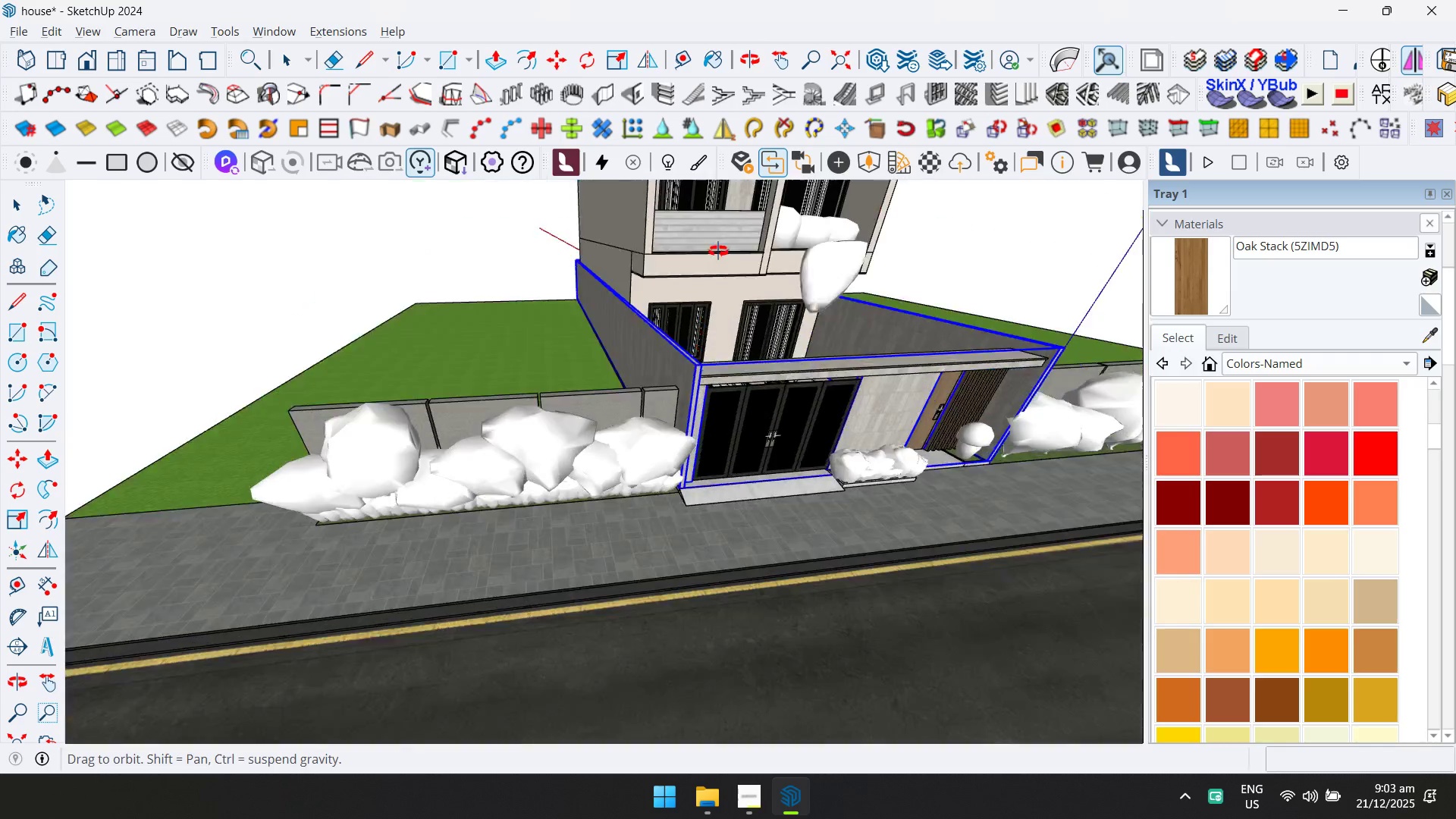 
left_click([648, 497])
 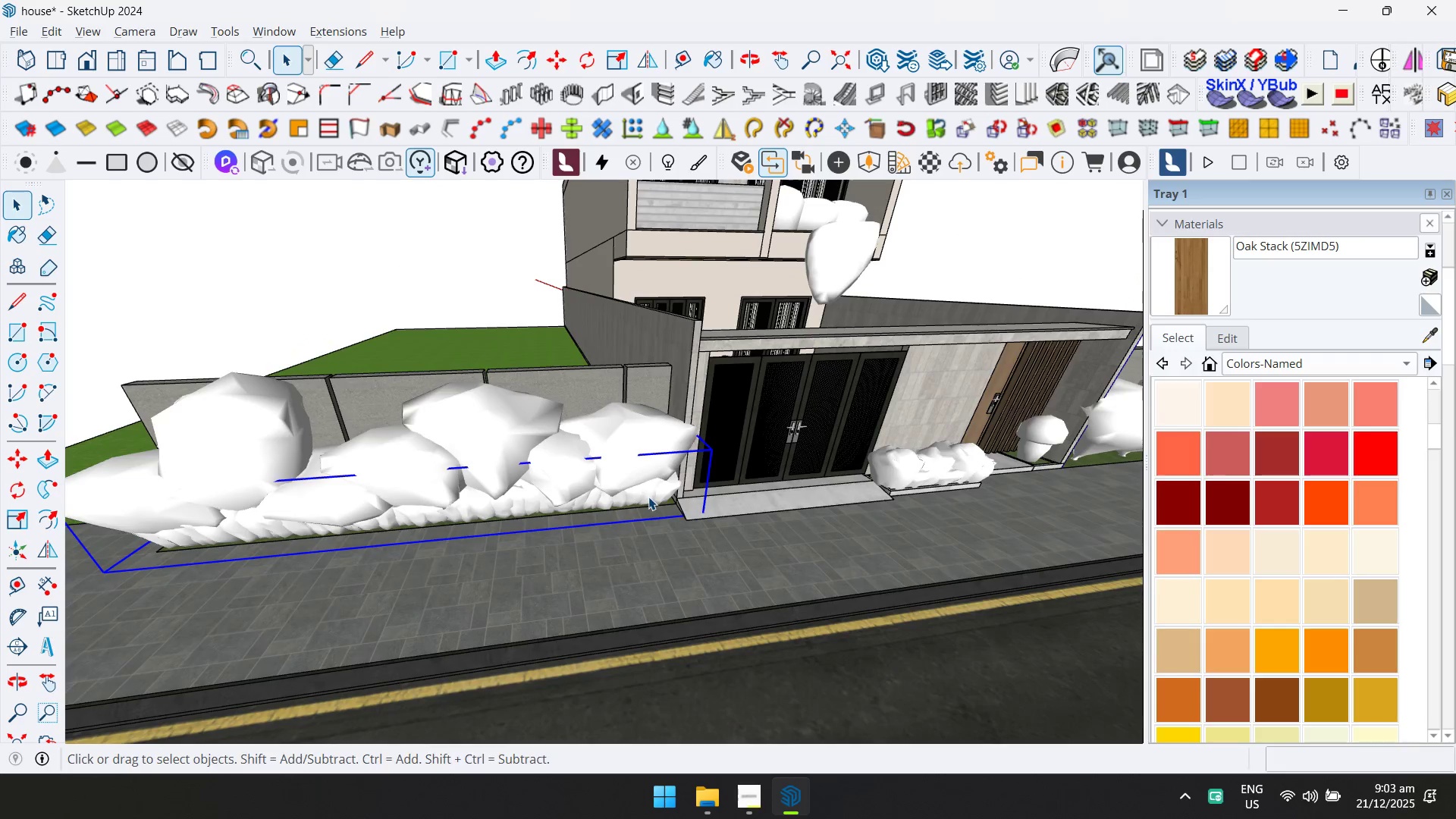 
scroll: coordinate [694, 441], scroll_direction: up, amount: 3.0
 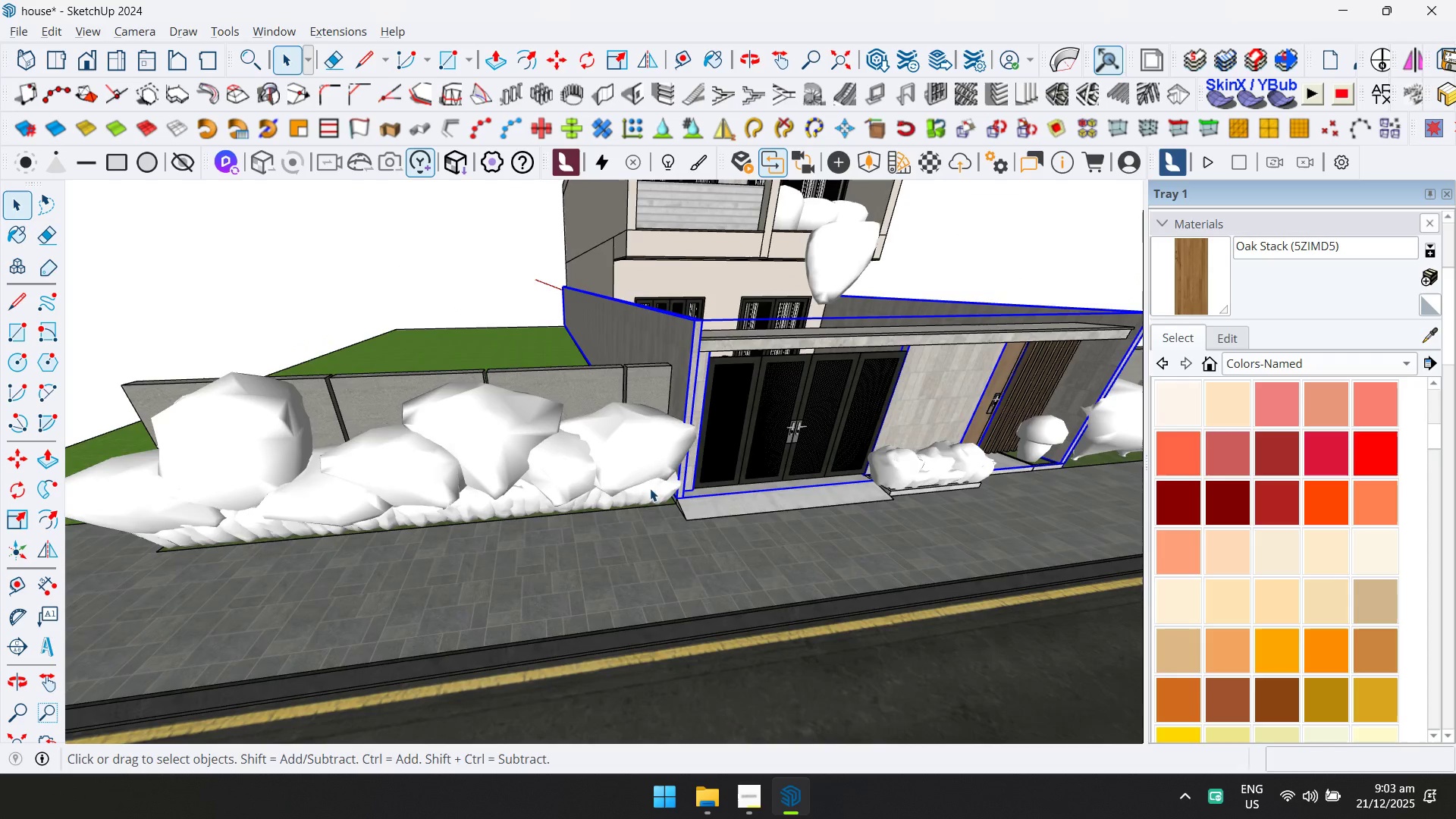 
key(Shift+ShiftLeft)
 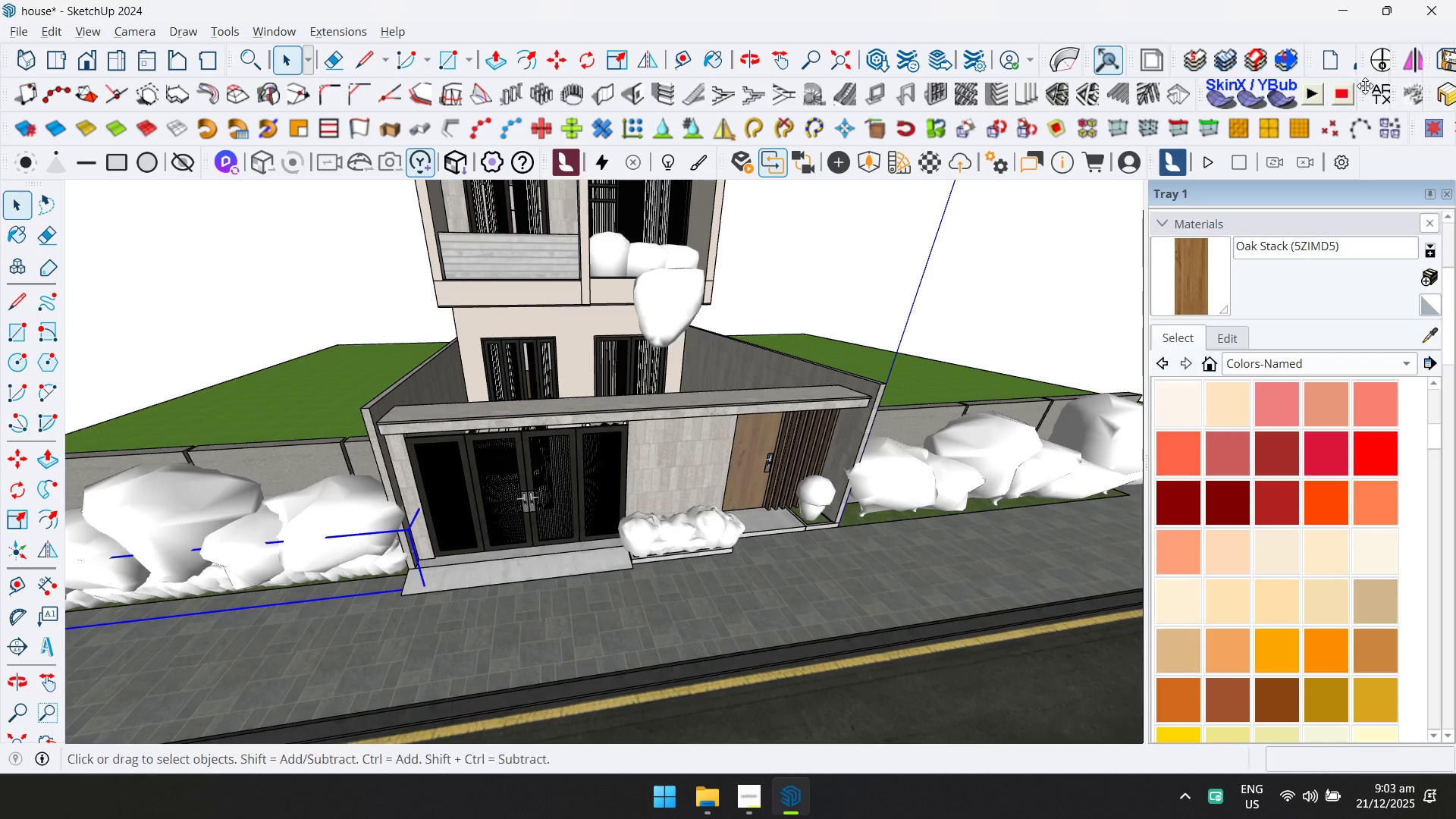 
left_click([1410, 74])
 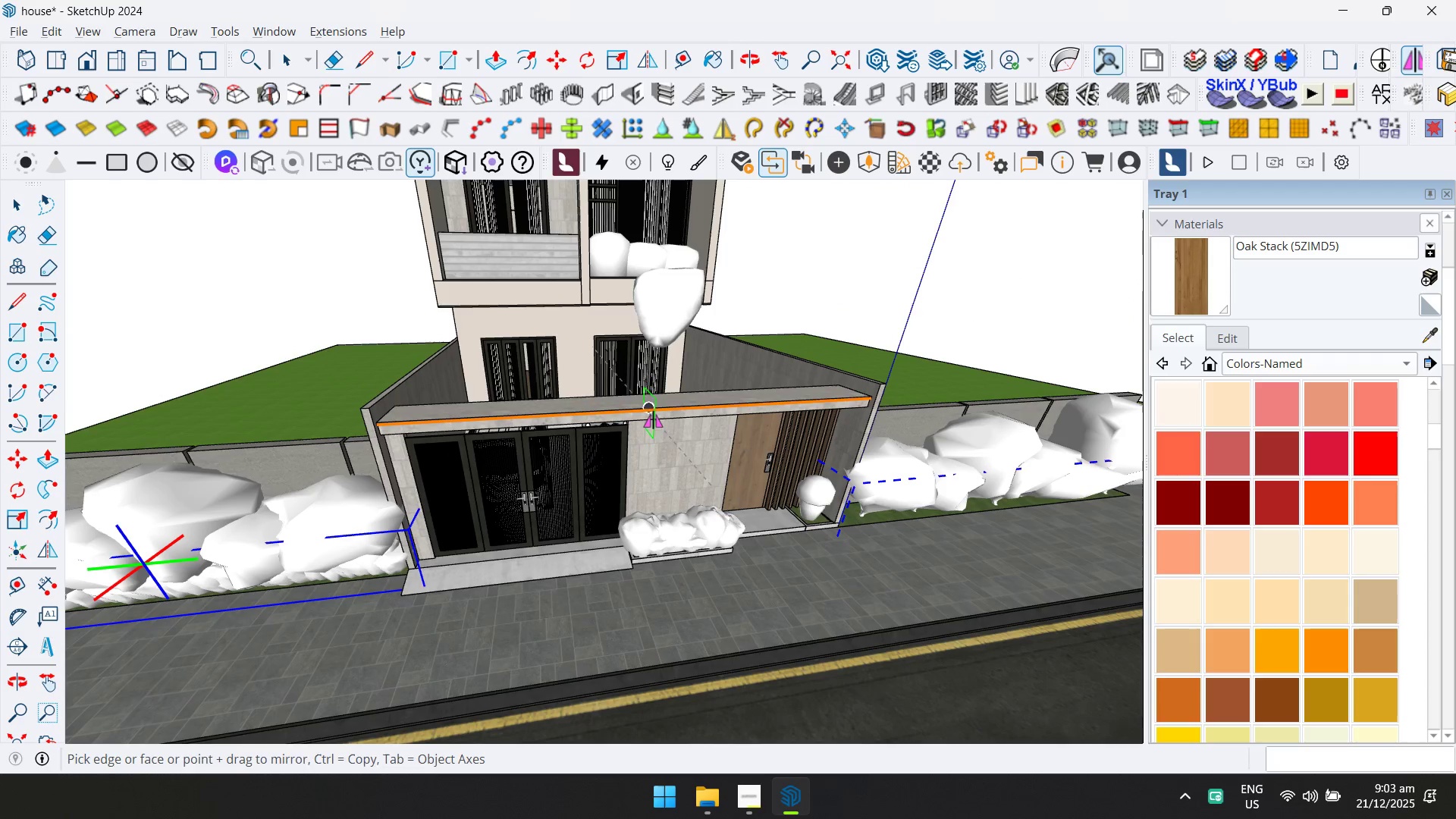 
key(Control+ControlLeft)
 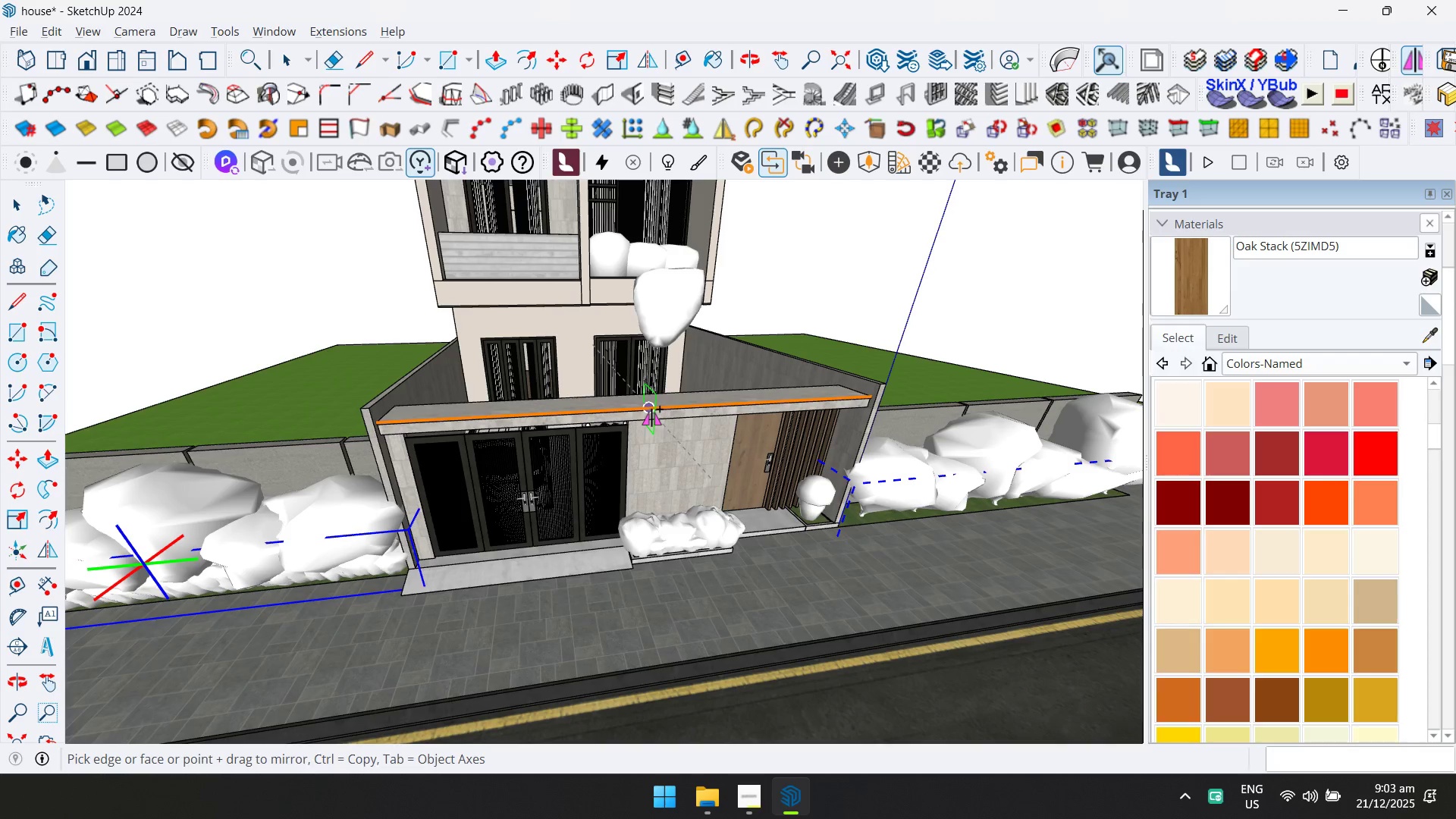 
left_click([651, 410])
 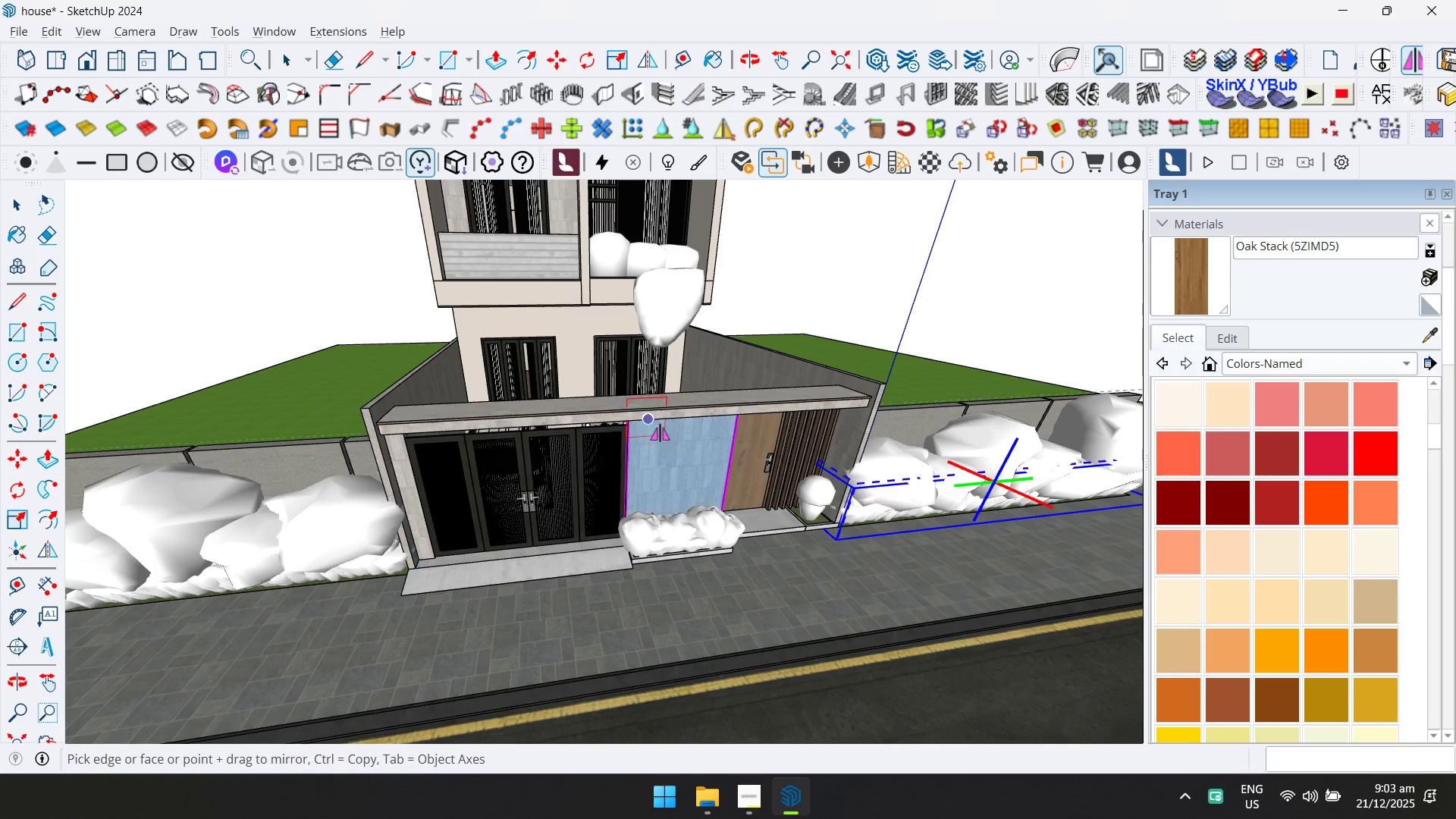 
key(Shift+ShiftLeft)
 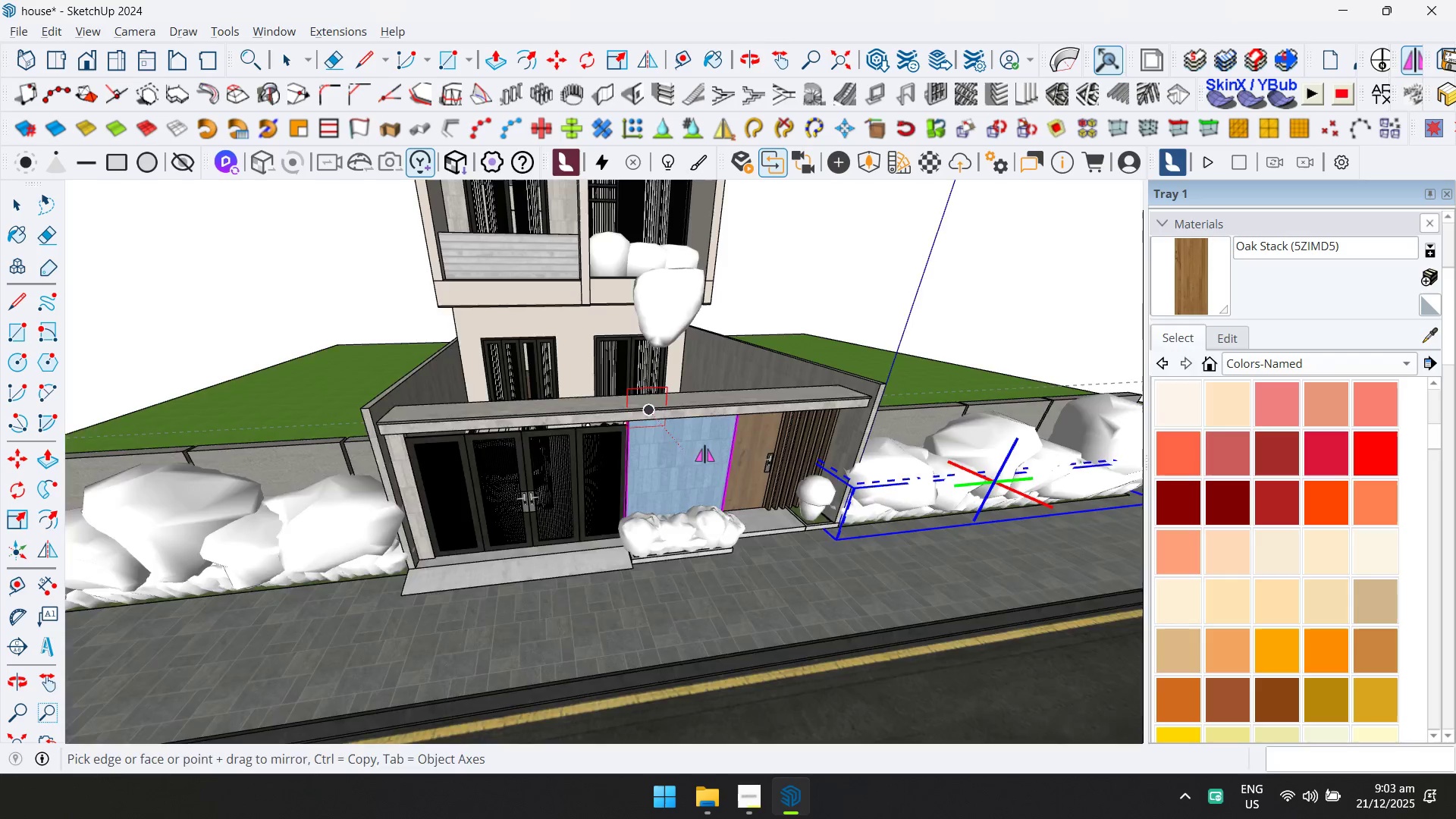 
scroll: coordinate [694, 450], scroll_direction: down, amount: 3.0
 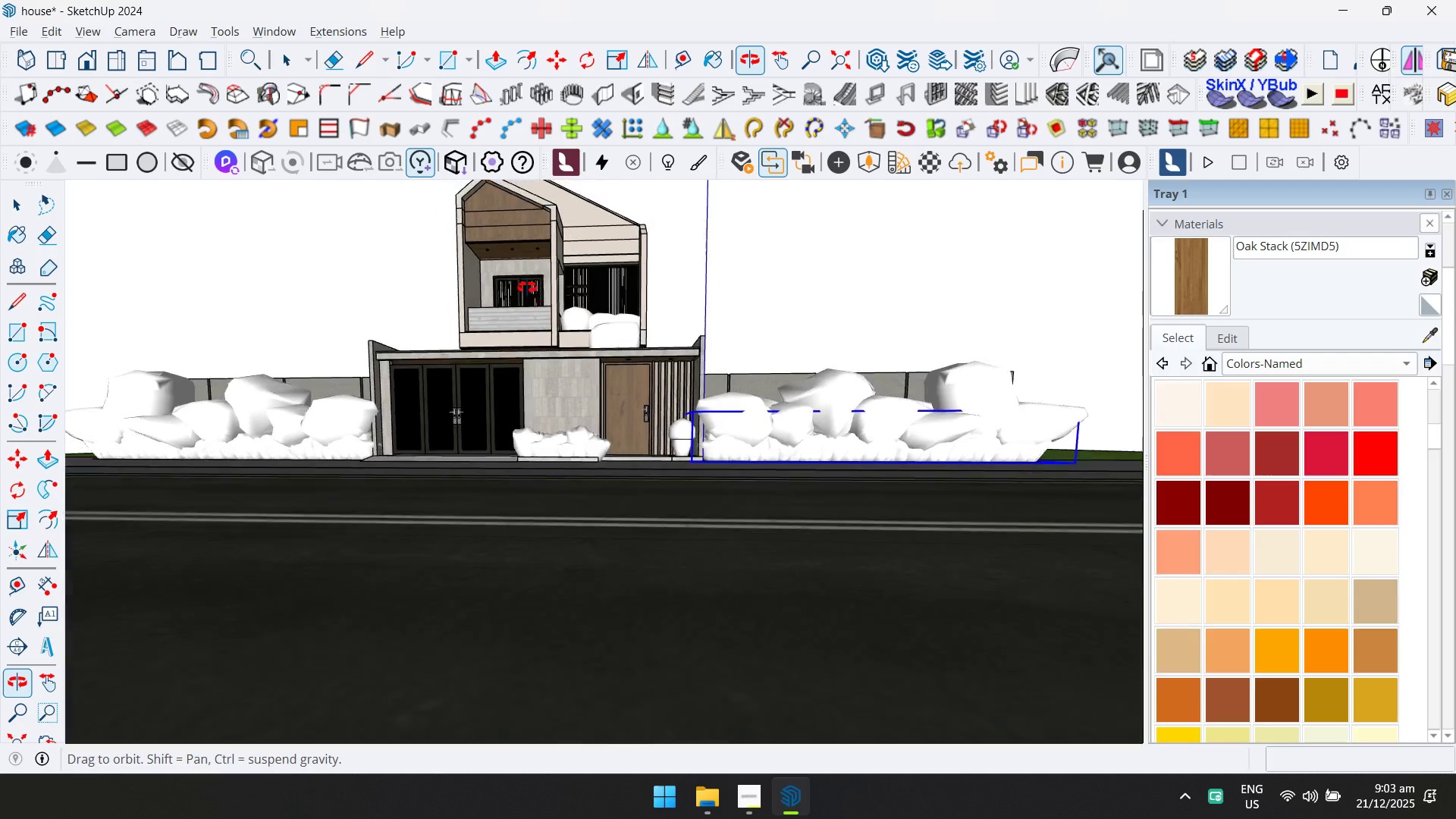 
key(Shift+ShiftLeft)
 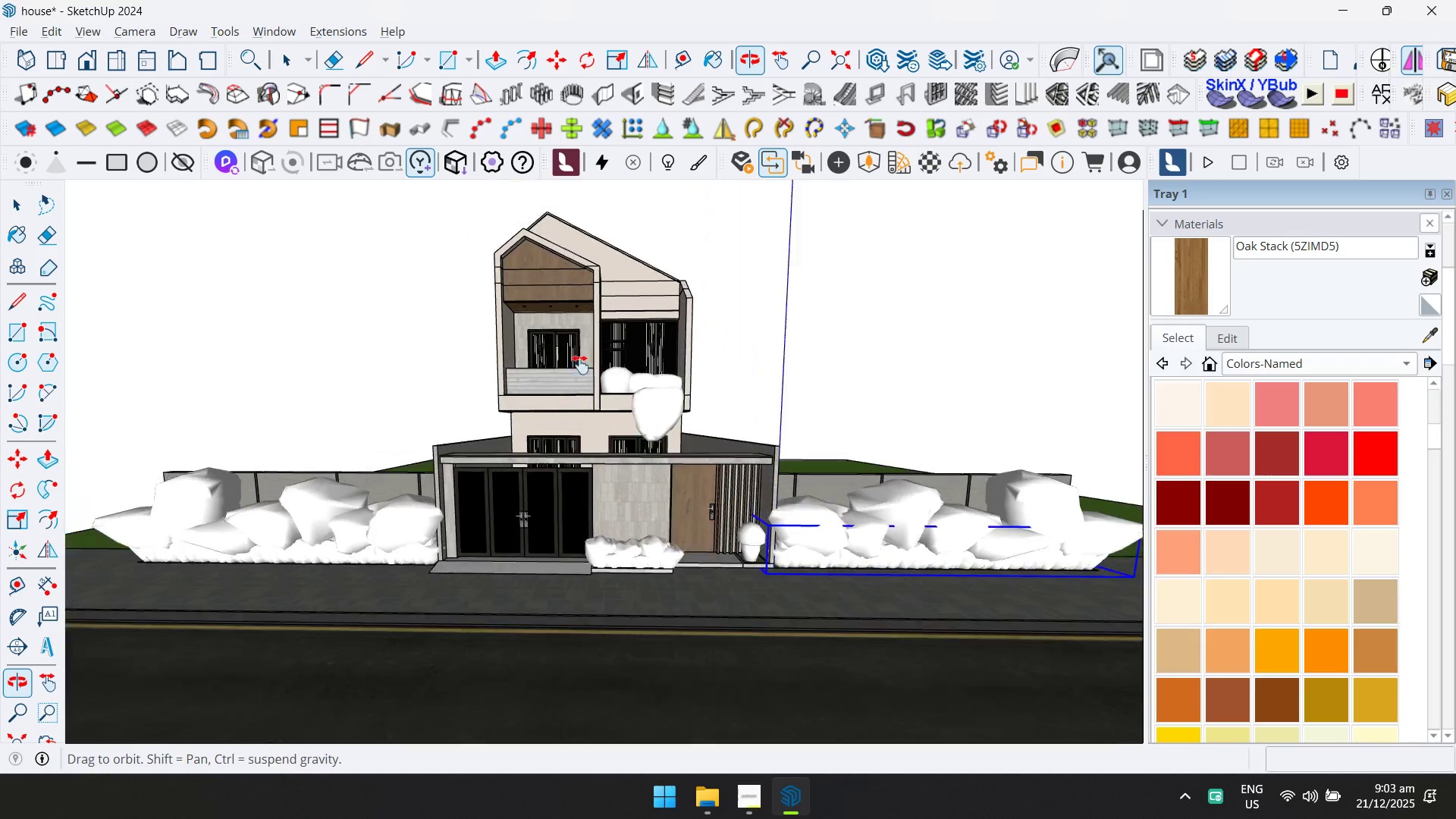 
key(Space)
 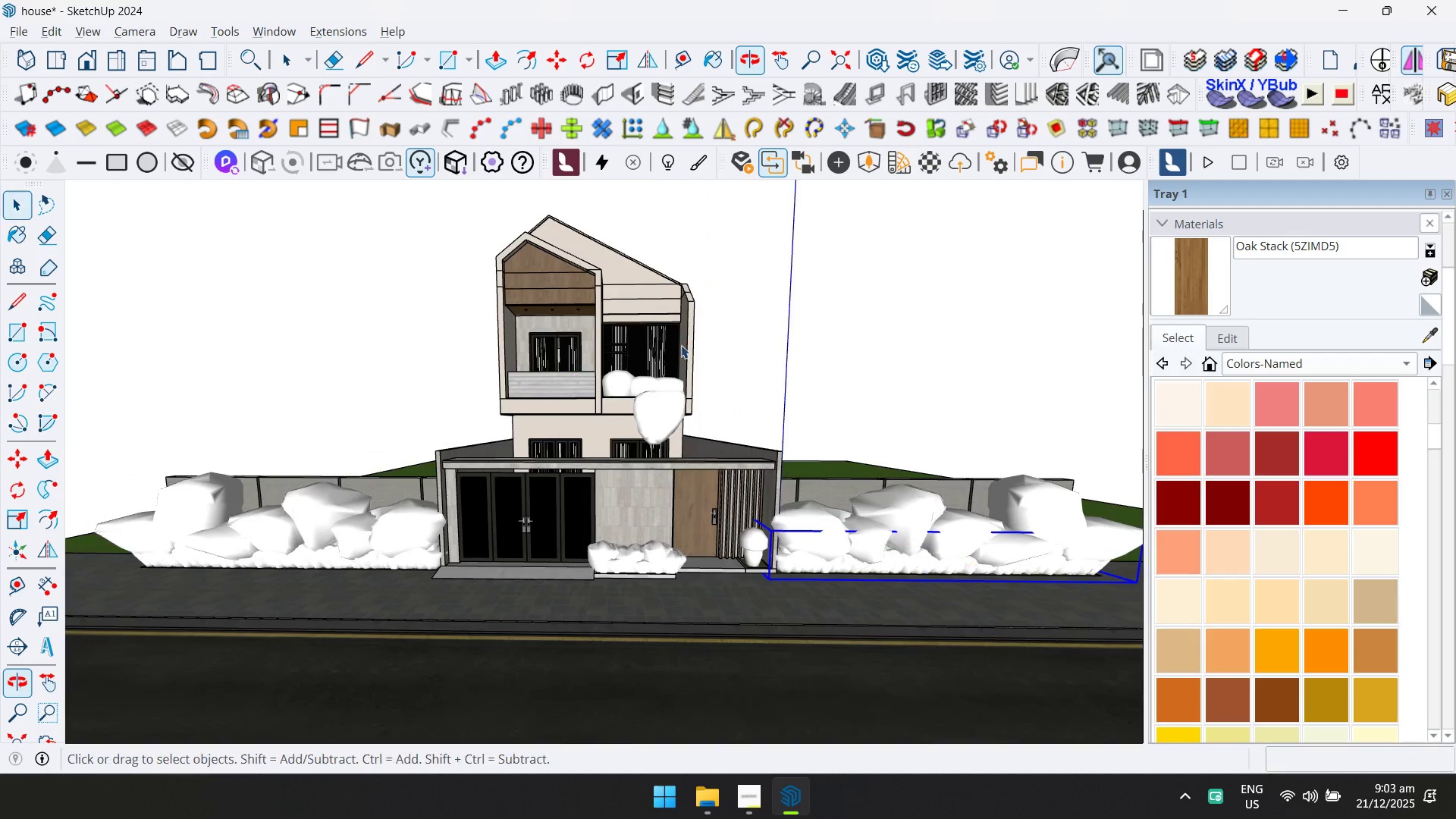 
left_click([826, 326])
 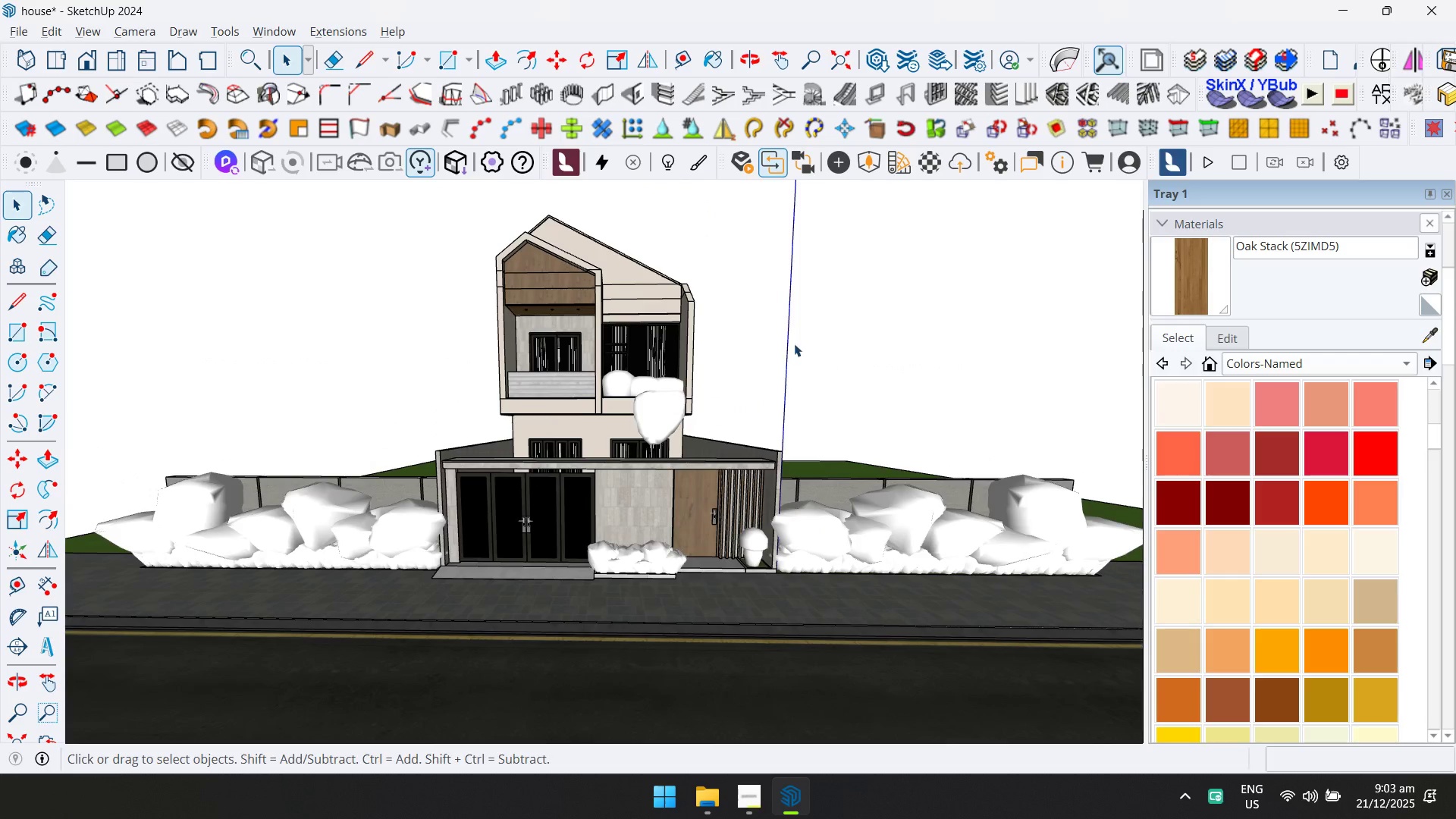 
key(Shift+ShiftLeft)
 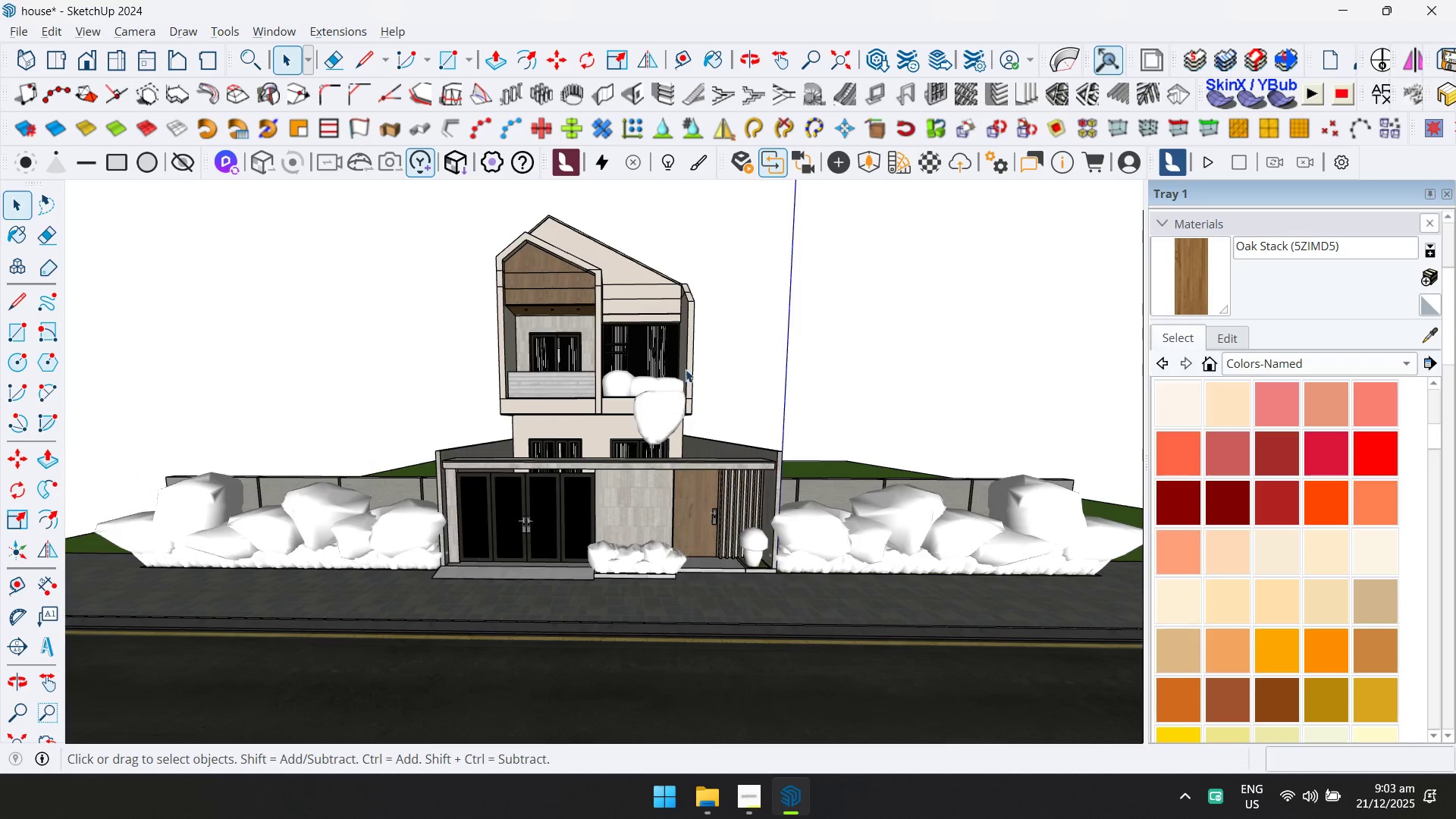 
key(Control+S)
 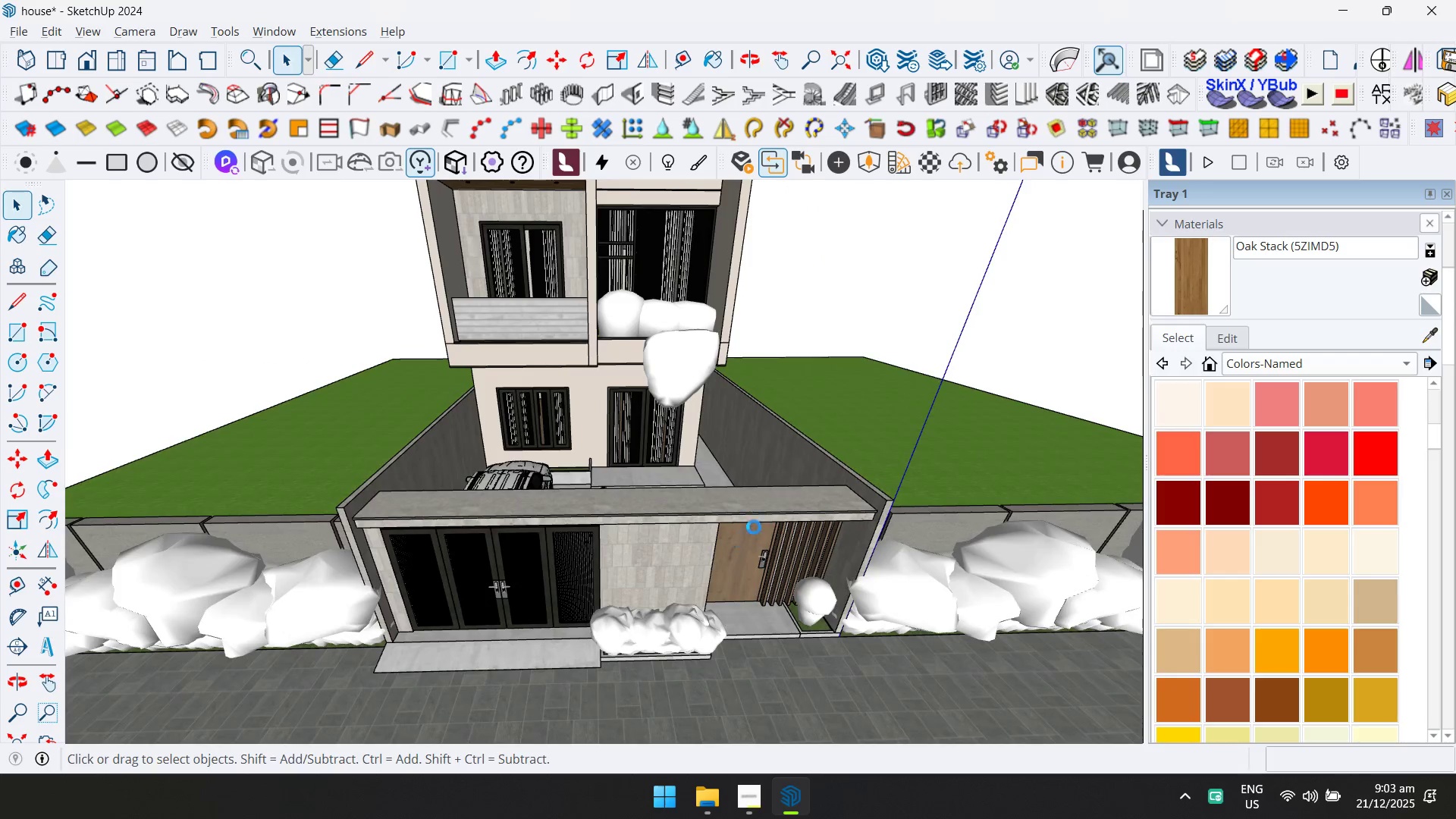 
scroll: coordinate [729, 548], scroll_direction: up, amount: 5.0
 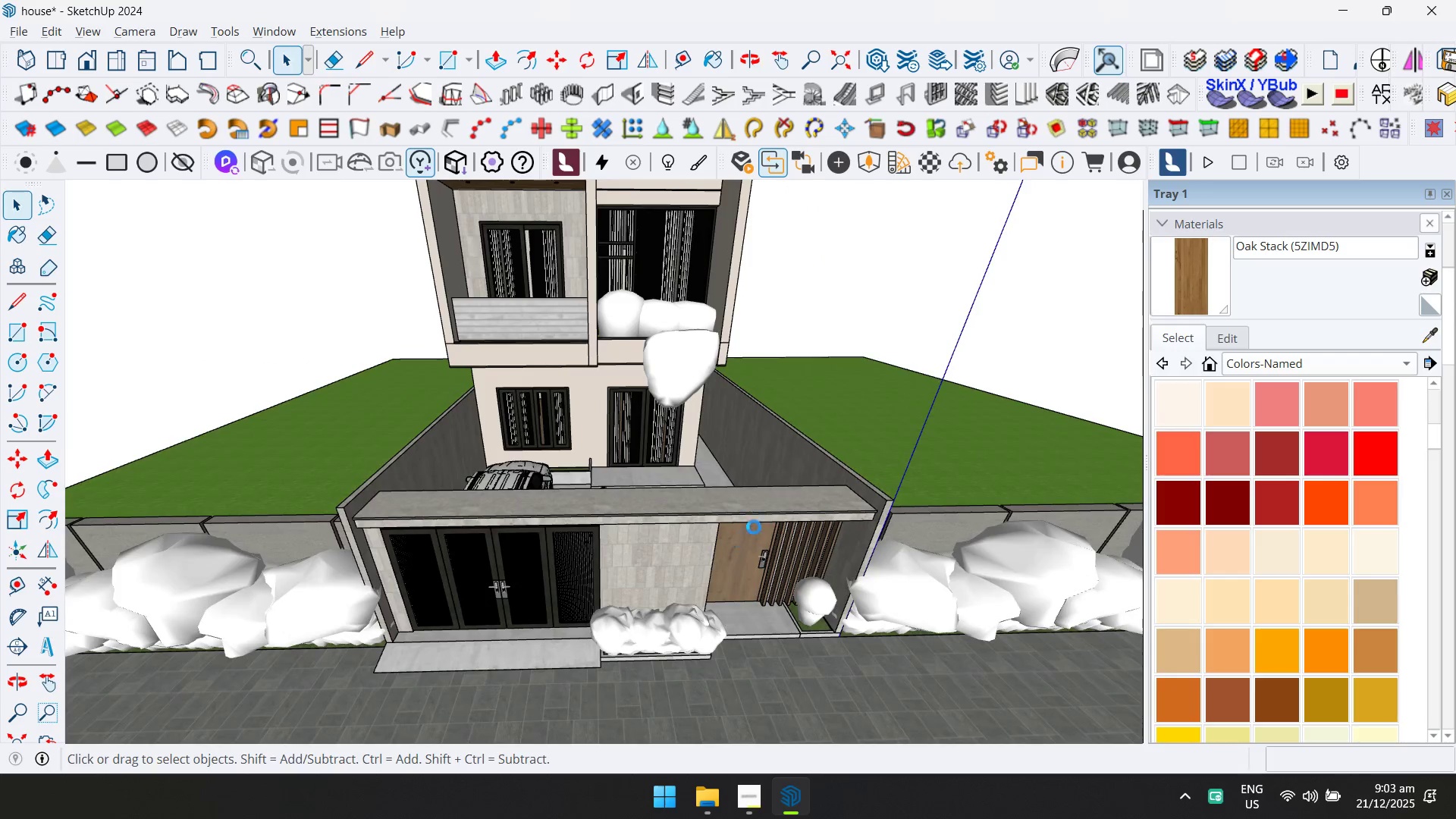 
scroll: coordinate [682, 488], scroll_direction: down, amount: 15.0
 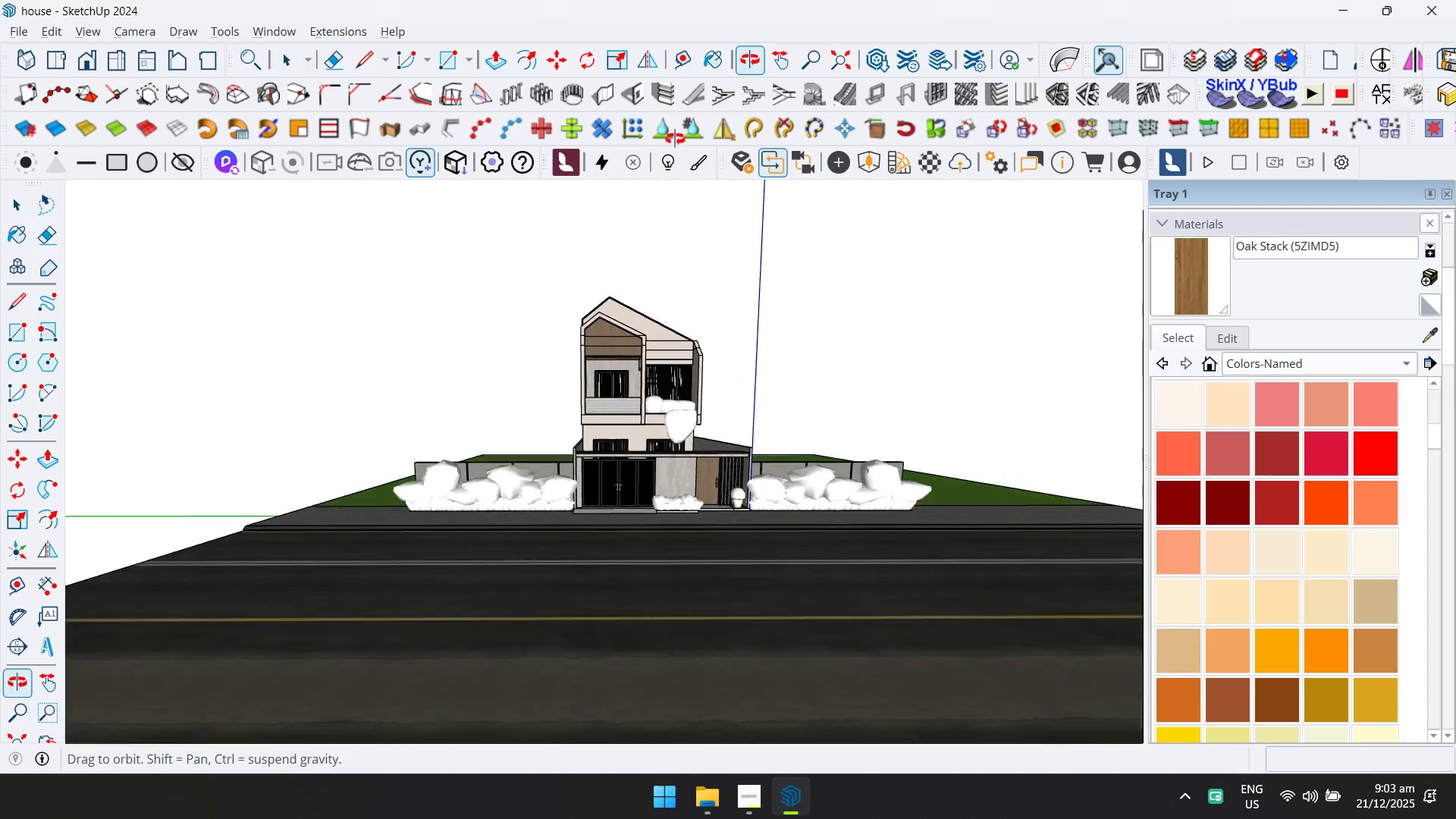 
key(Control+ControlLeft)
 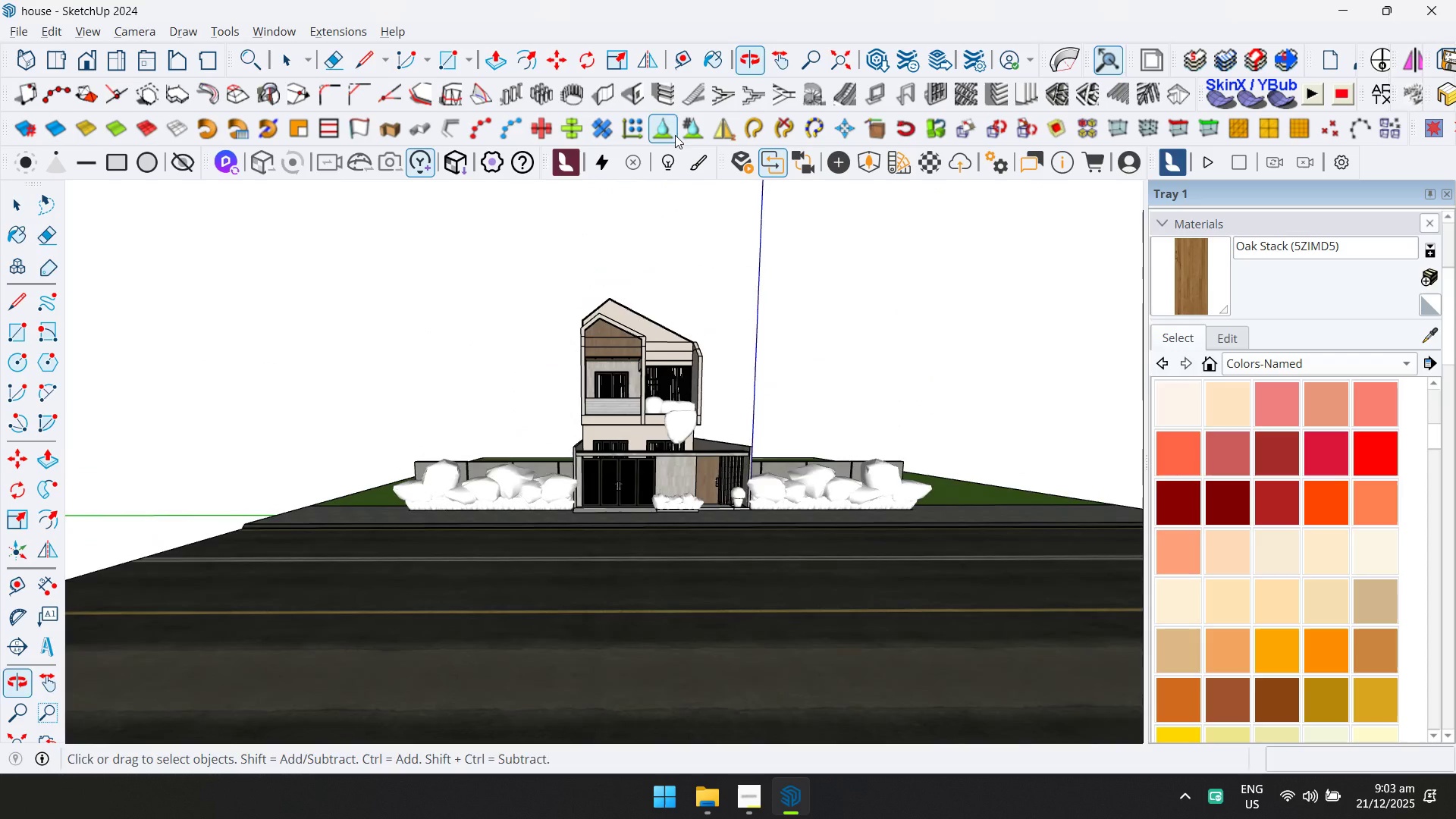 
key(Control+S)
 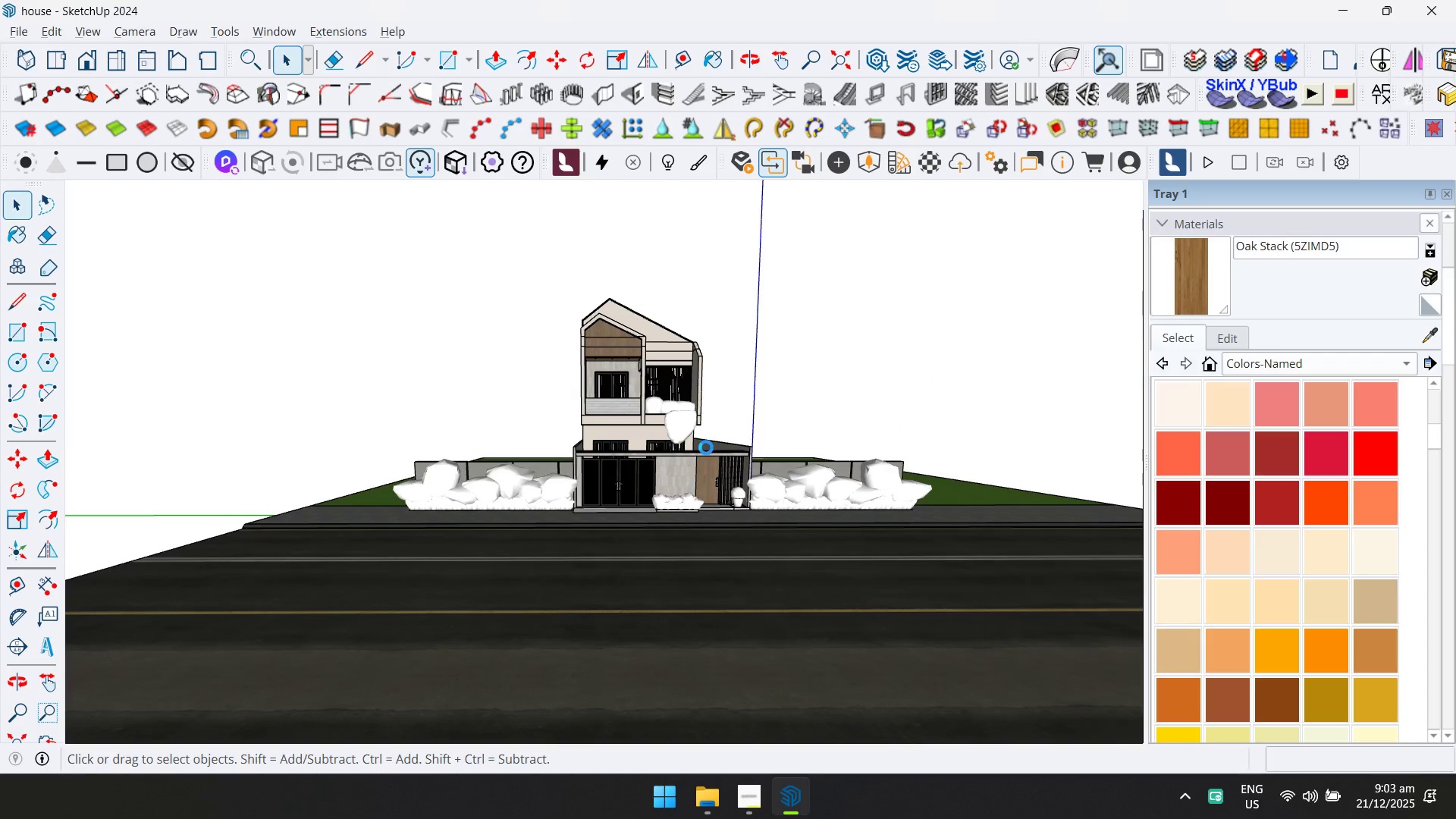 
key(Alt+AltLeft)
 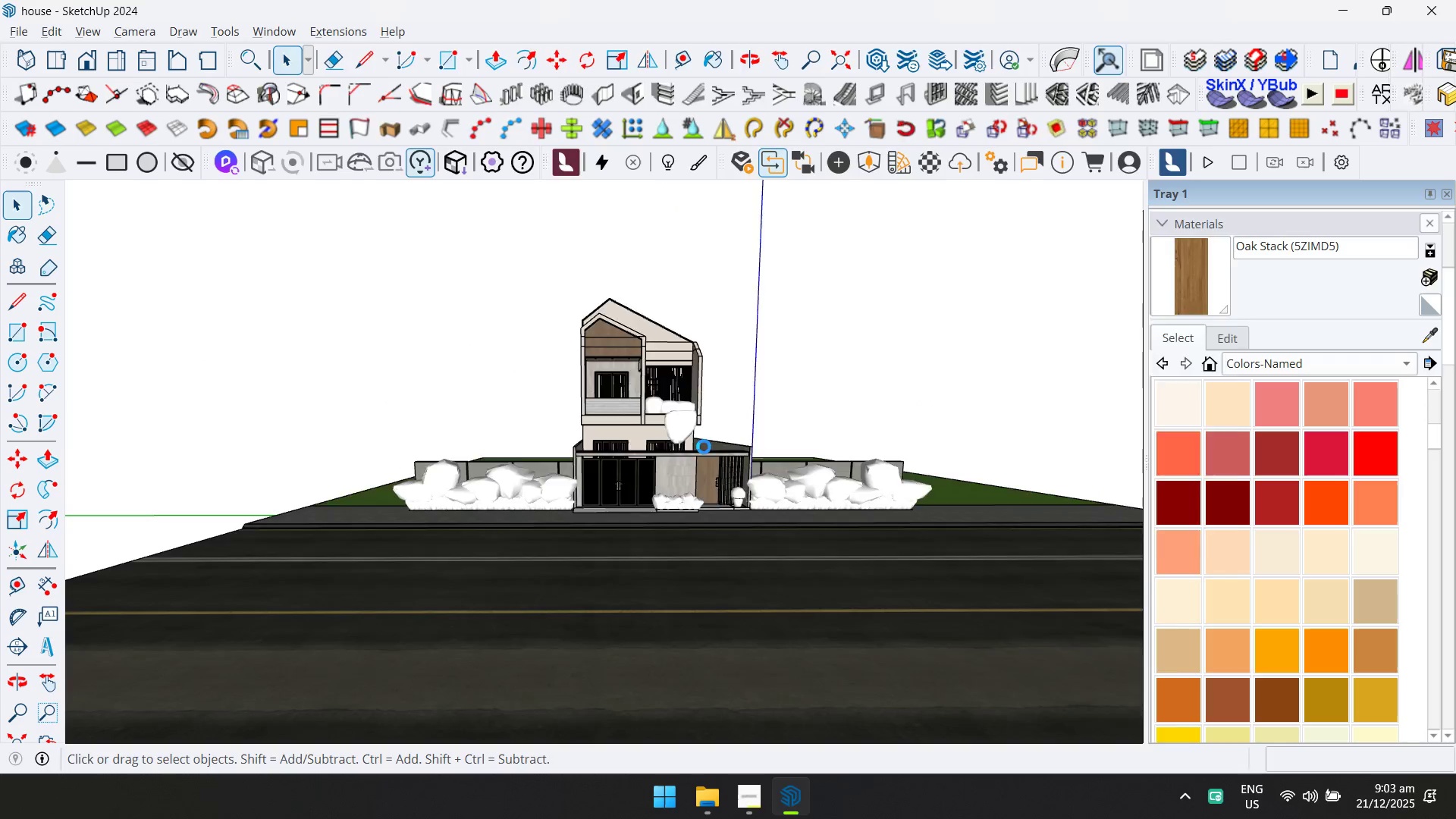 
key(Alt+Tab)